 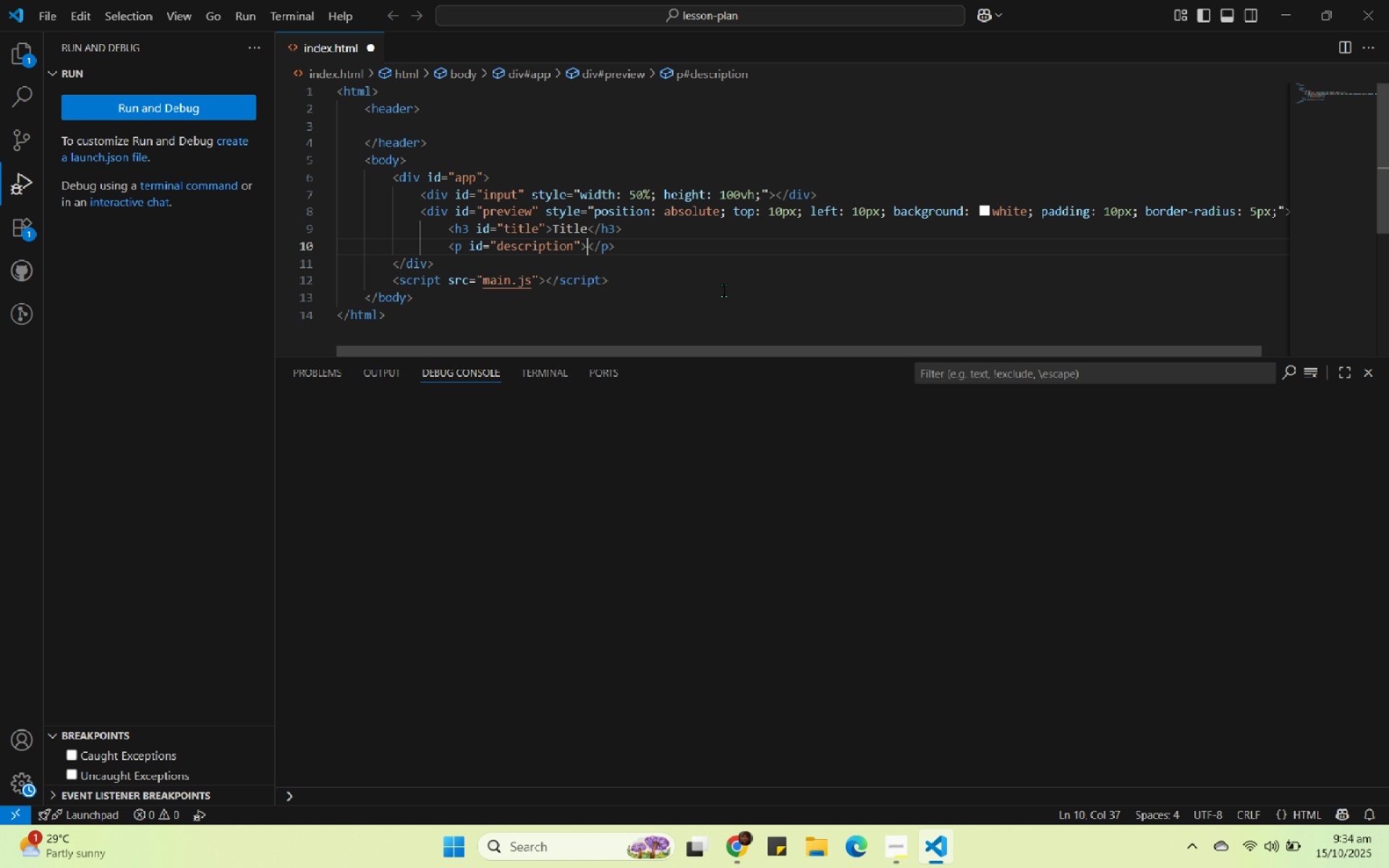 
type(description)
 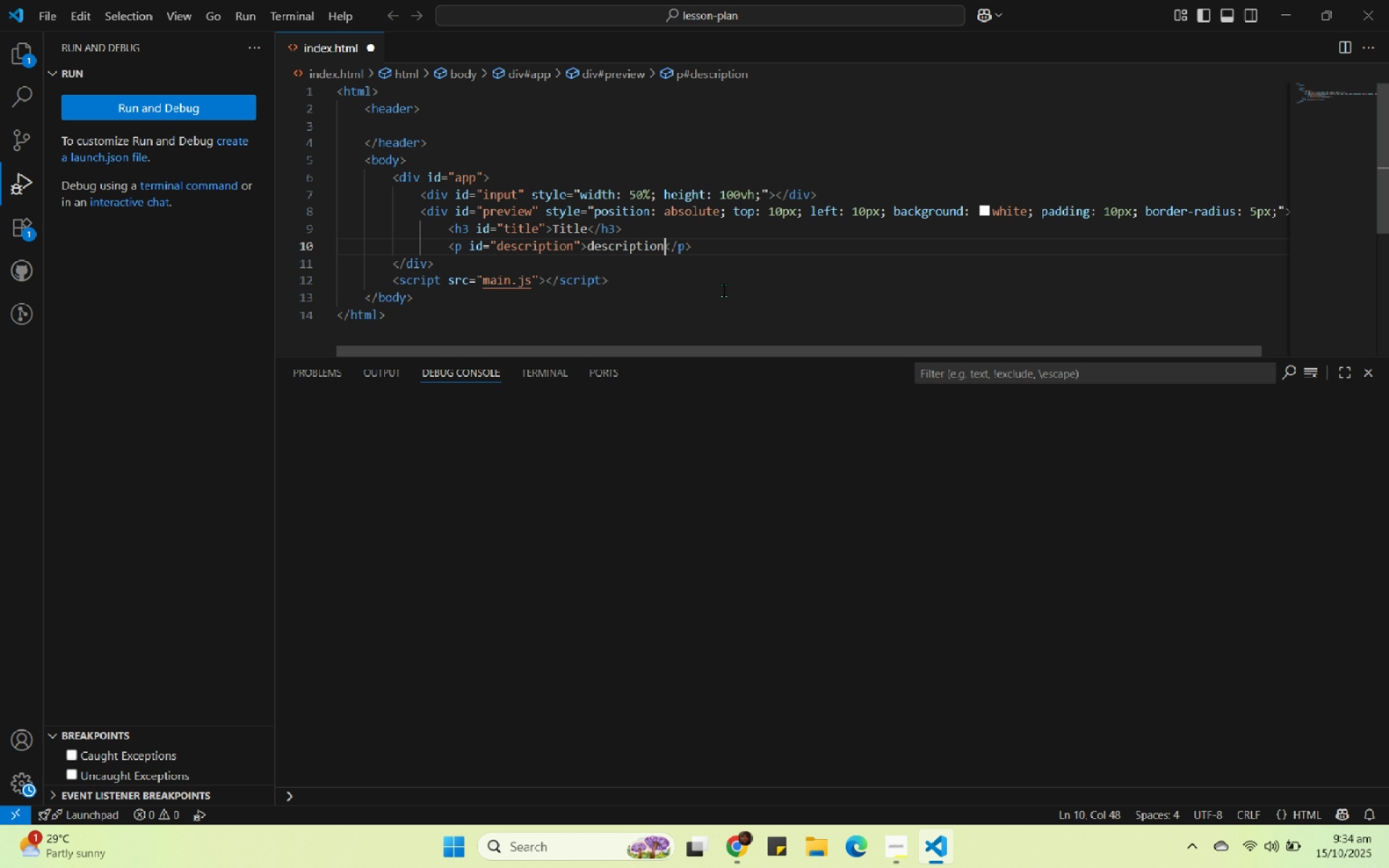 
key(Enter)
 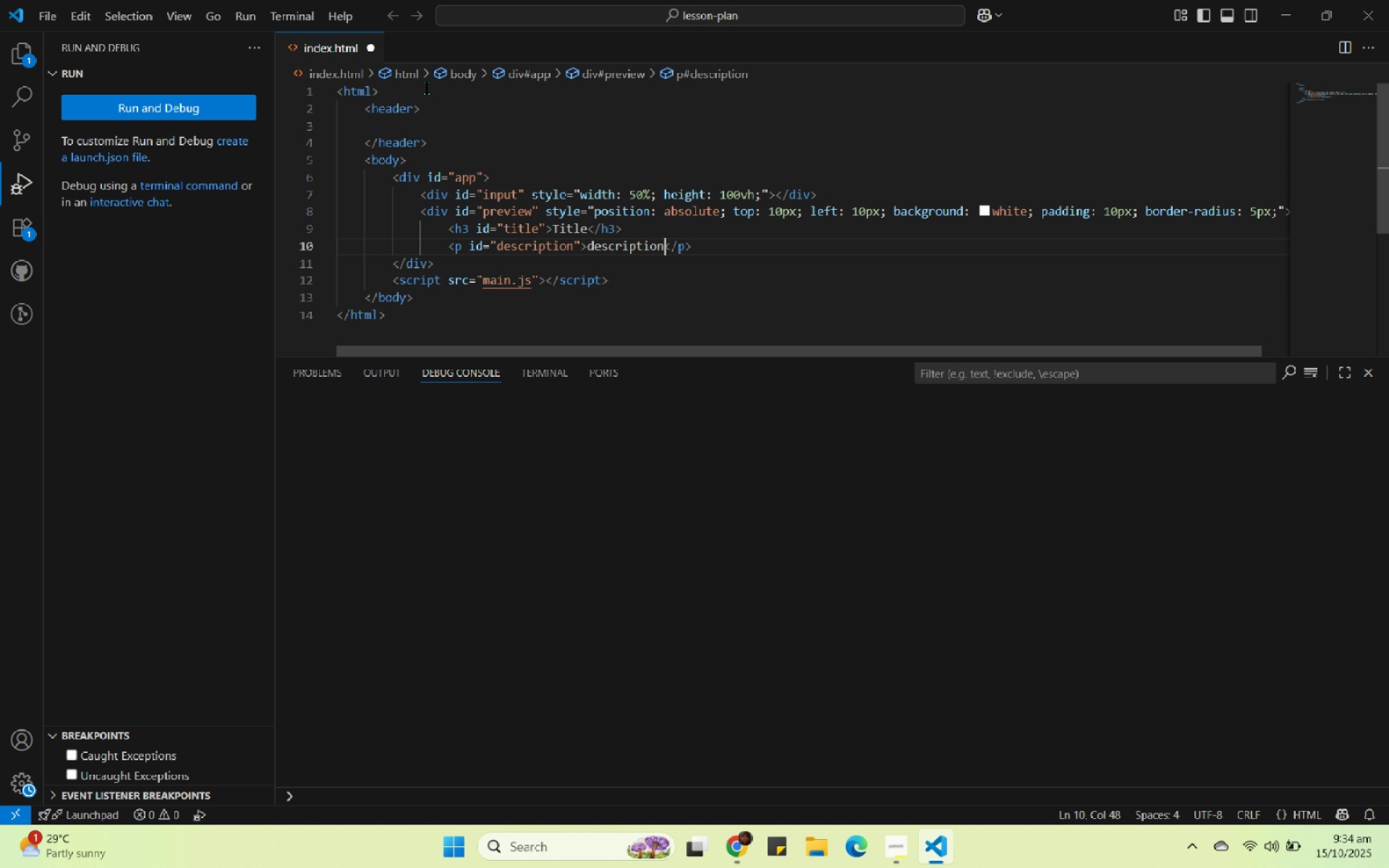 
key(Control+S)
 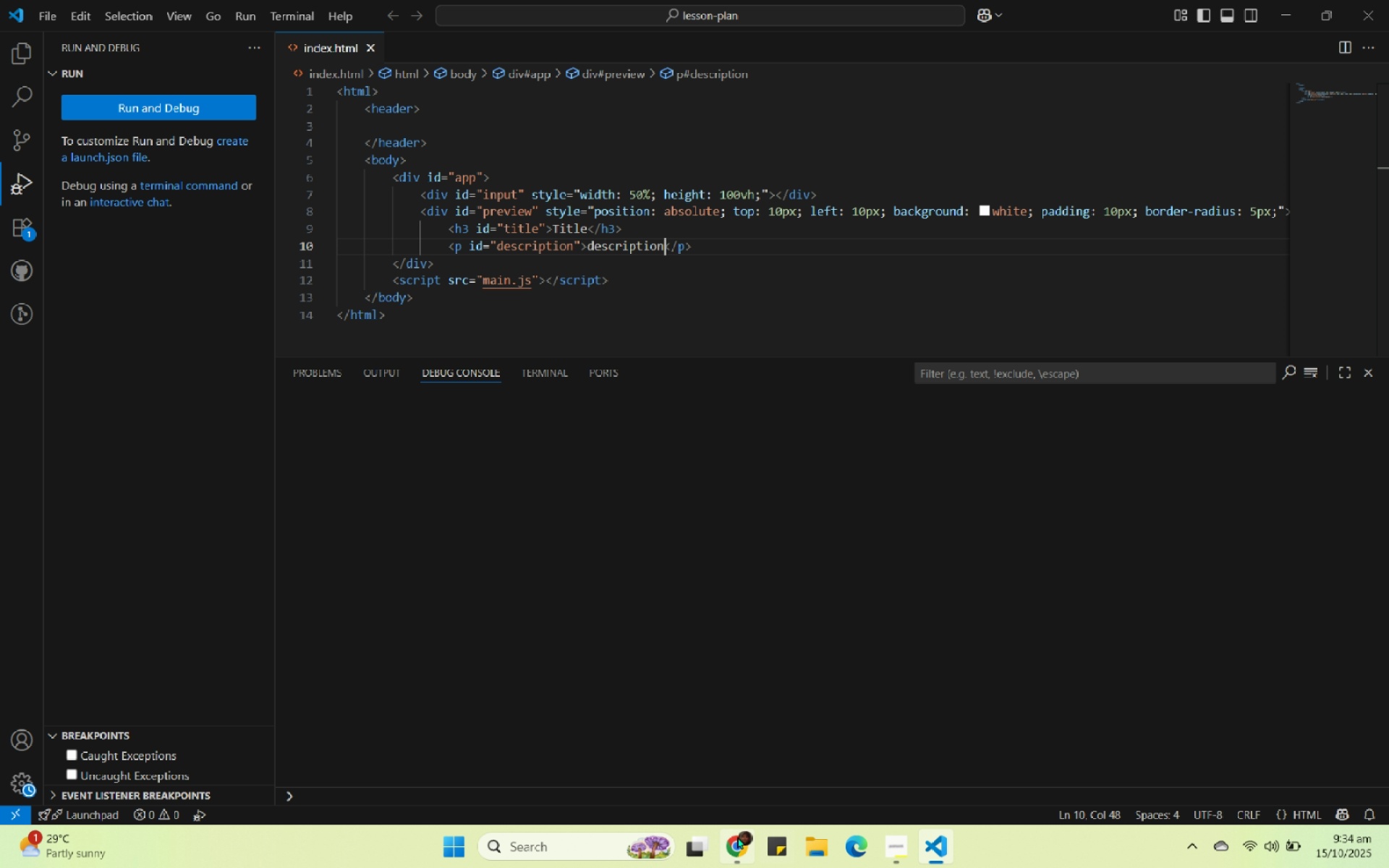 
left_click([735, 837])
 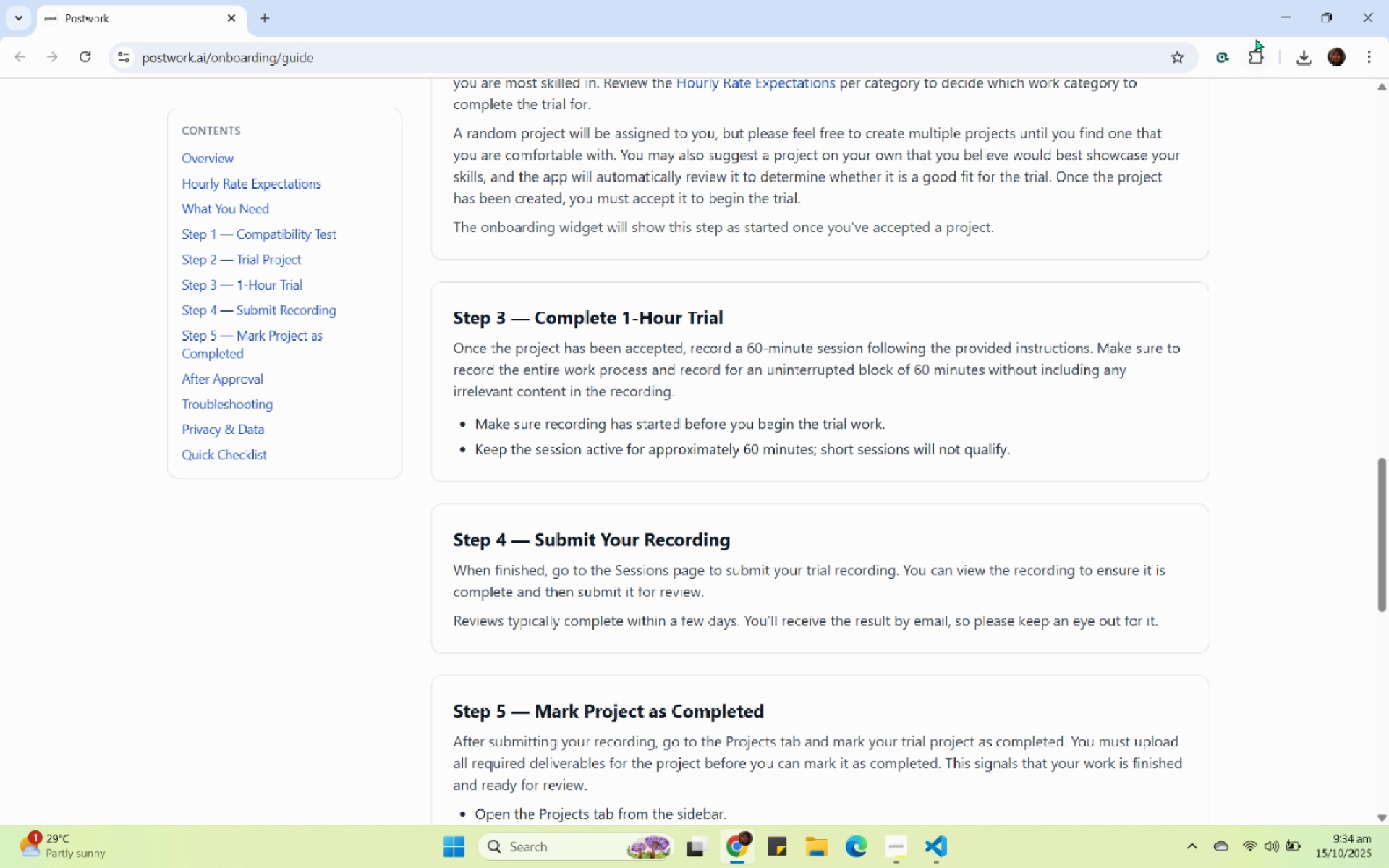 
left_click([1278, 11])
 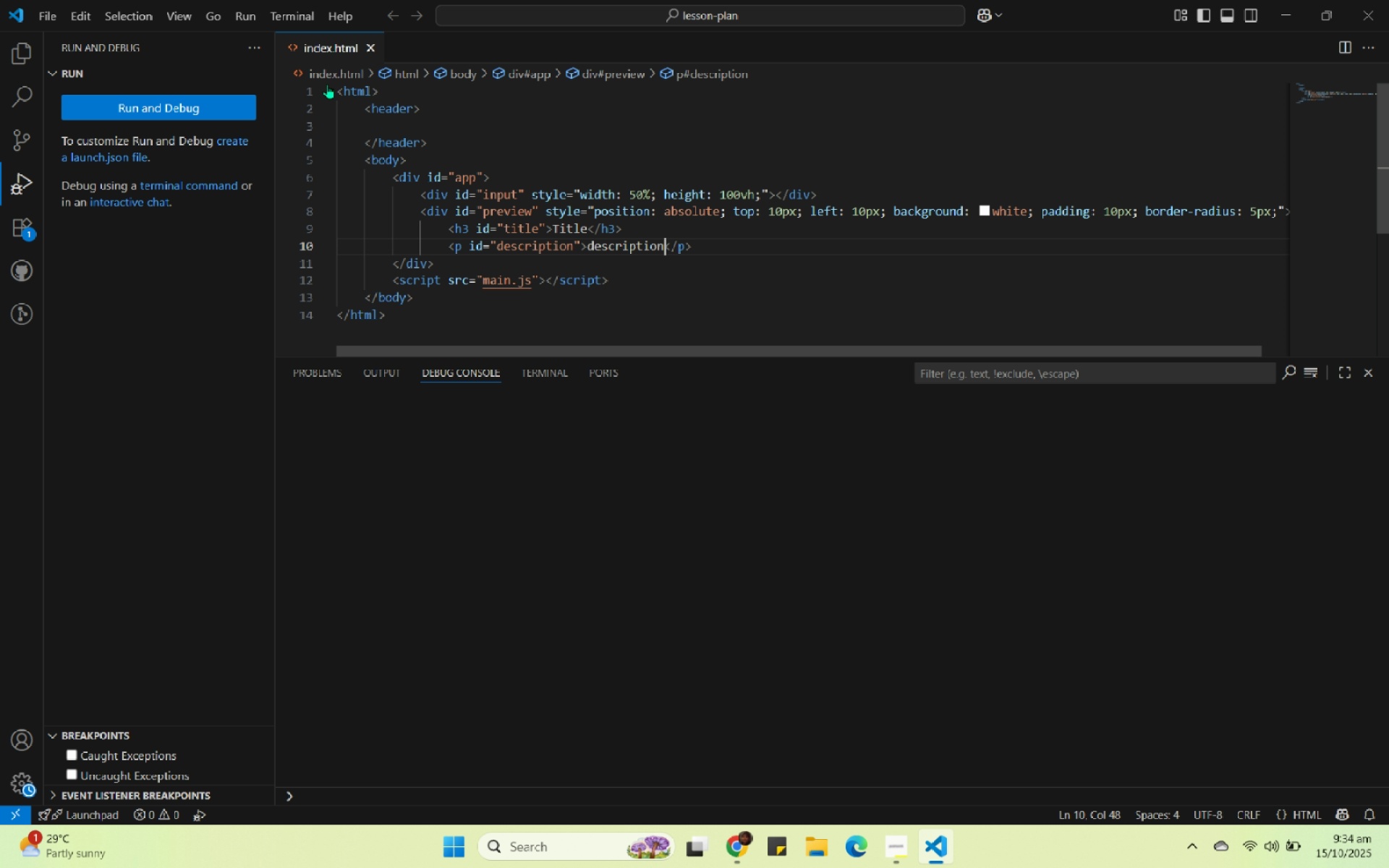 
left_click([212, 109])
 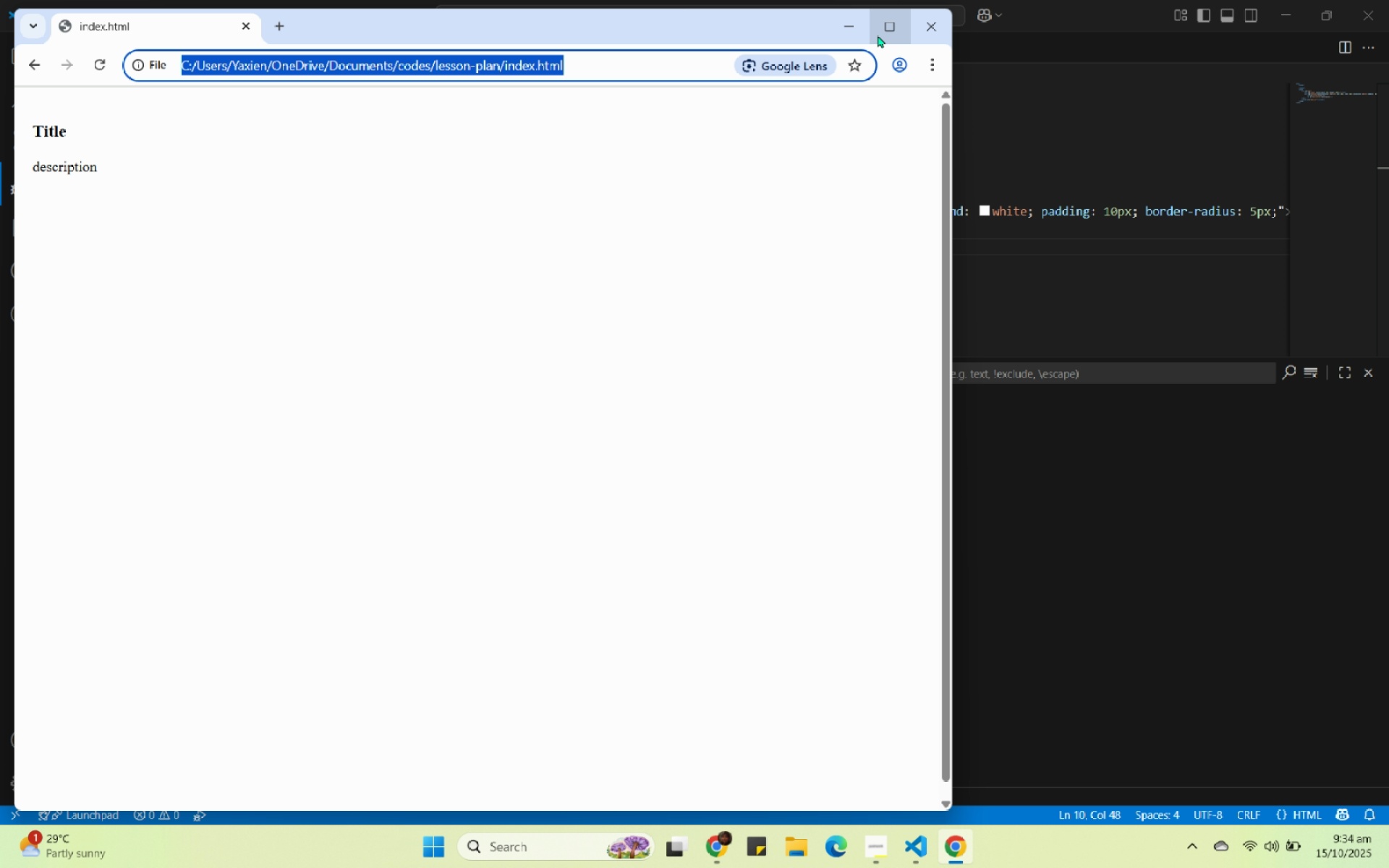 
left_click([1116, 305])
 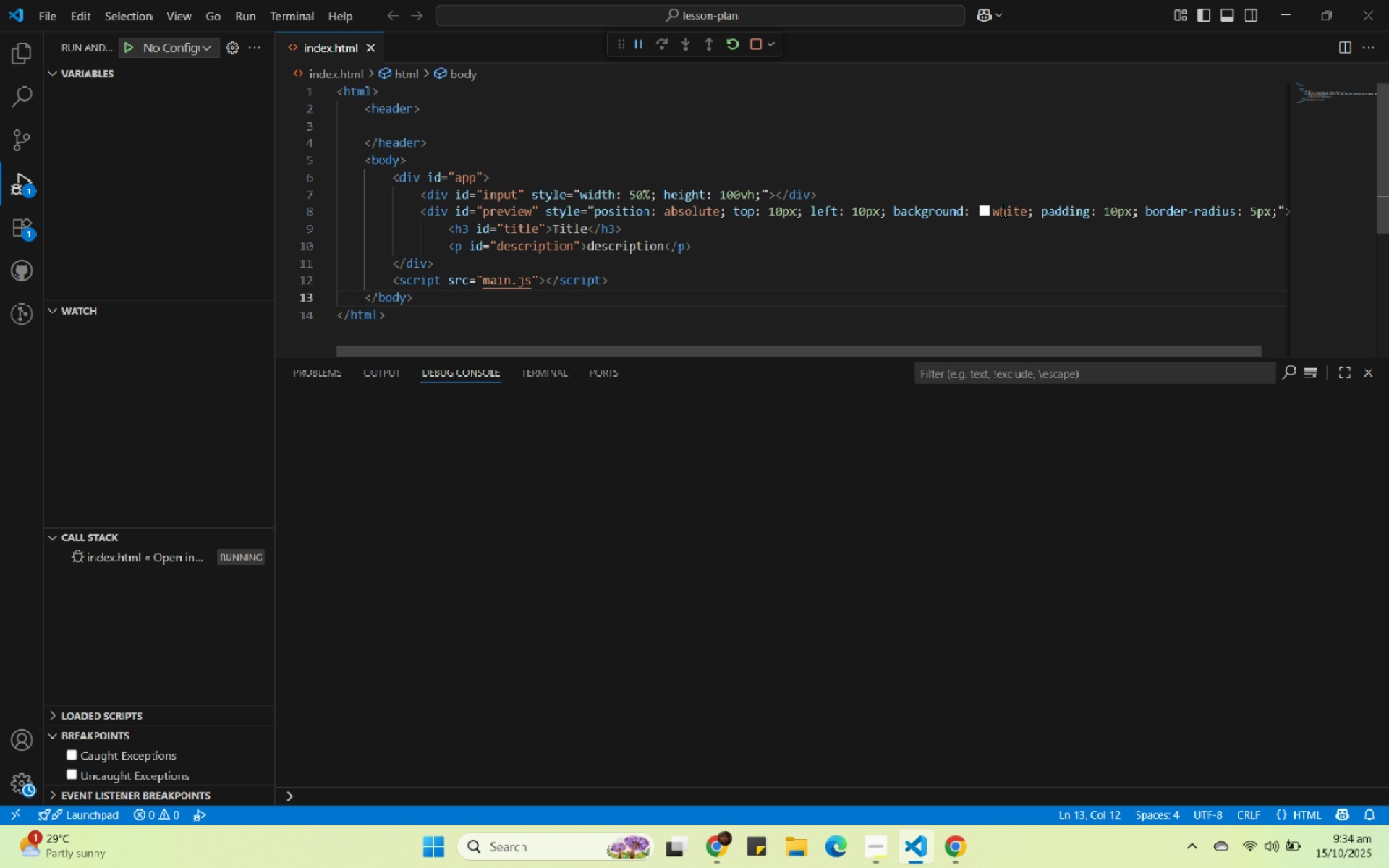 
mouse_move([1009, 215])
 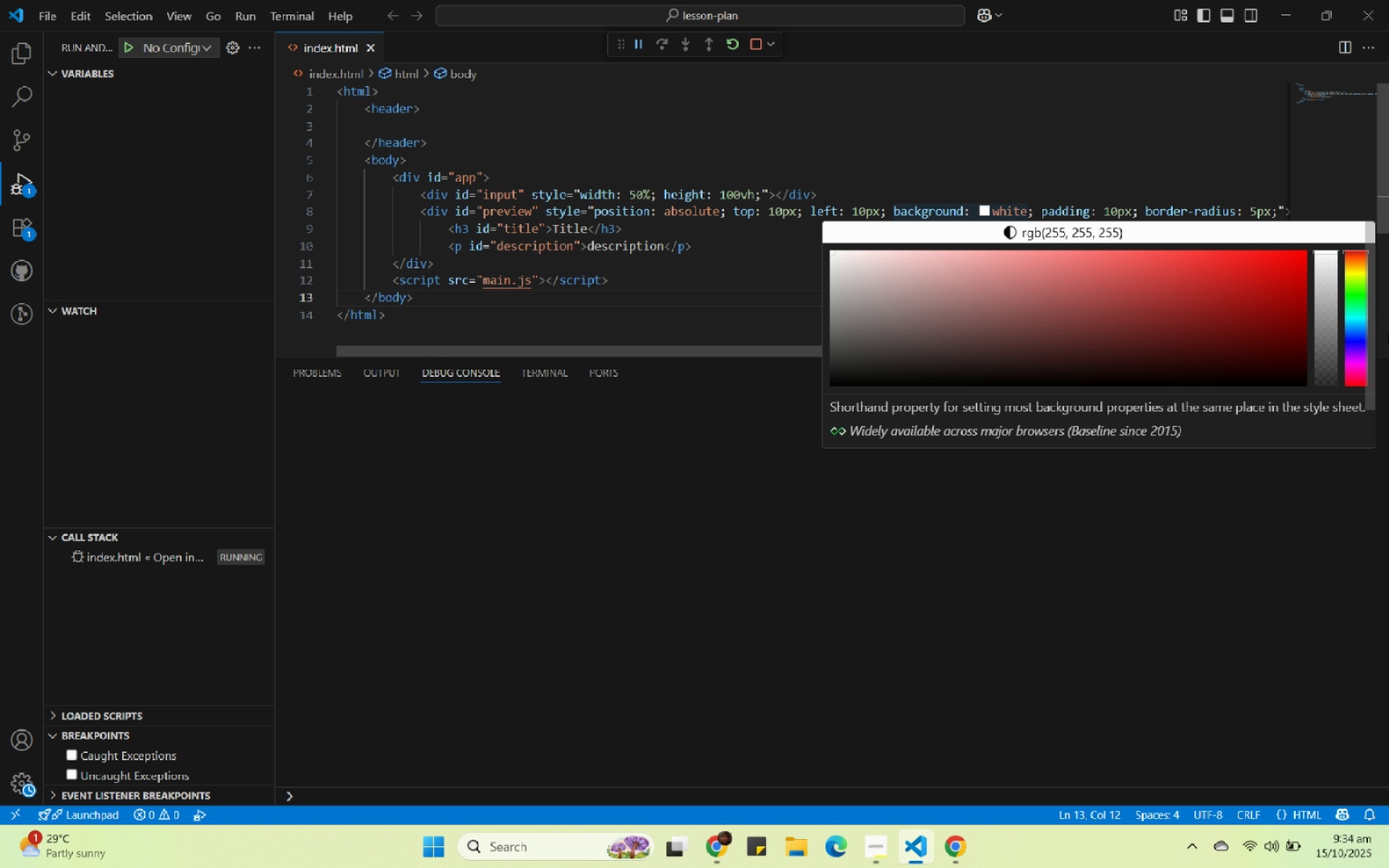 
left_click([1356, 344])
 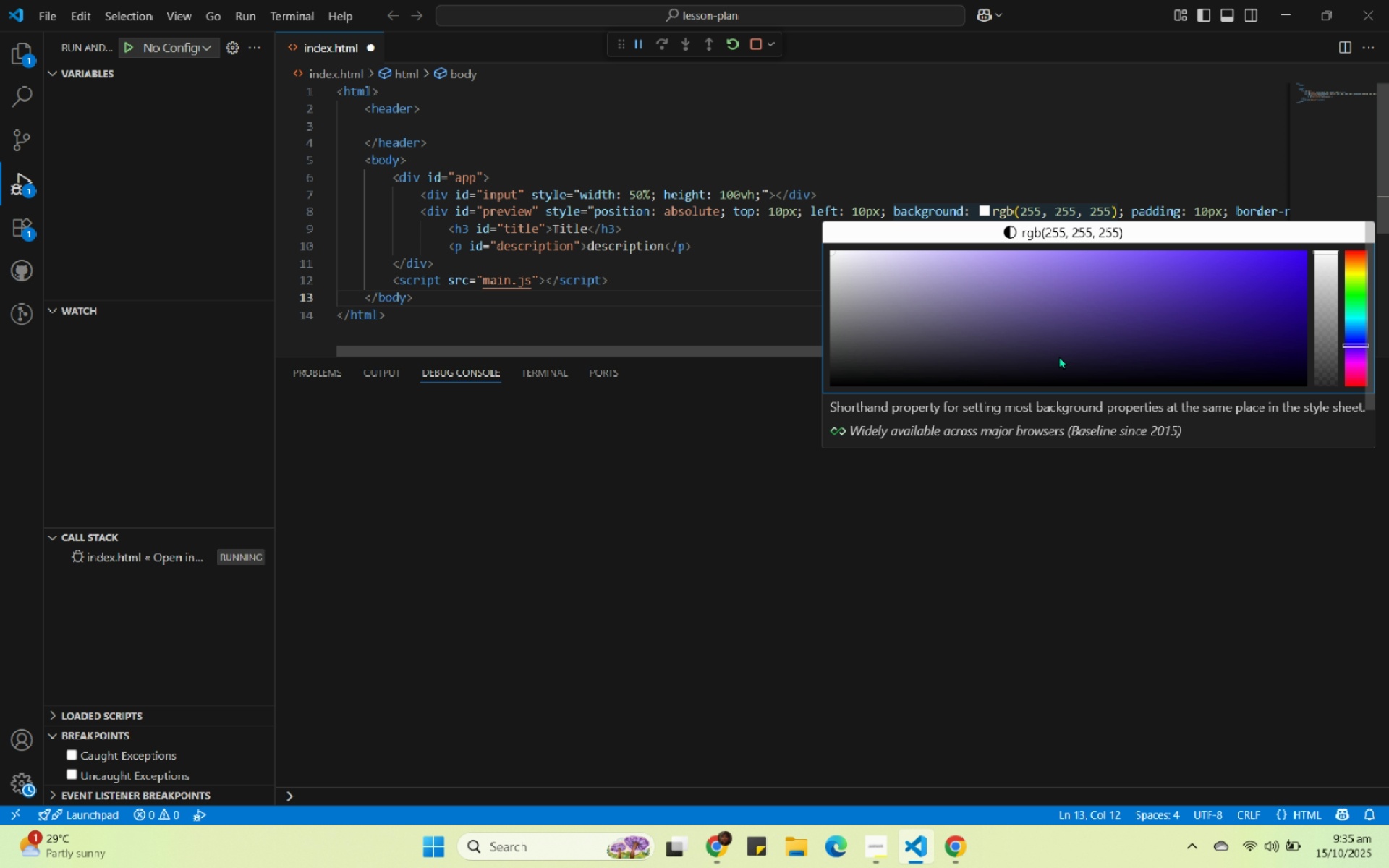 
wait(6.14)
 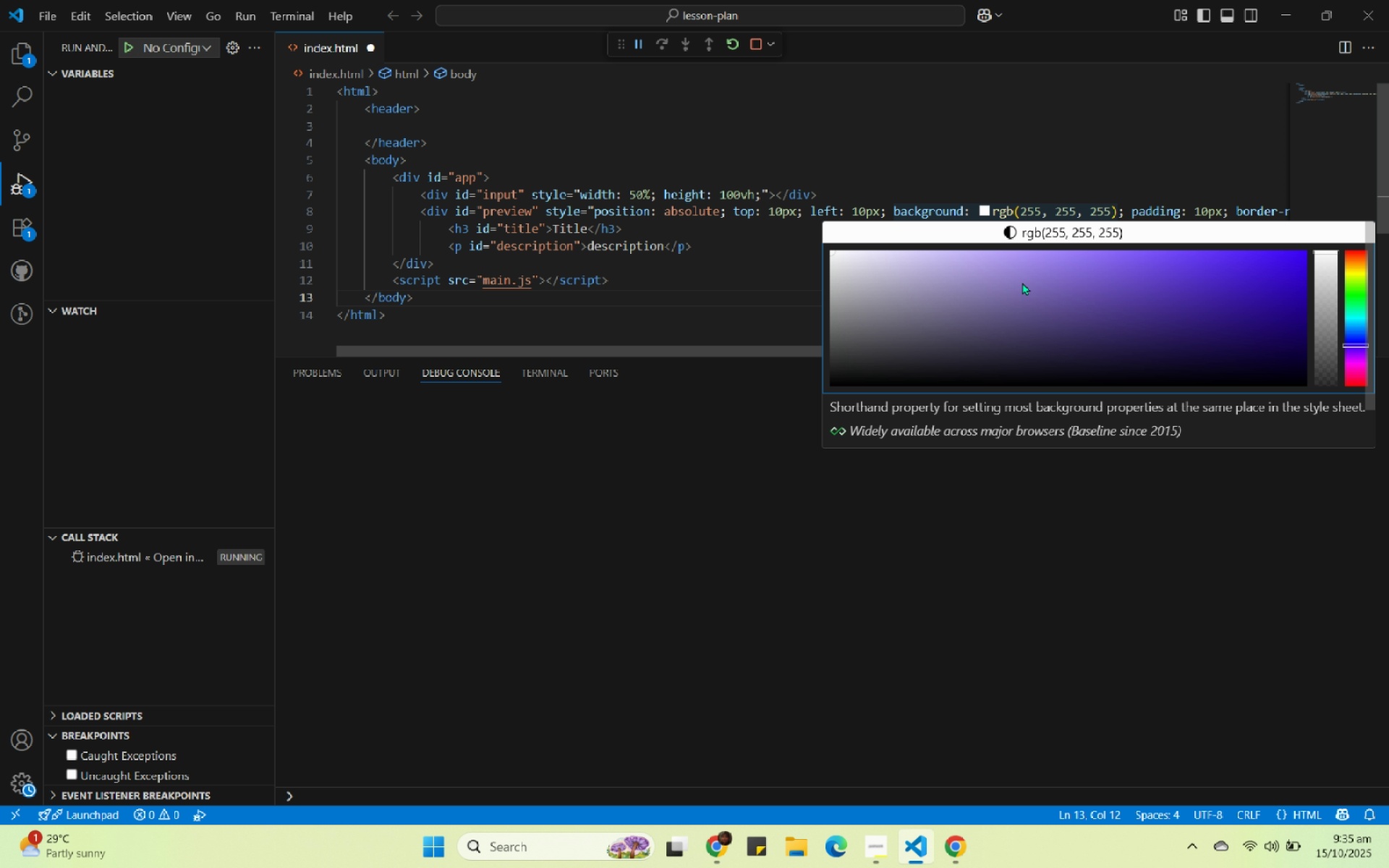 
left_click_drag(start_coordinate=[1359, 349], to_coordinate=[1357, 333])
 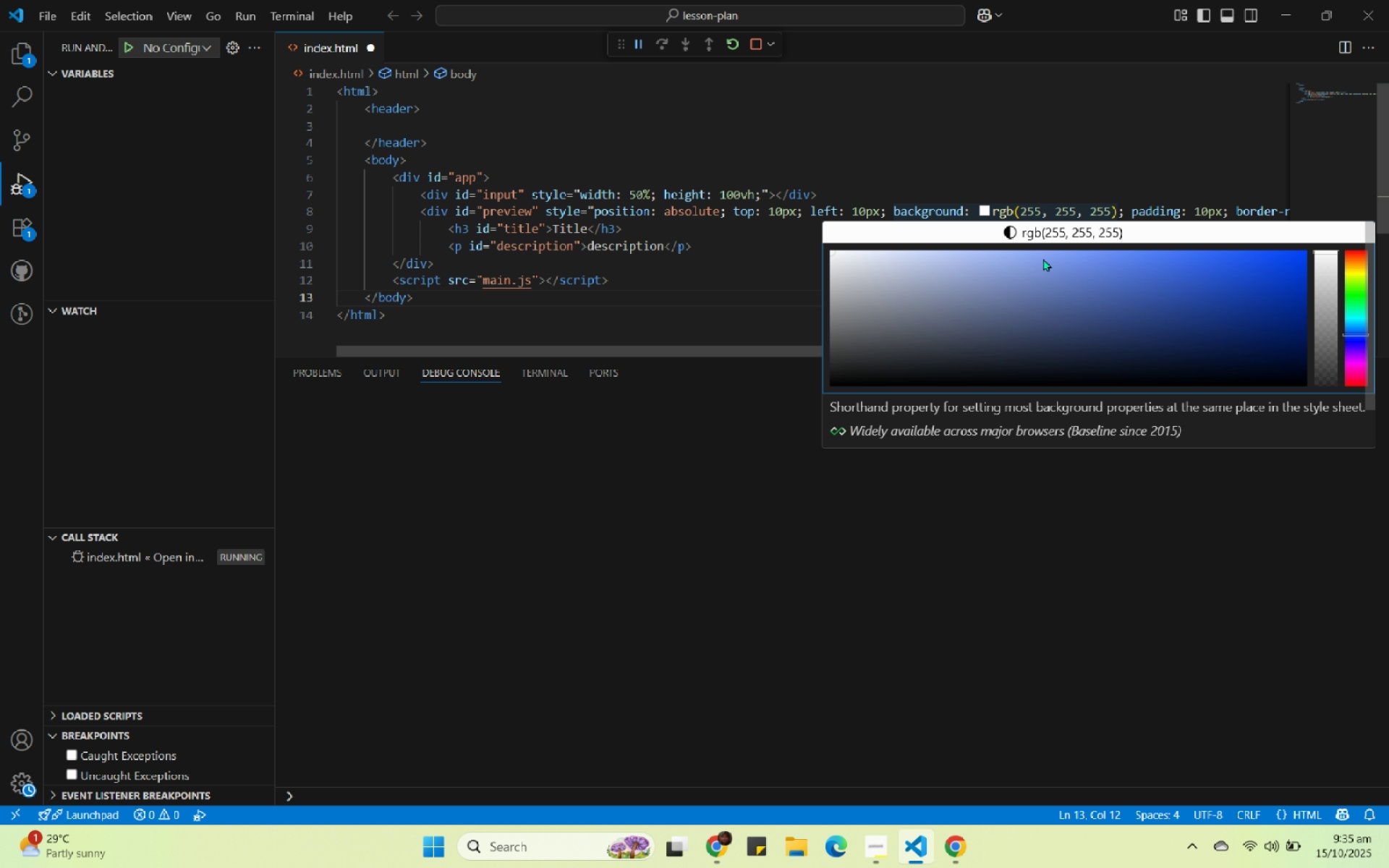 
left_click([1043, 258])
 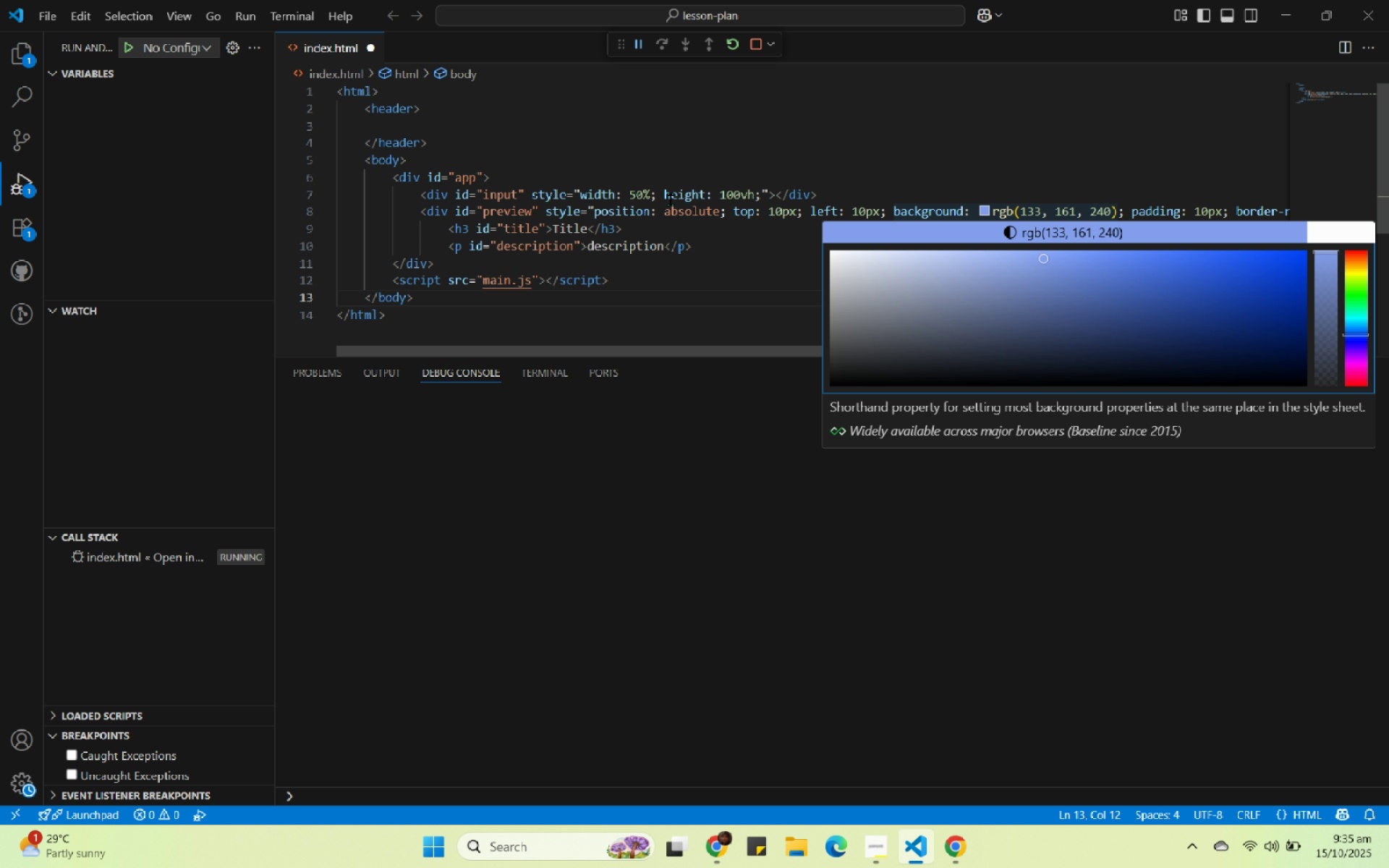 
wait(5.38)
 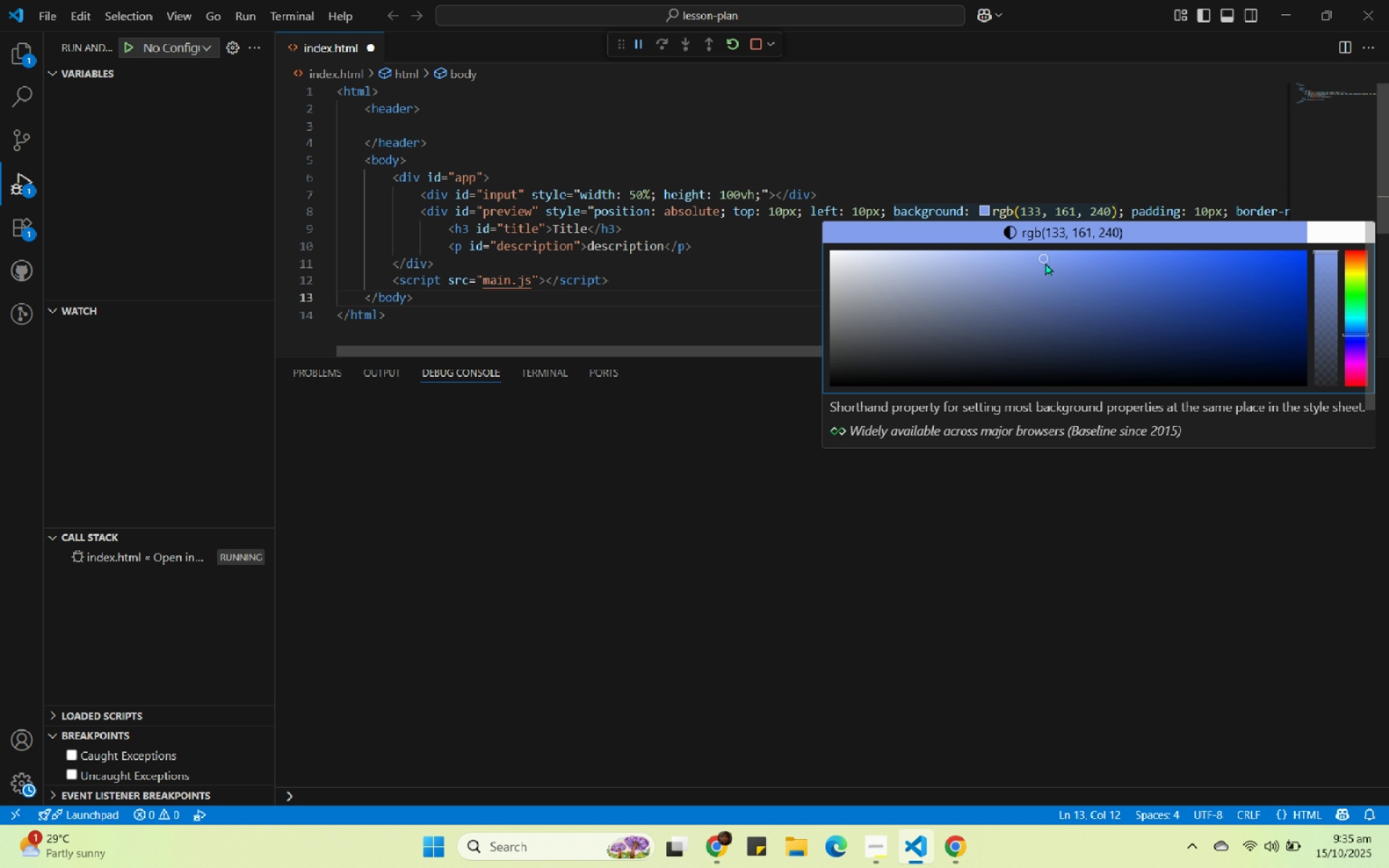 
left_click([775, 195])
 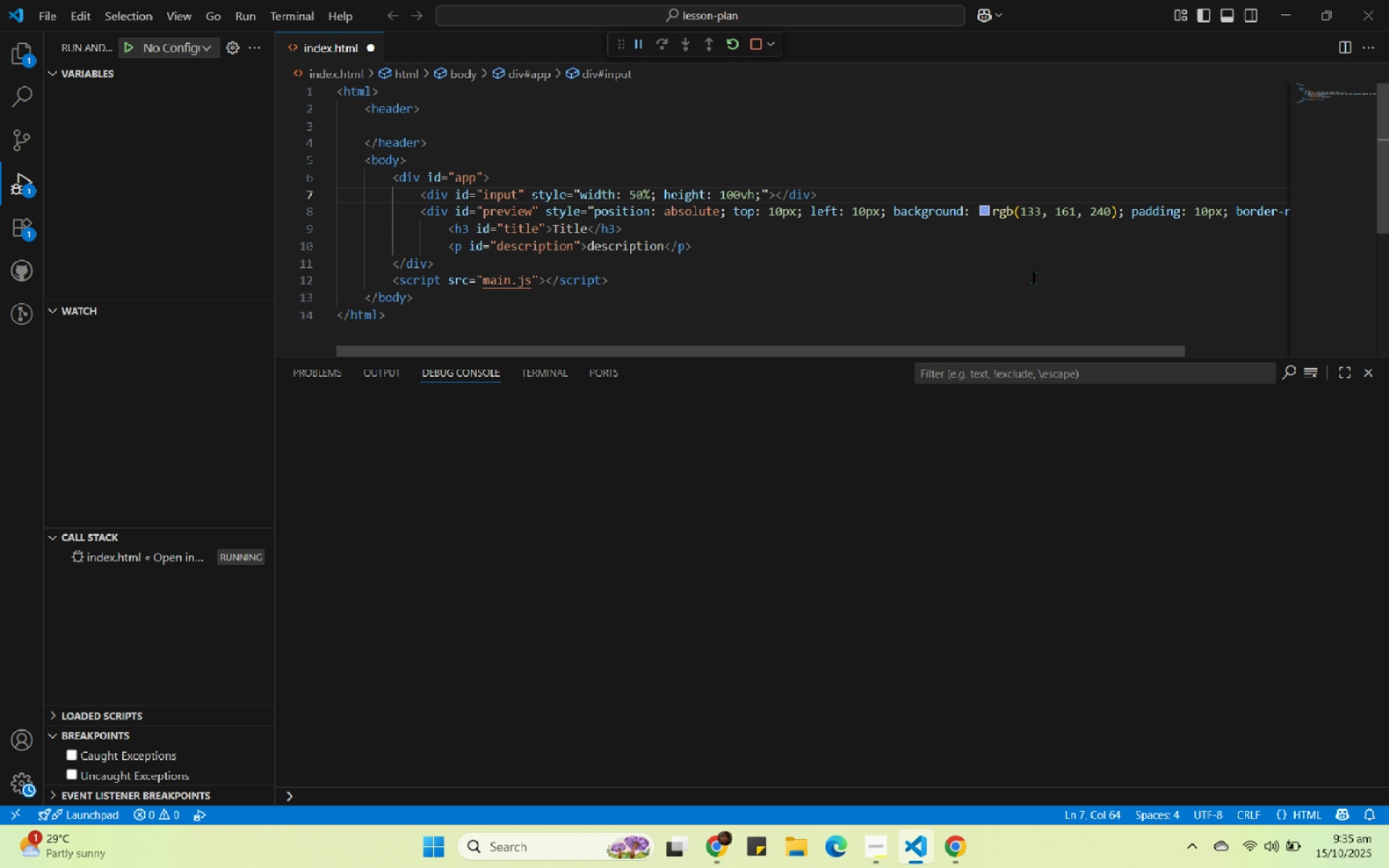 
key(Enter)
 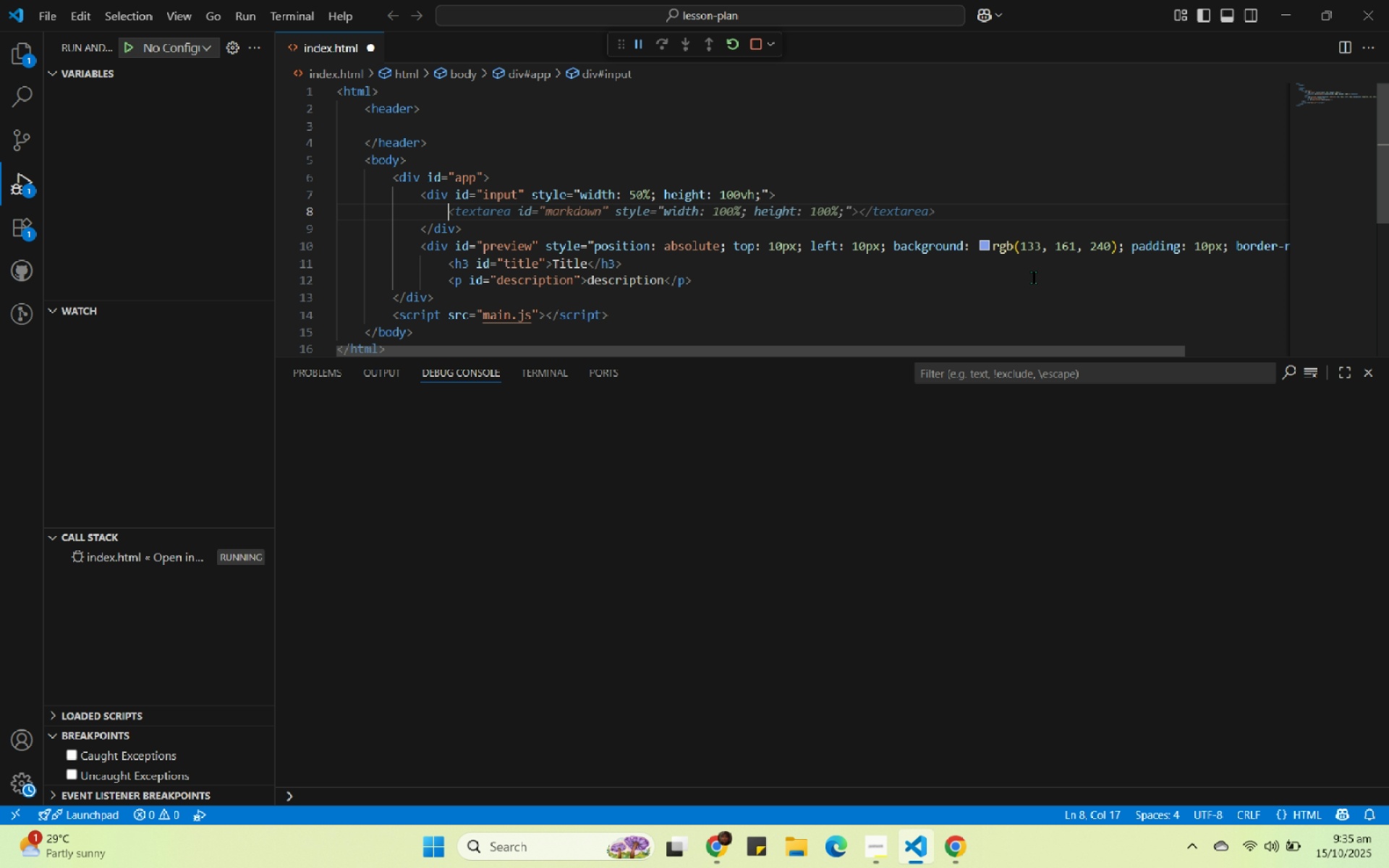 
wait(7.52)
 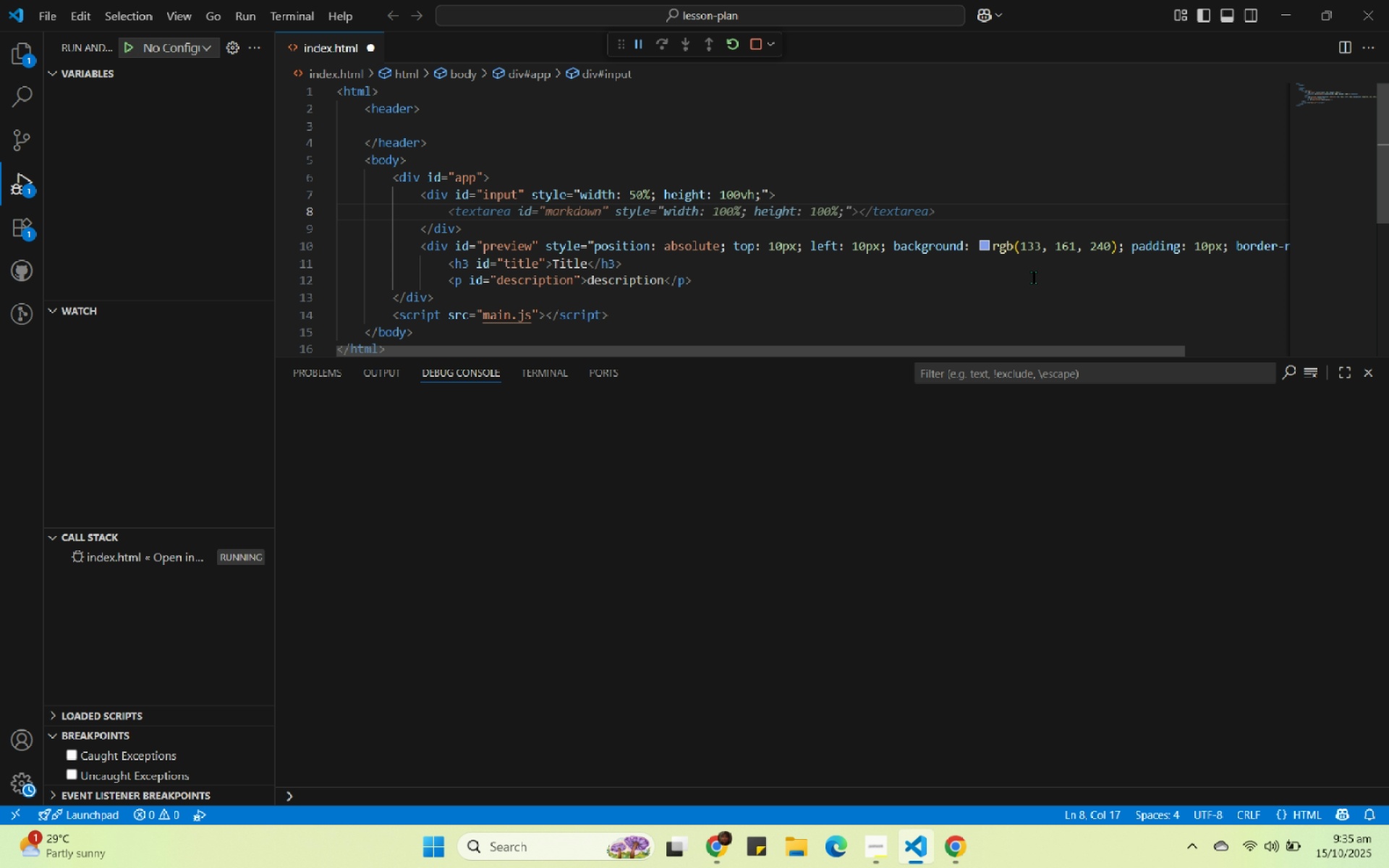 
key(Tab)
 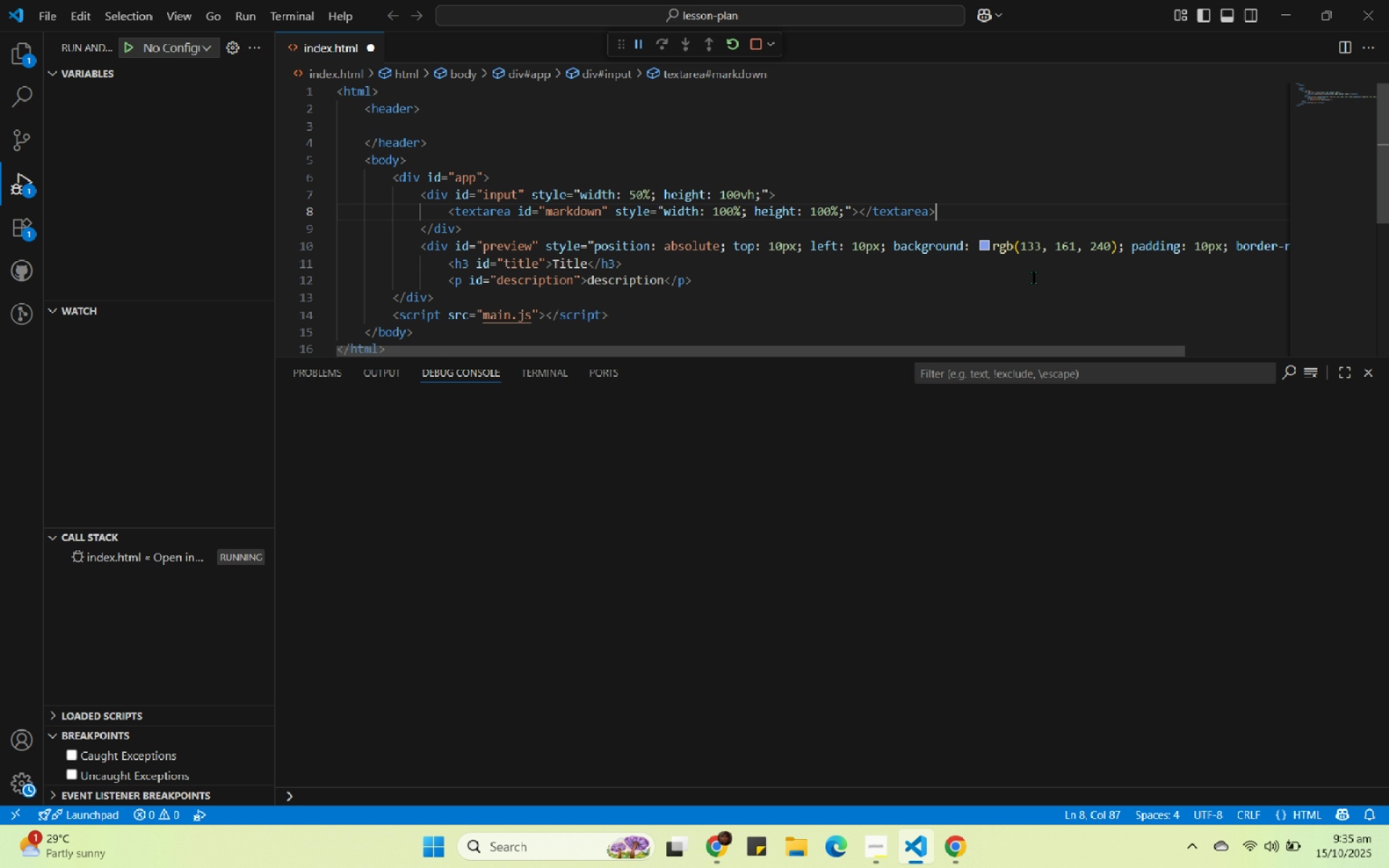 
key(ArrowUp)
 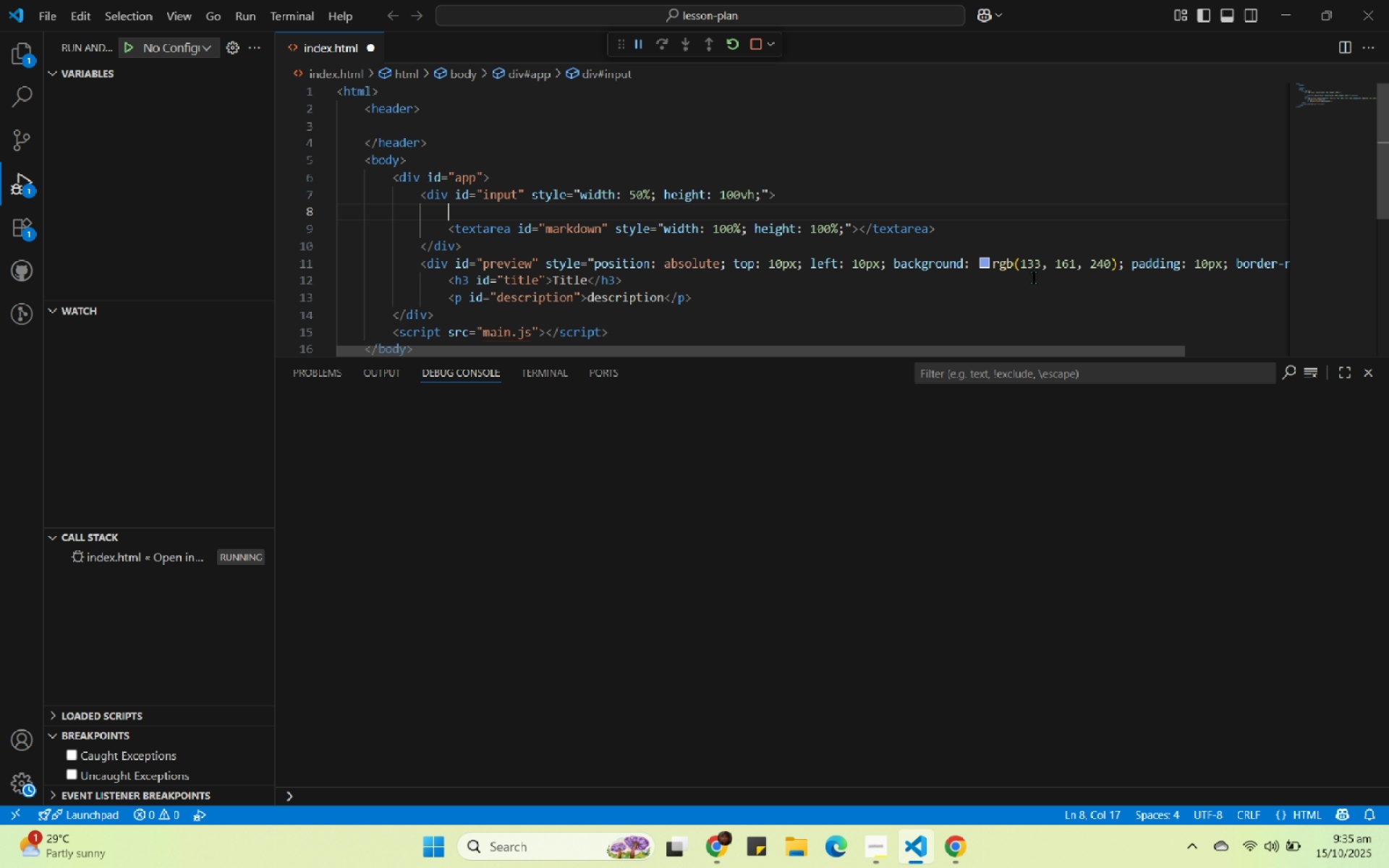 
key(Enter)
 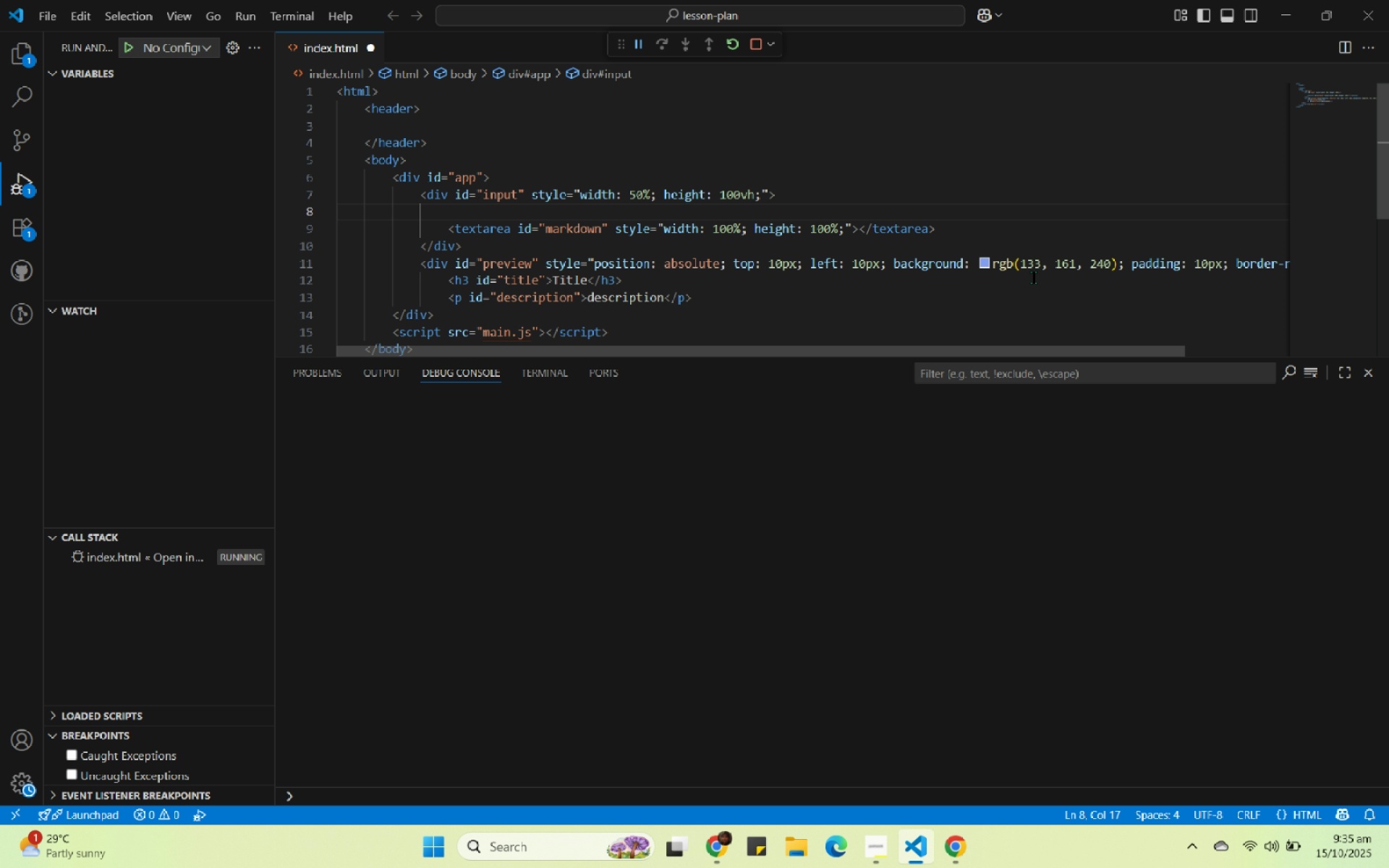 
wait(8.79)
 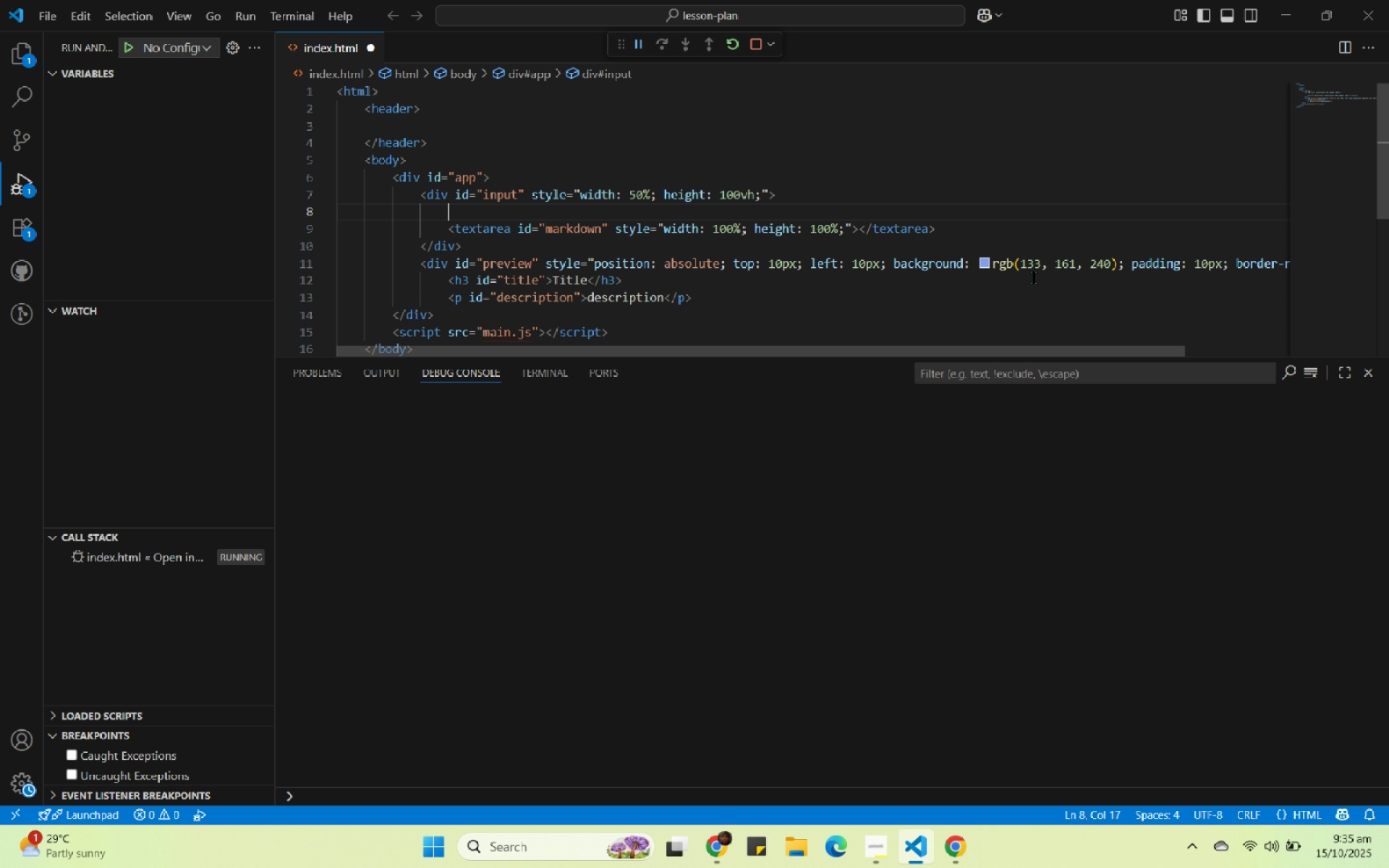 
type(<in)
 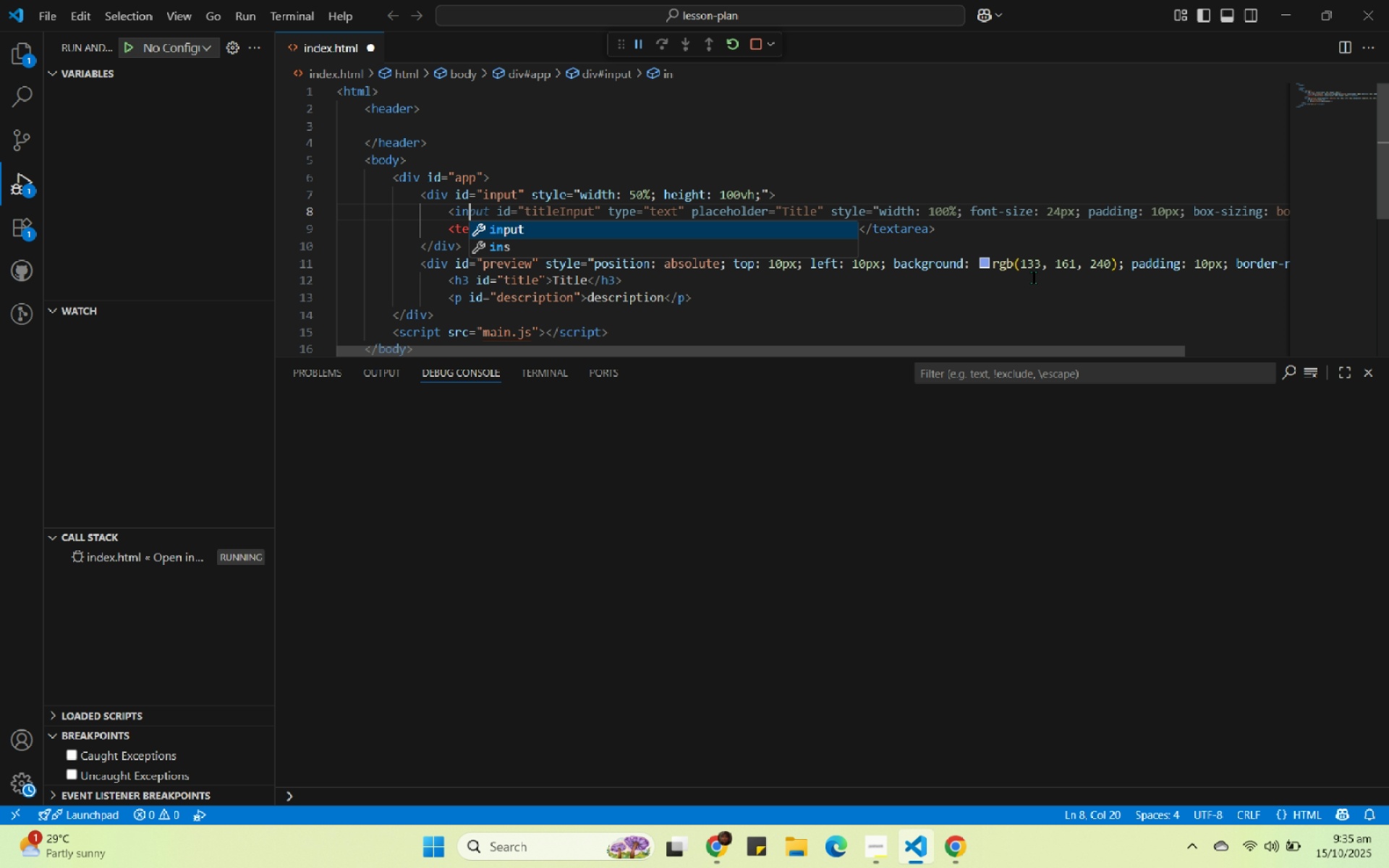 
key(Tab)
 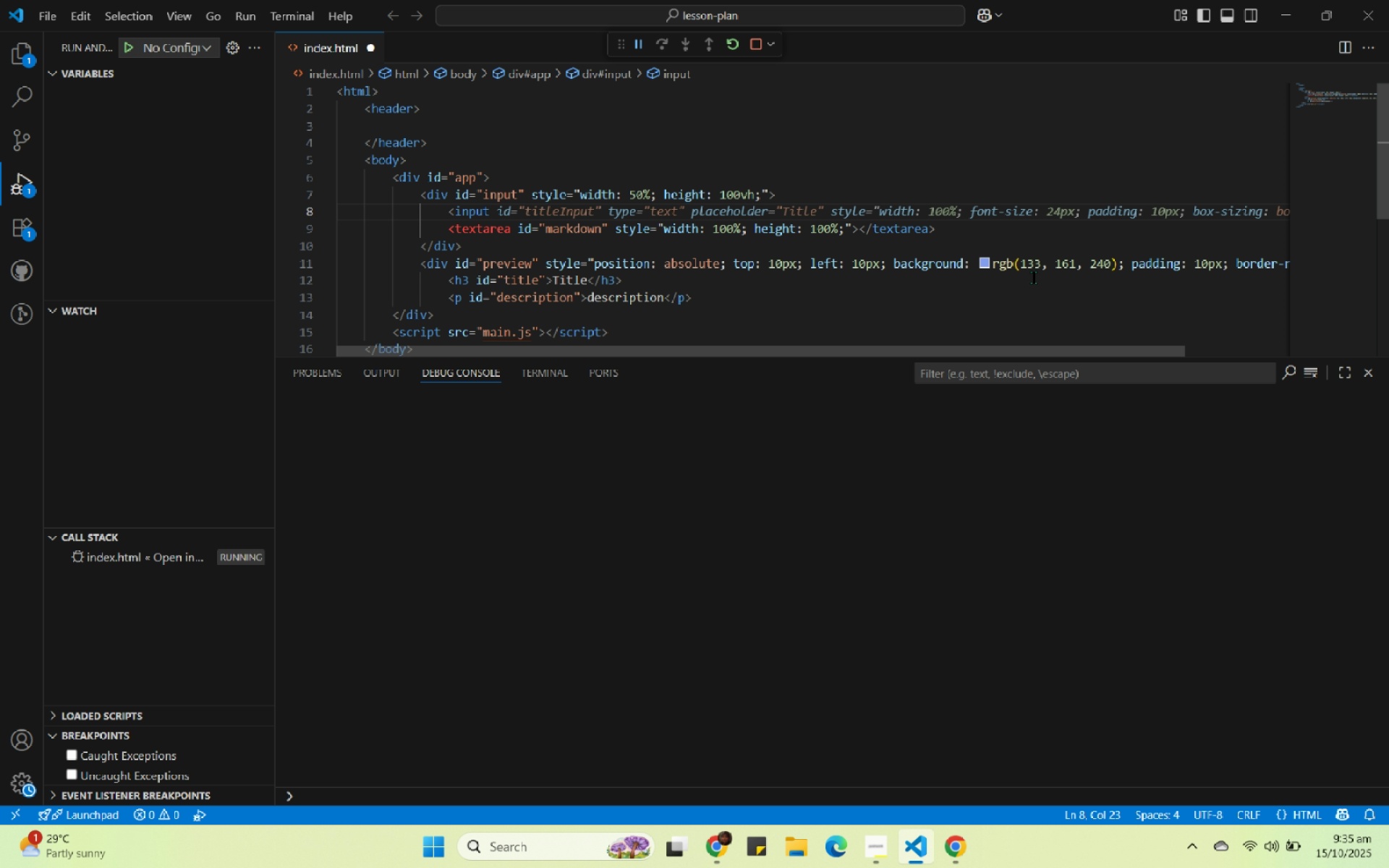 
key(Tab)
 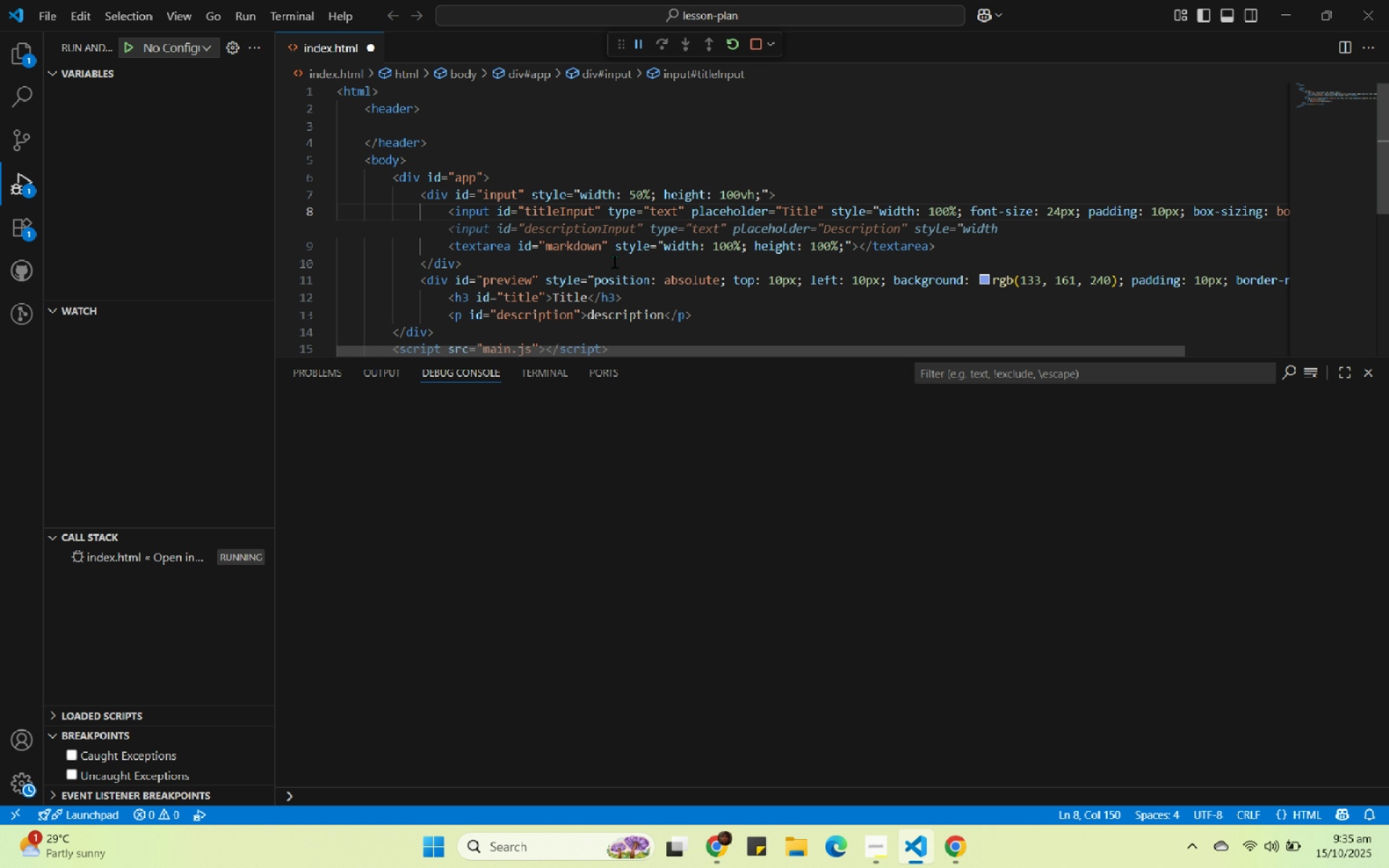 
wait(8.89)
 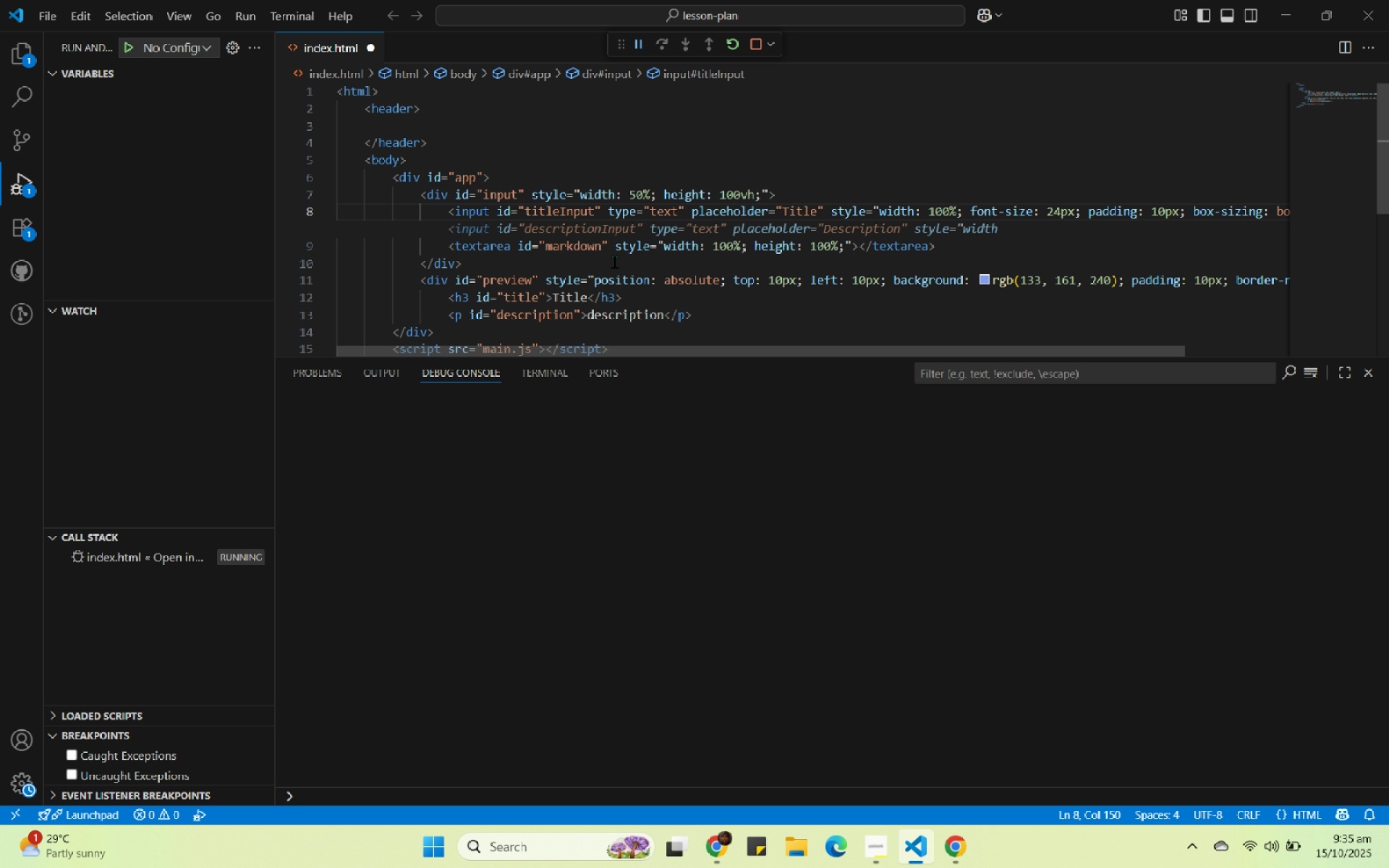 
key(Tab)
 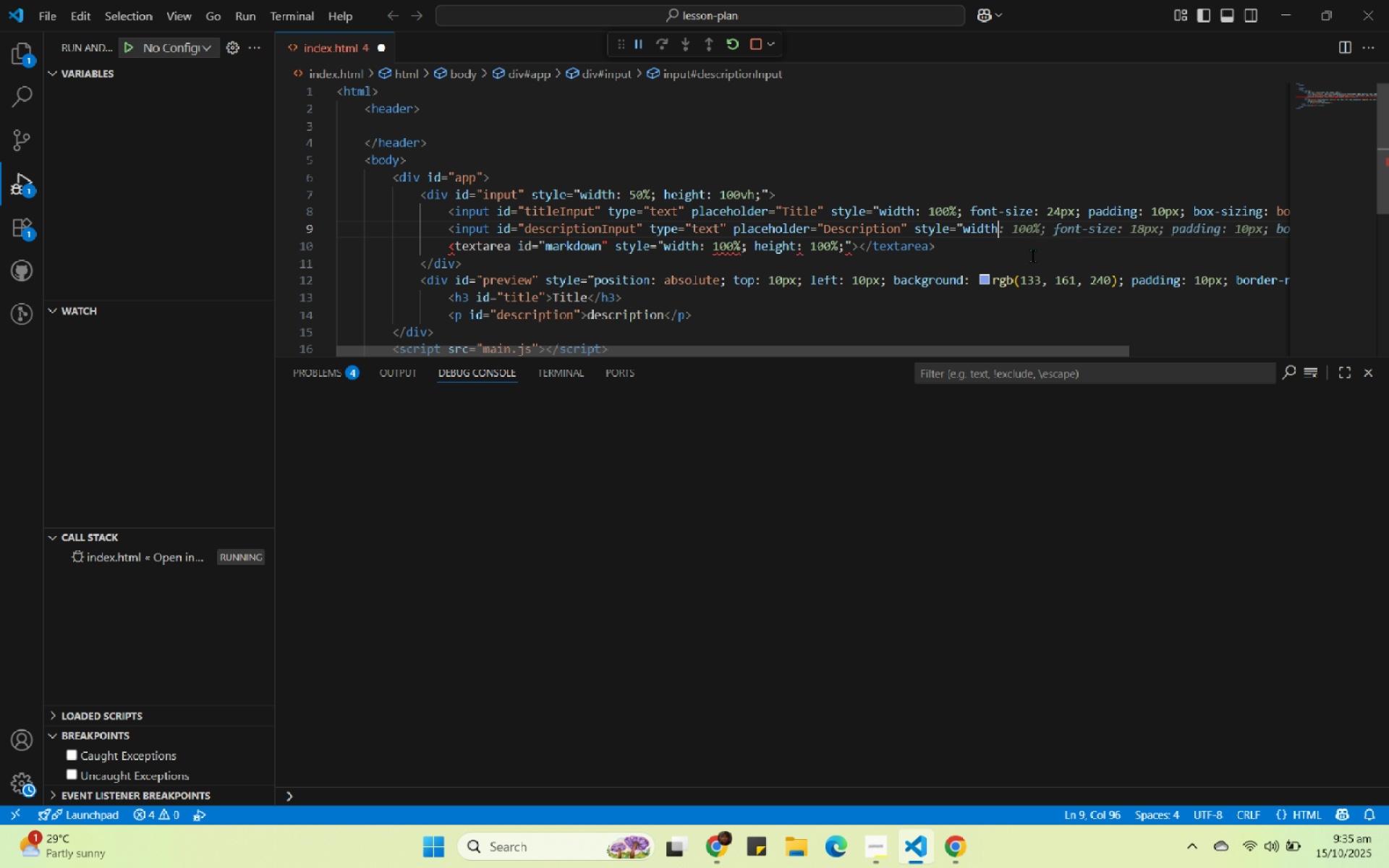 
wait(8.18)
 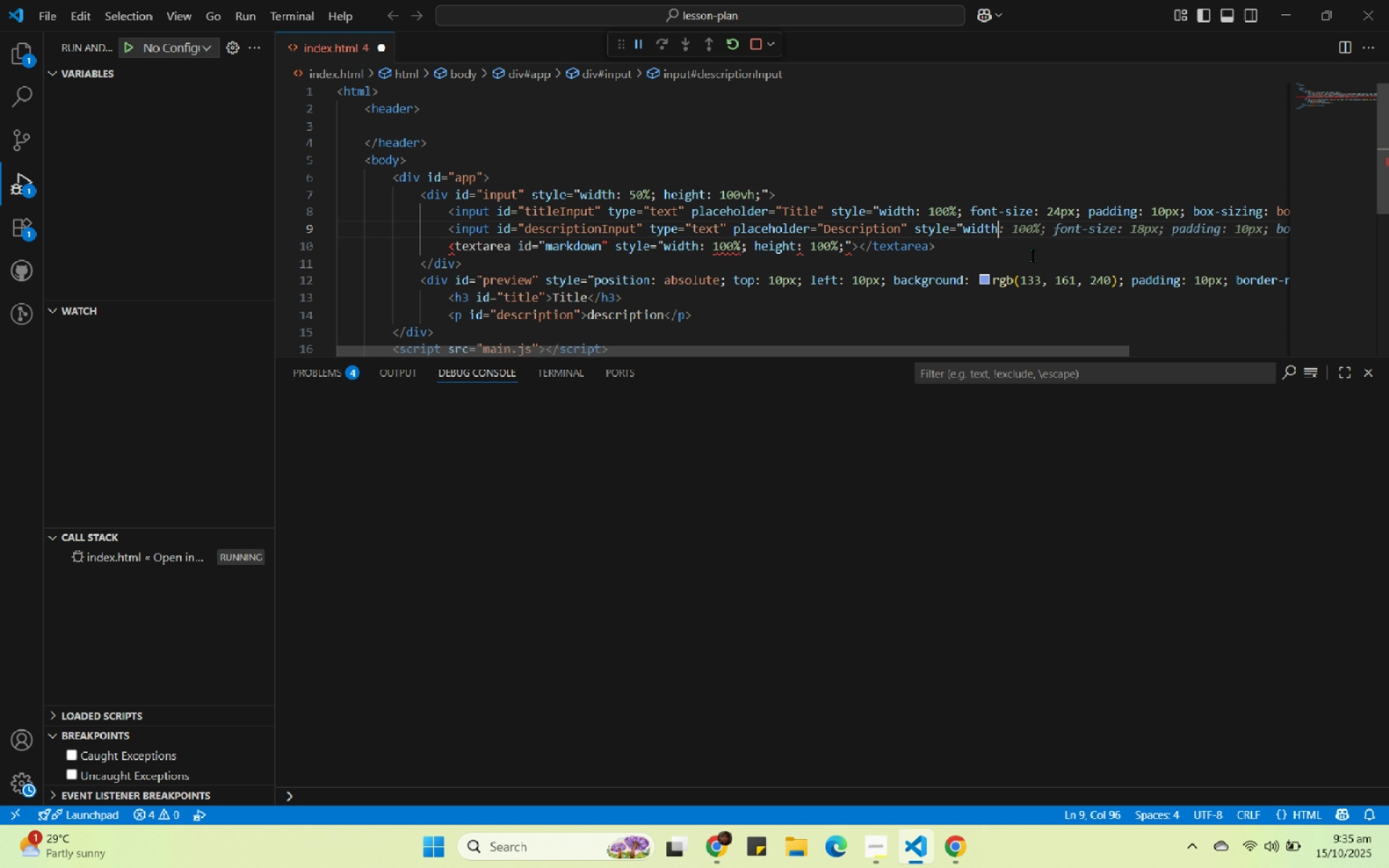 
left_click_drag(start_coordinate=[1035, 356], to_coordinate=[1017, 546])
 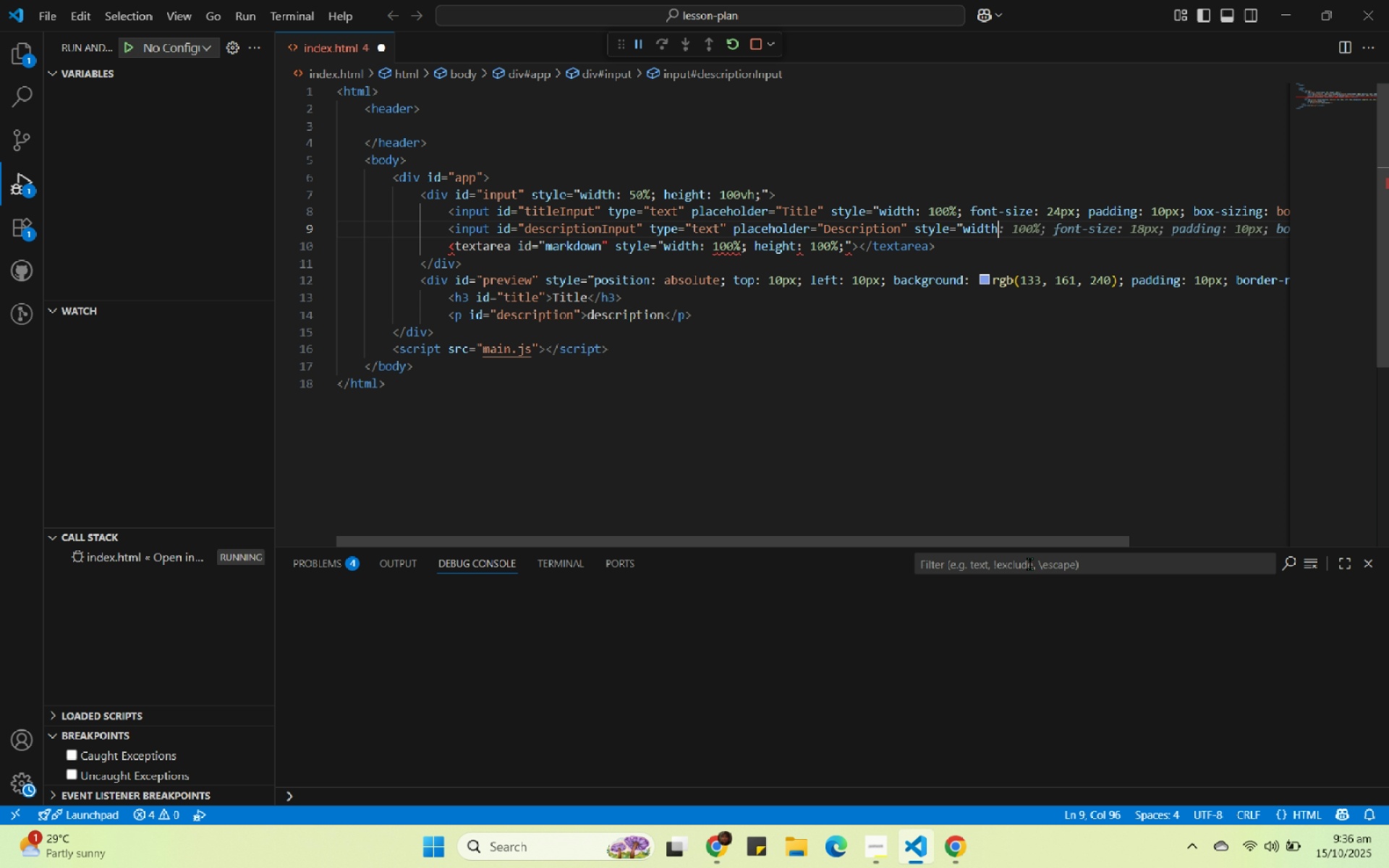 
left_click_drag(start_coordinate=[1037, 546], to_coordinate=[1102, 551])
 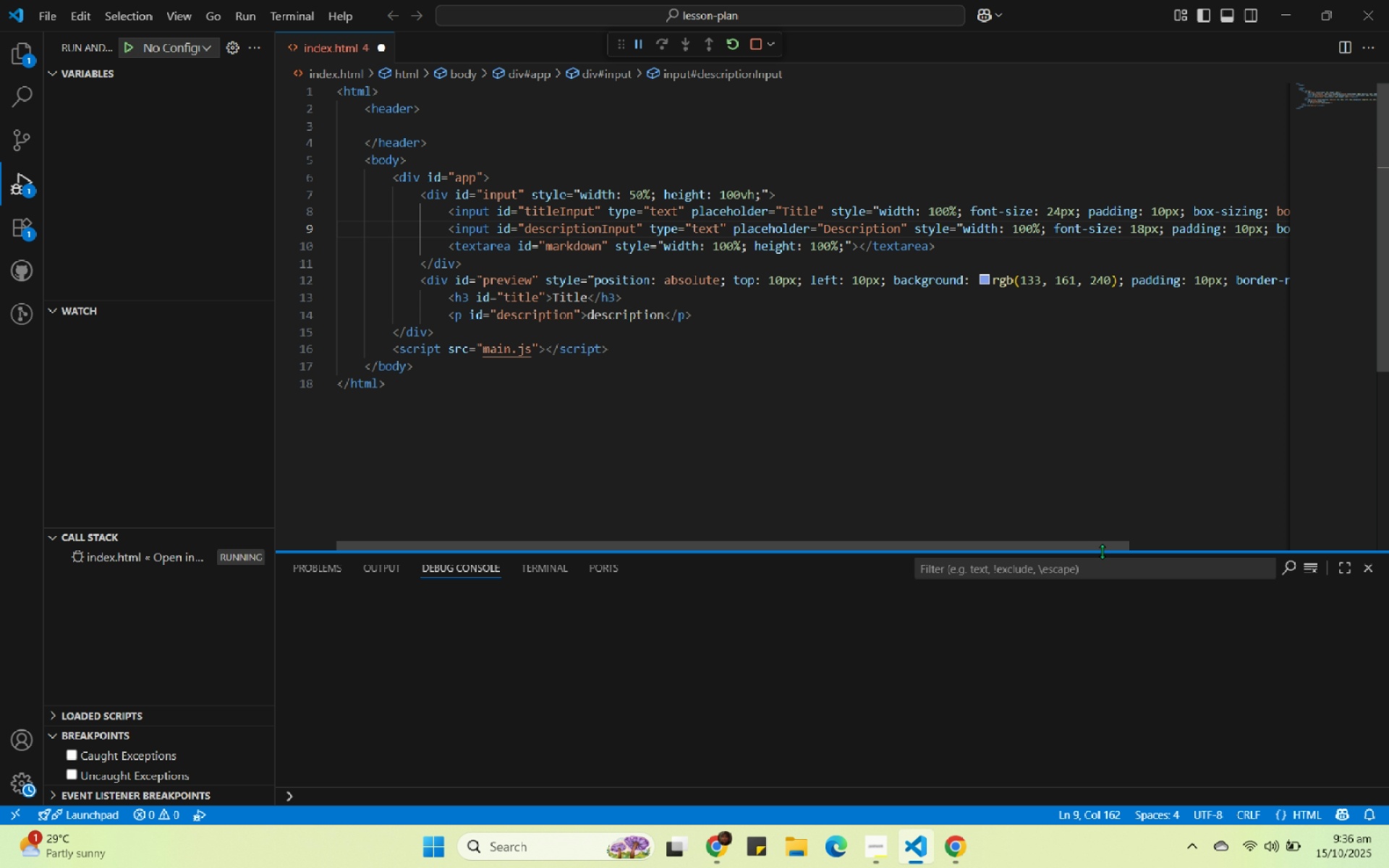 
key(Tab)
 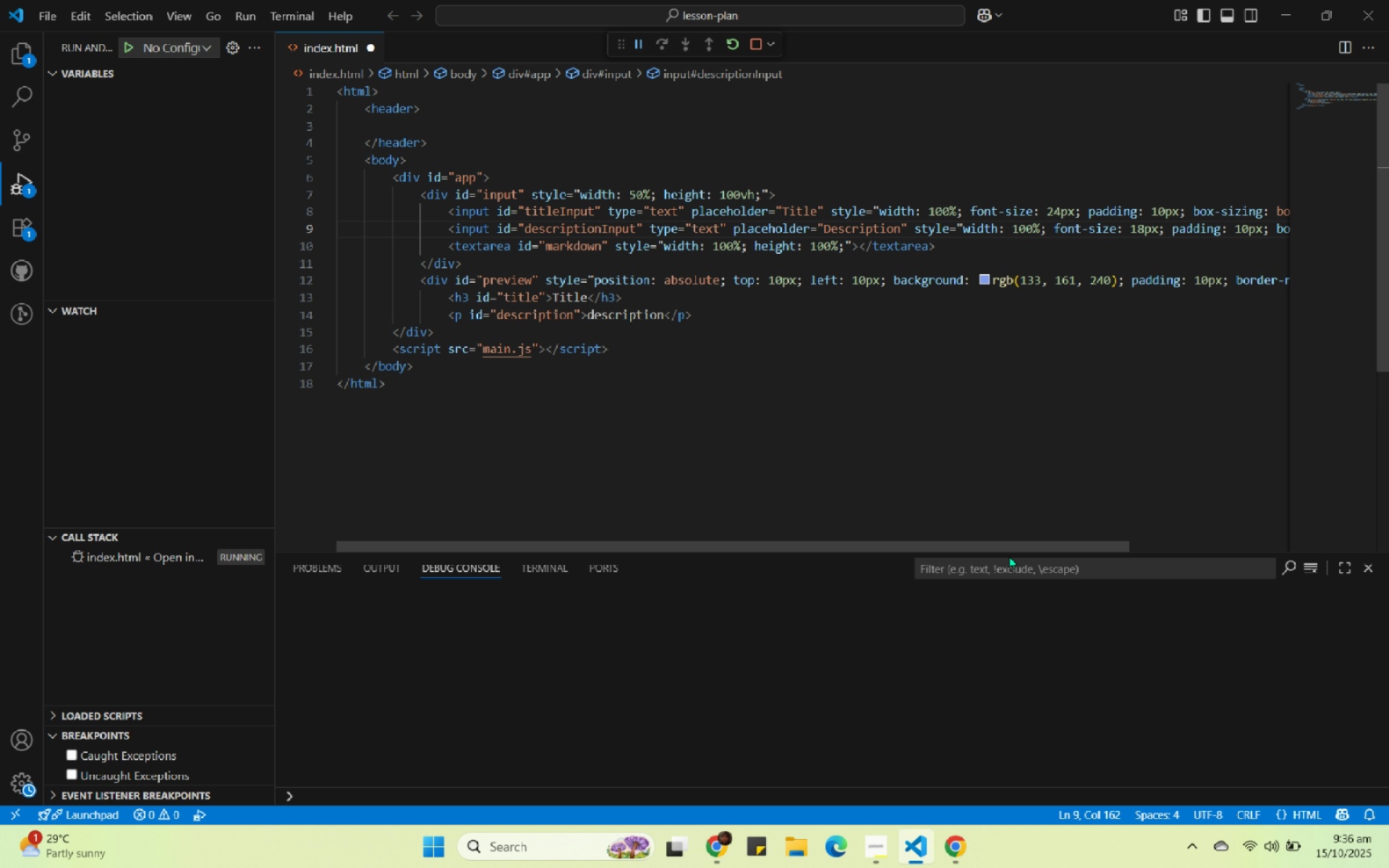 
left_click_drag(start_coordinate=[1011, 548], to_coordinate=[719, 522])
 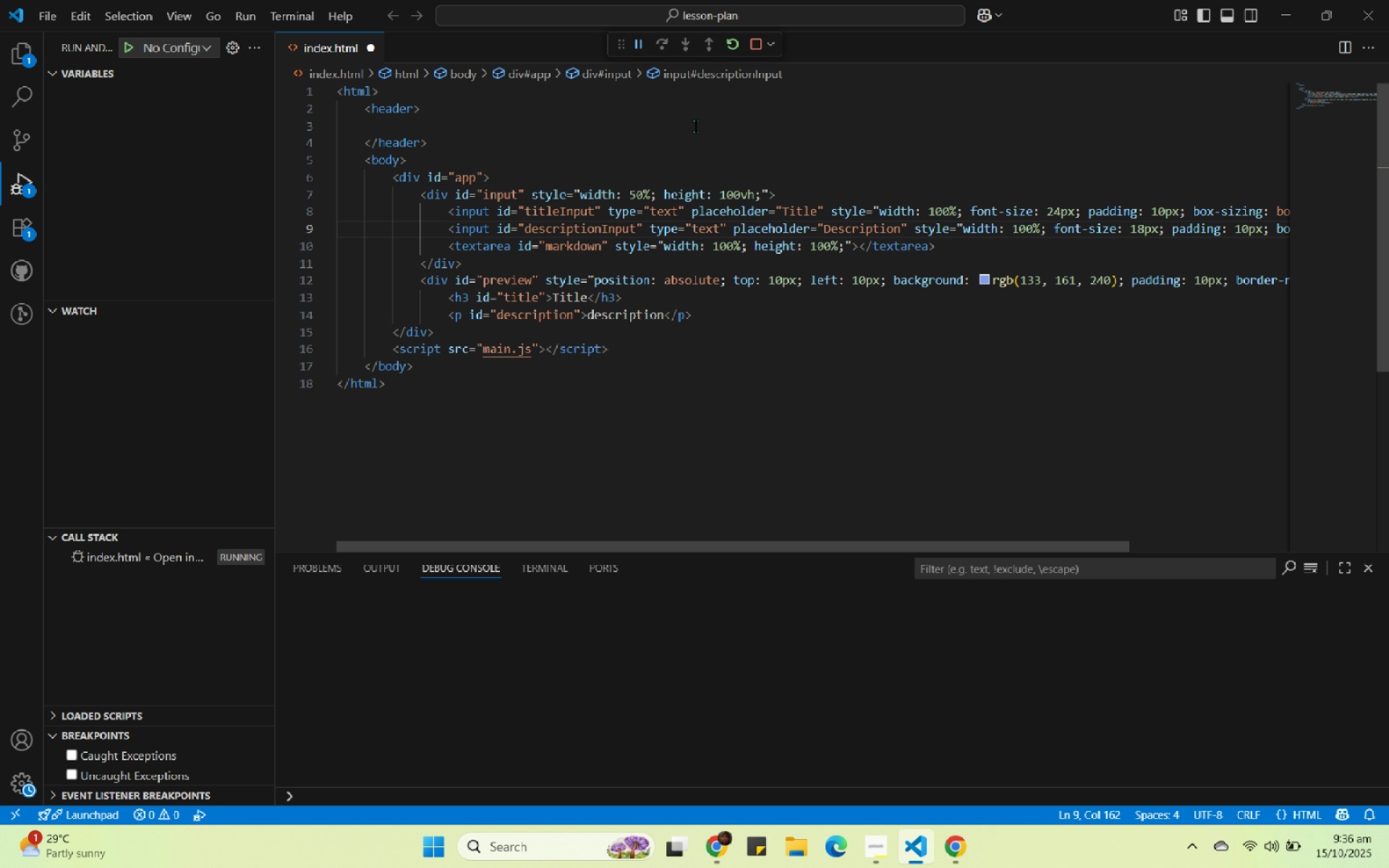 
wait(5.2)
 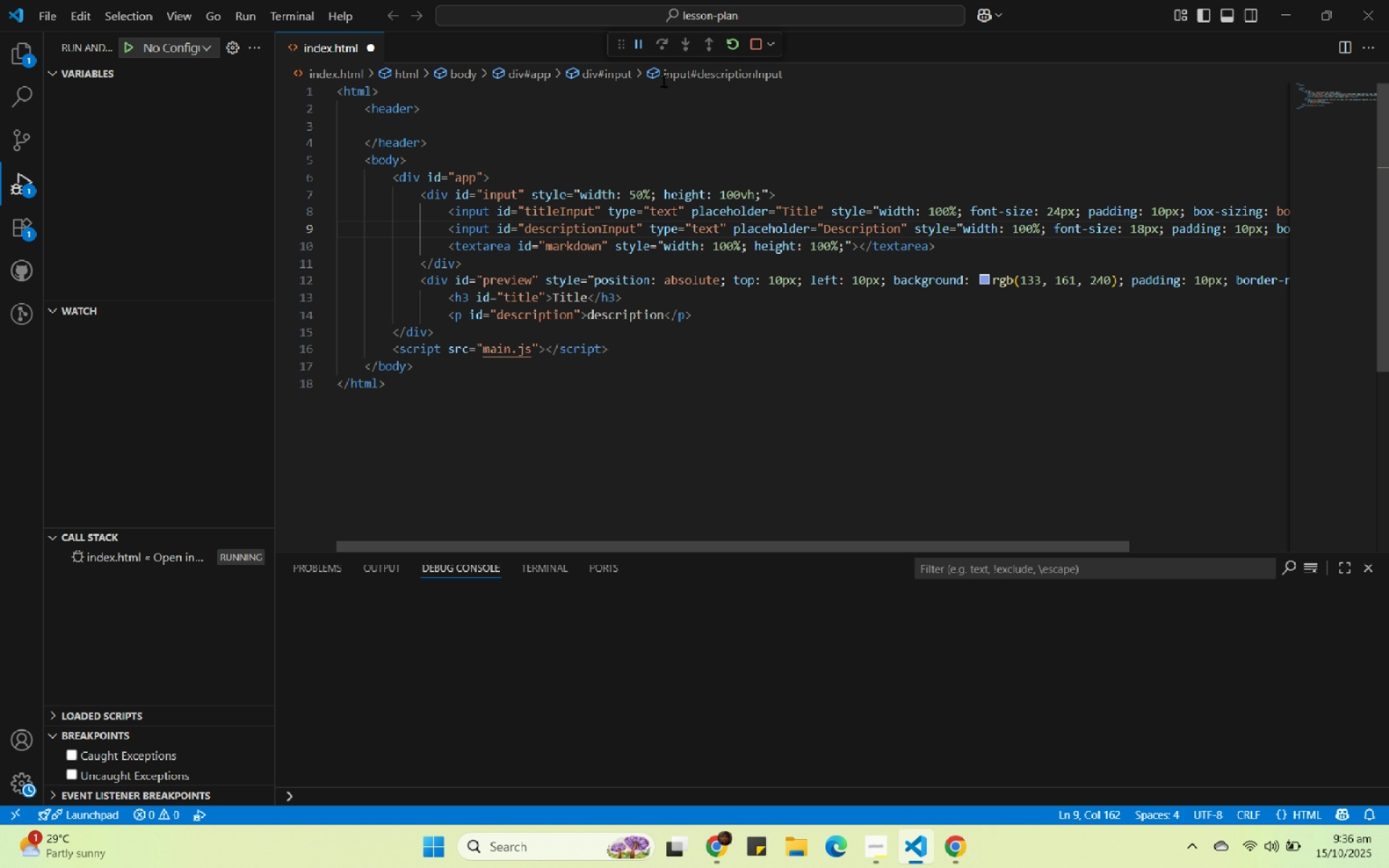 
key(Control+S)
 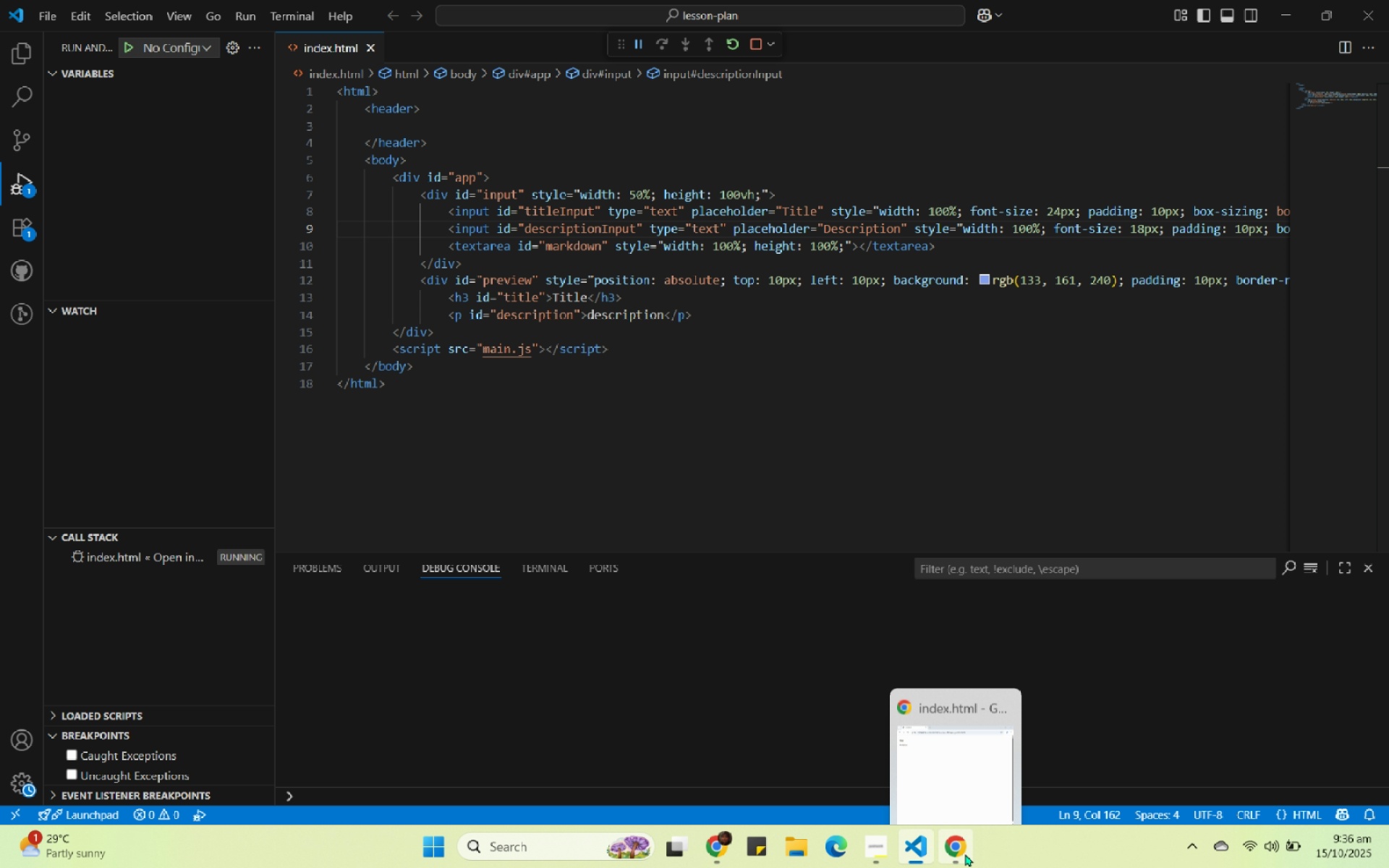 
left_click([961, 746])
 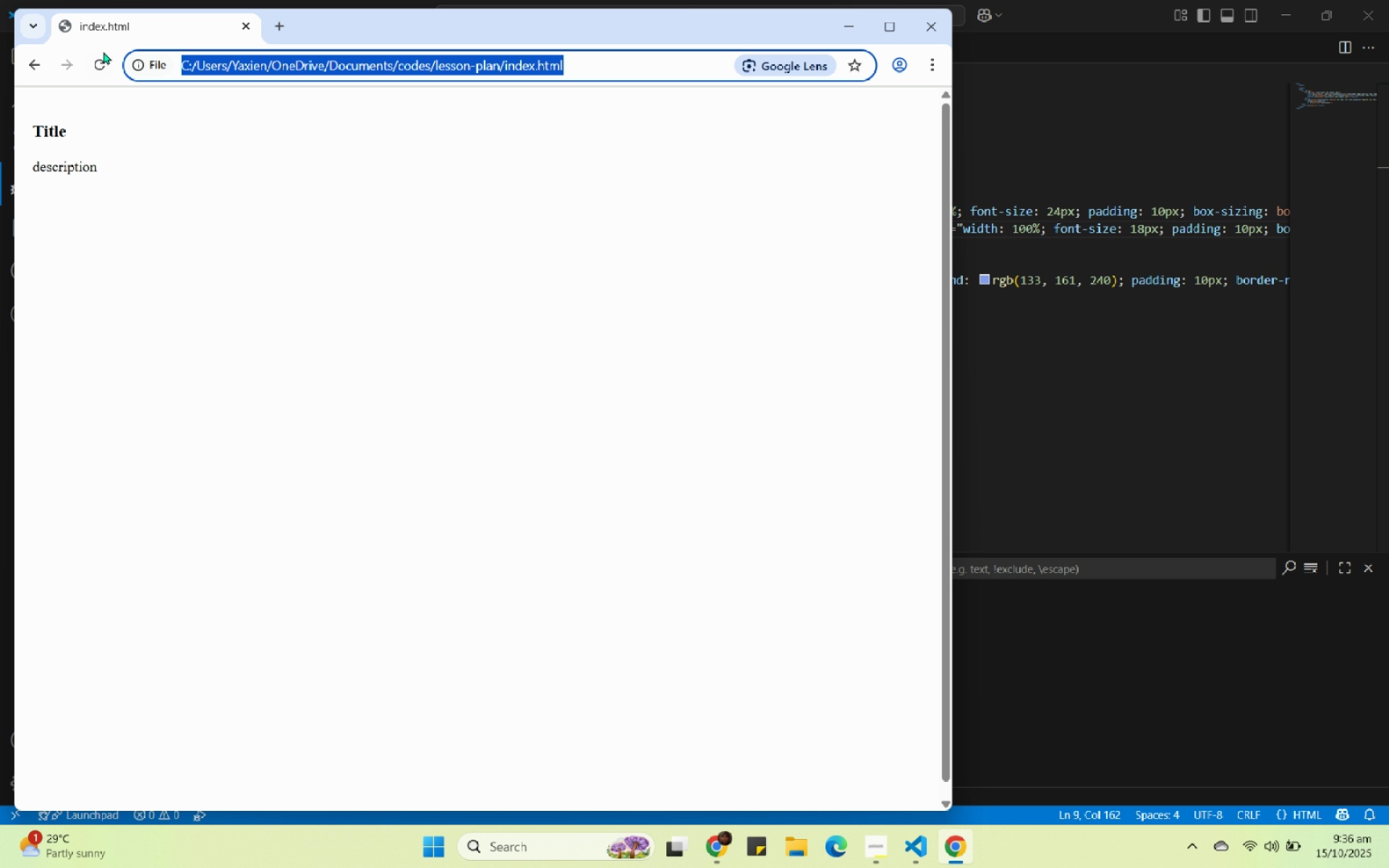 
left_click([102, 51])
 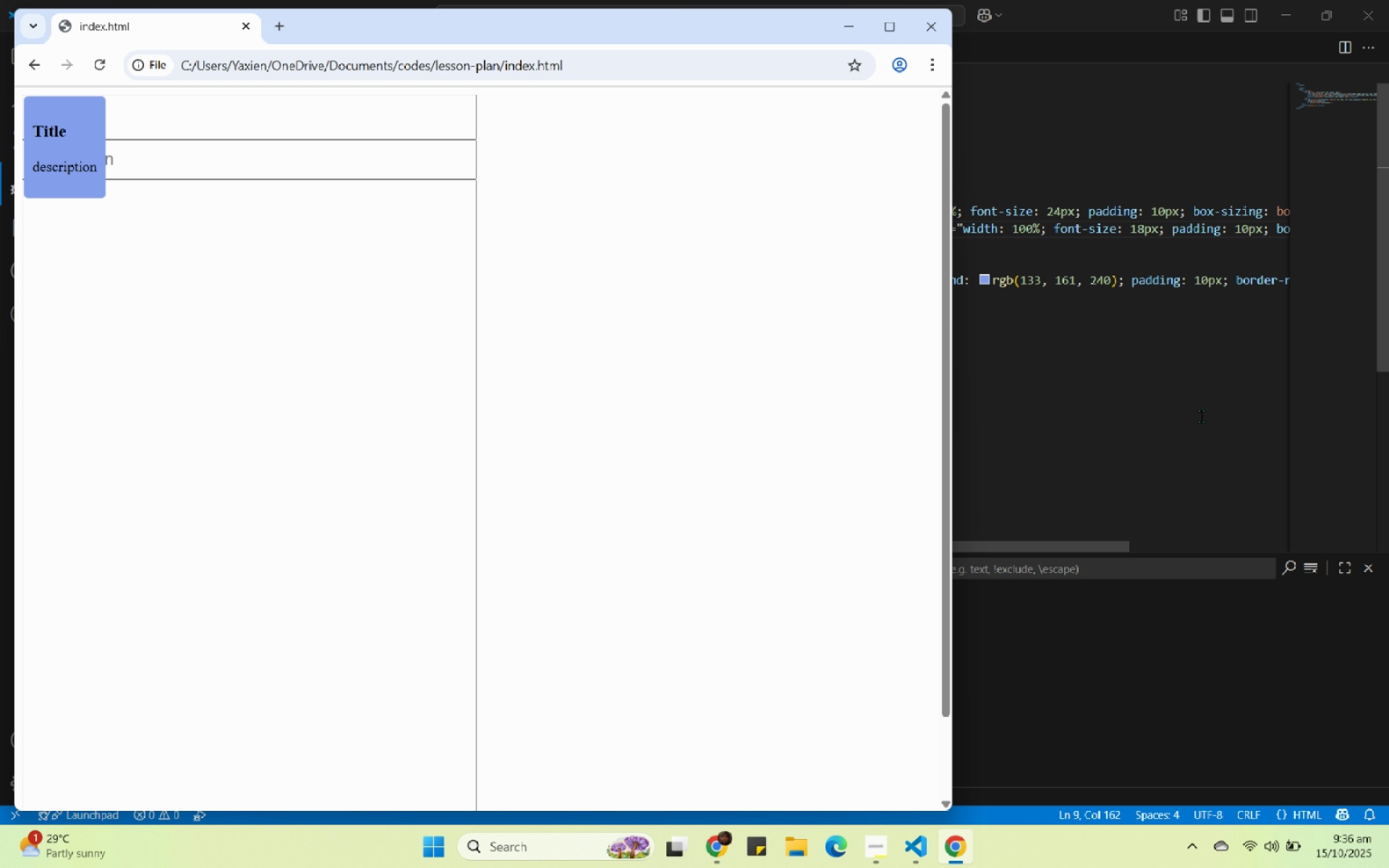 
wait(14.04)
 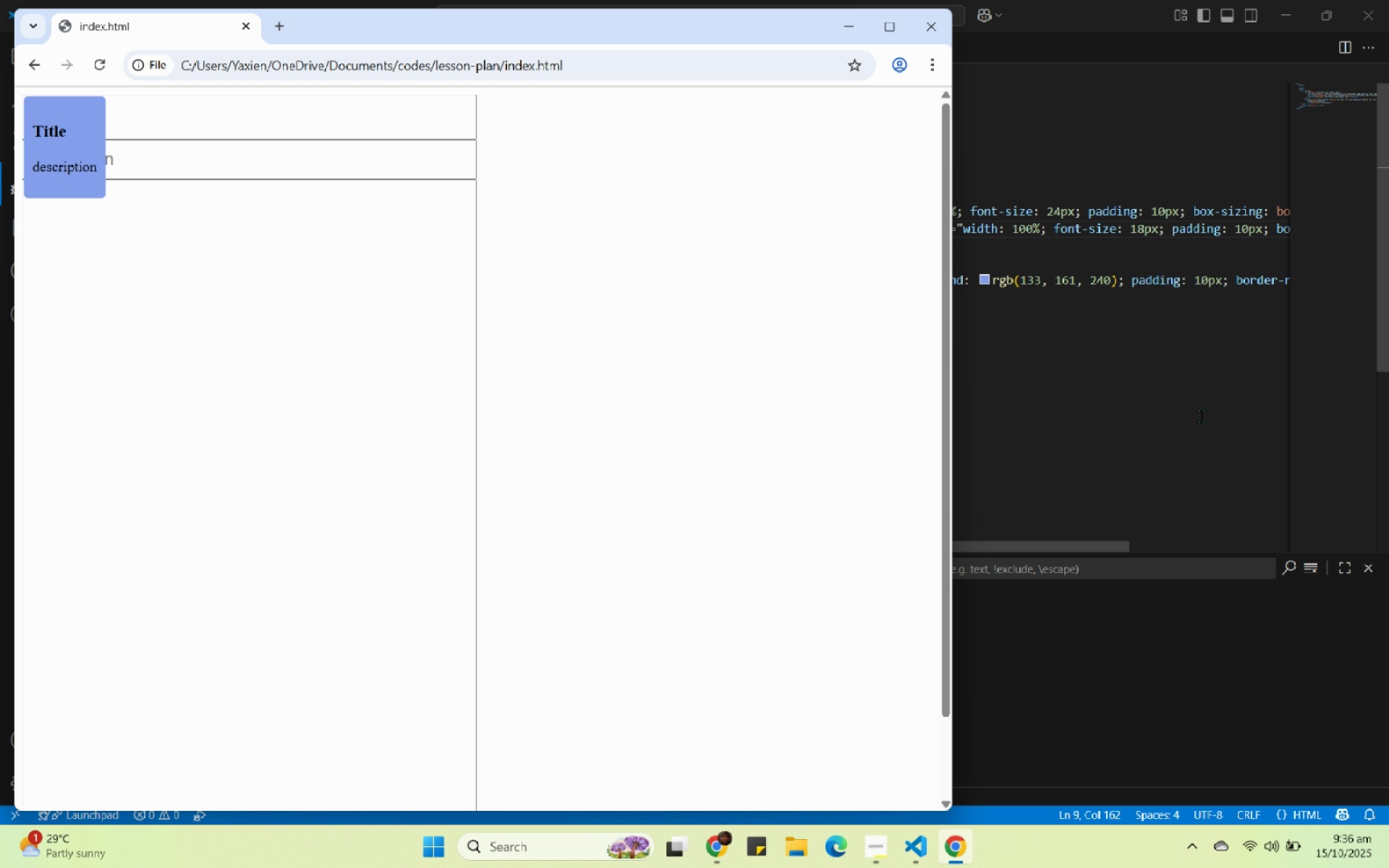 
left_click([940, 65])
 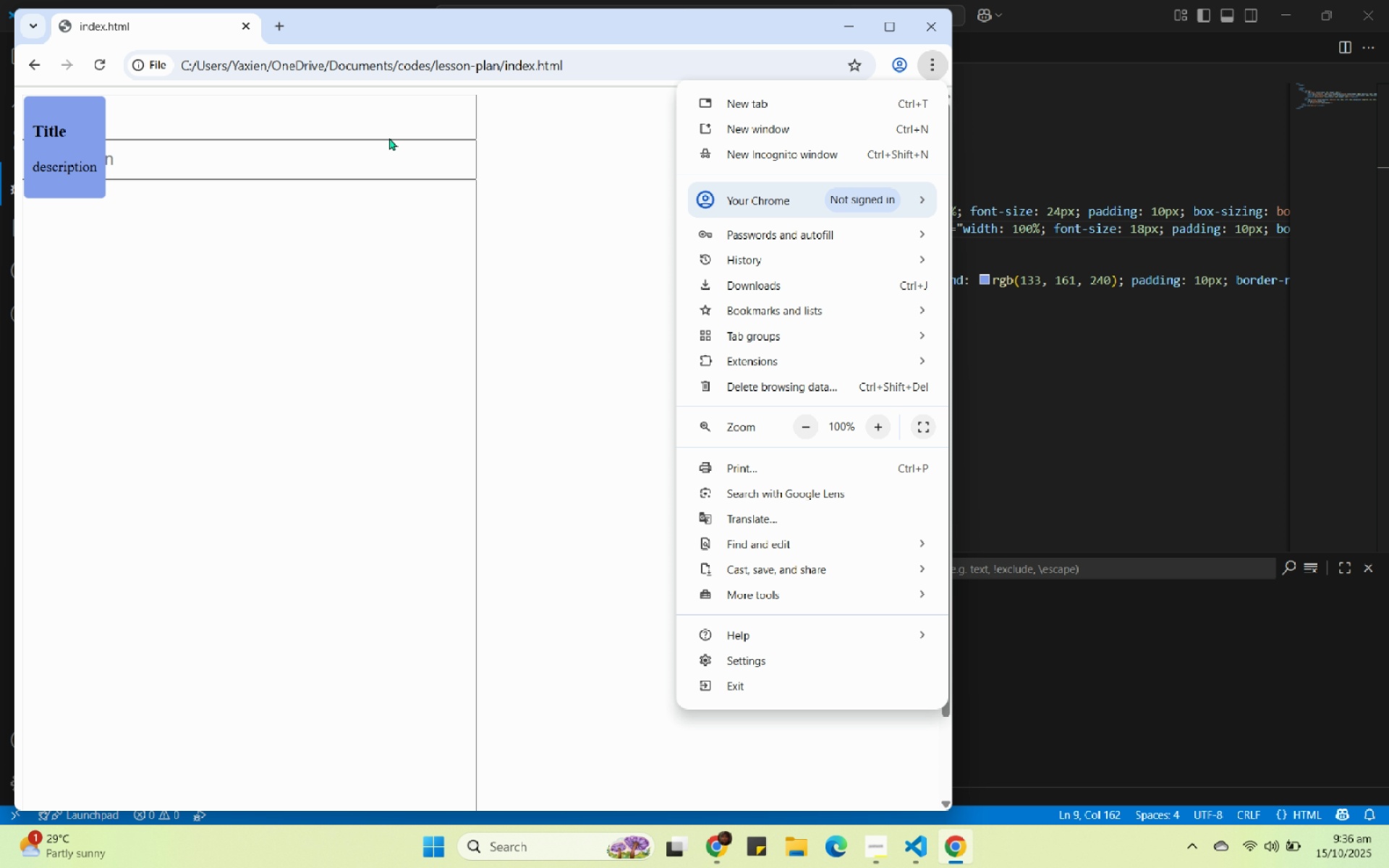 
right_click([300, 127])
 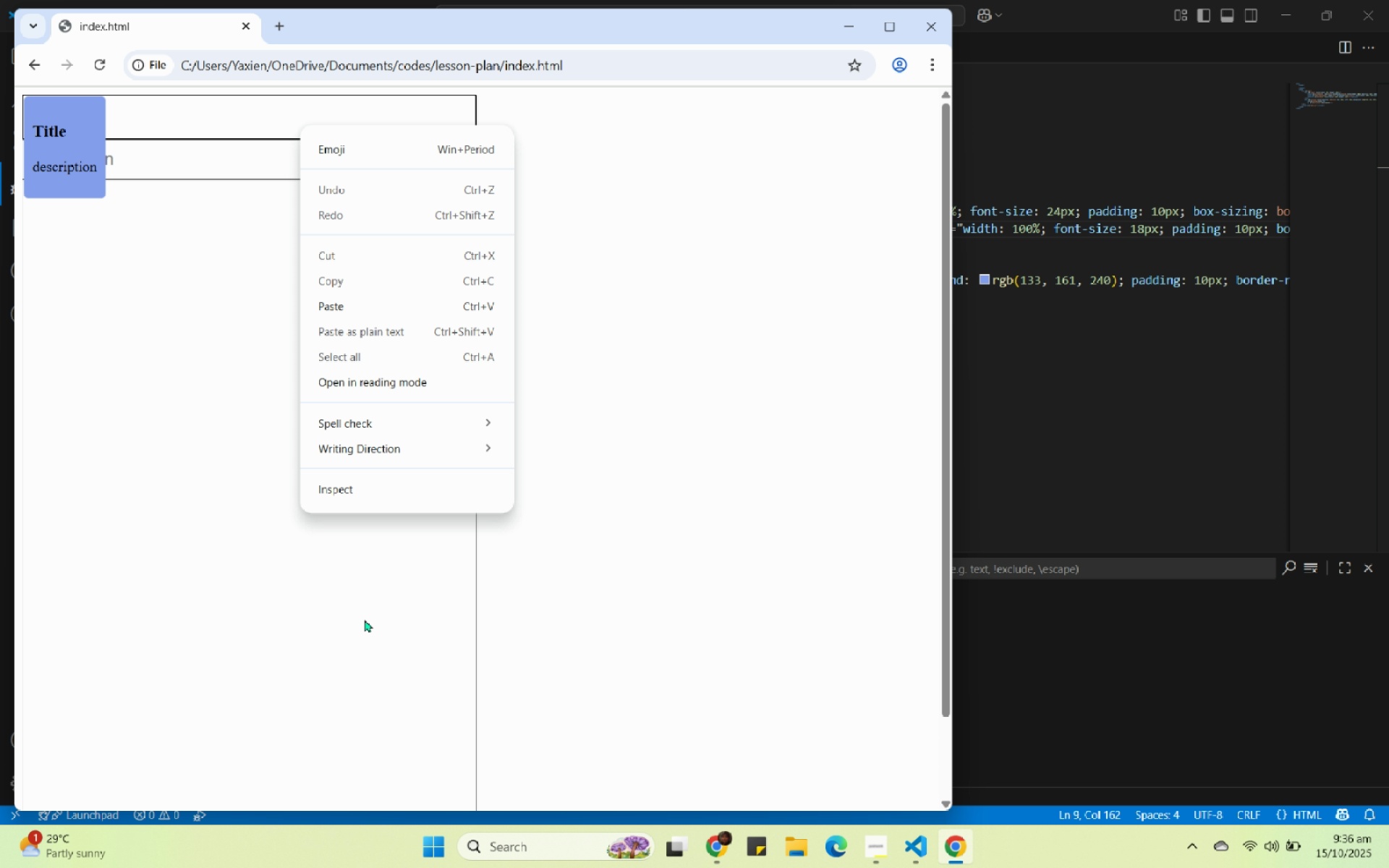 
double_click([357, 490])
 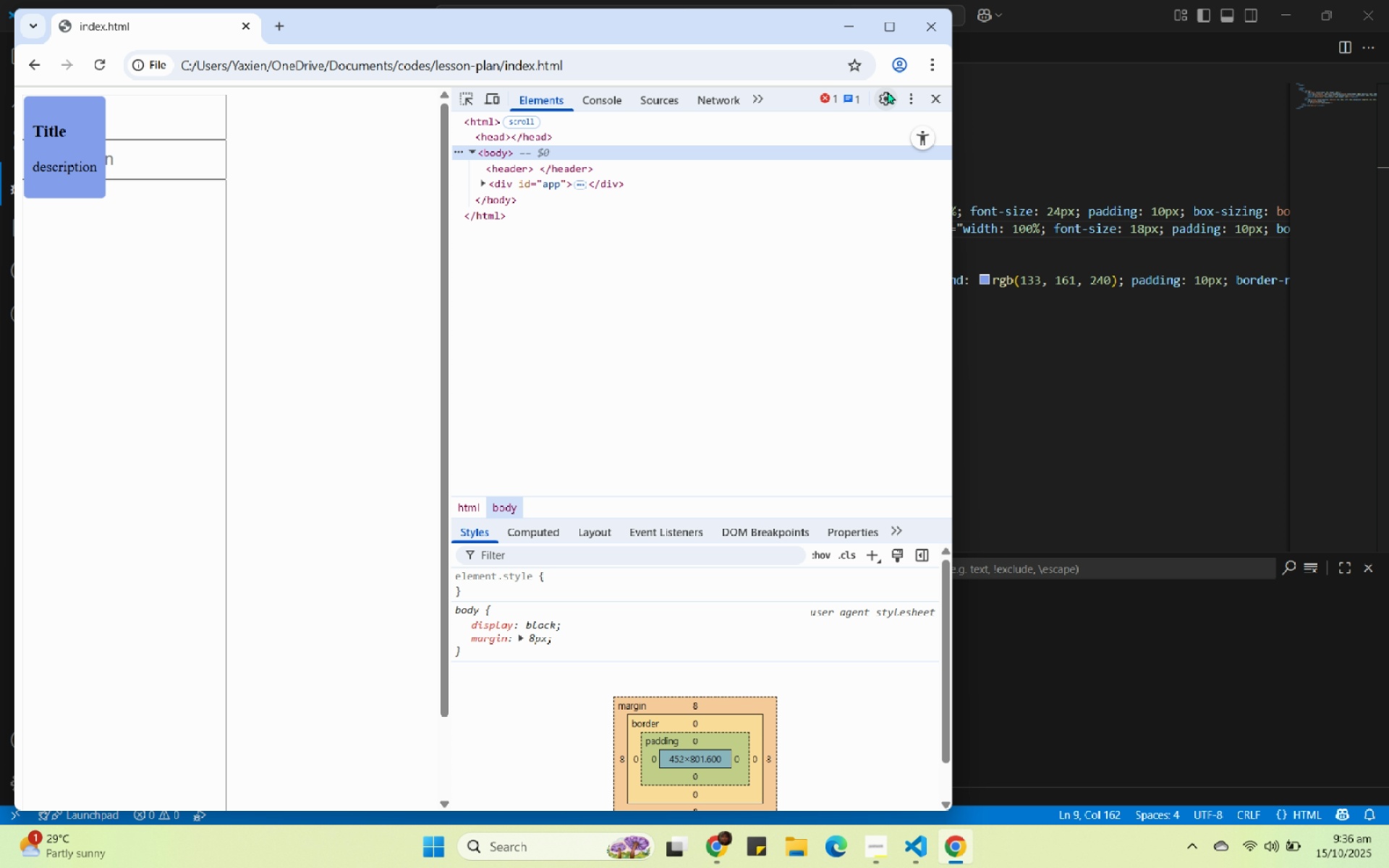 
left_click([919, 101])
 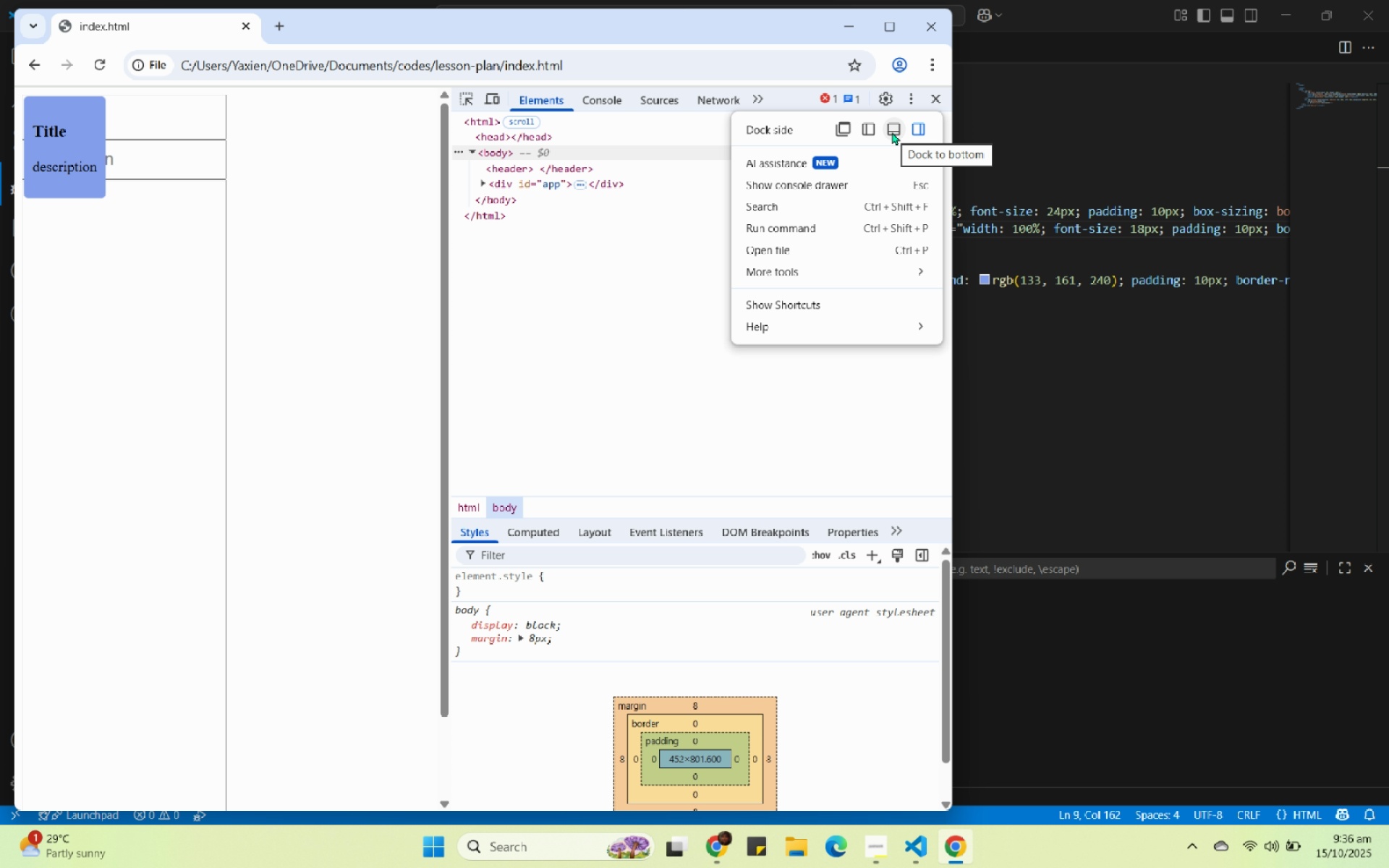 
left_click([892, 132])
 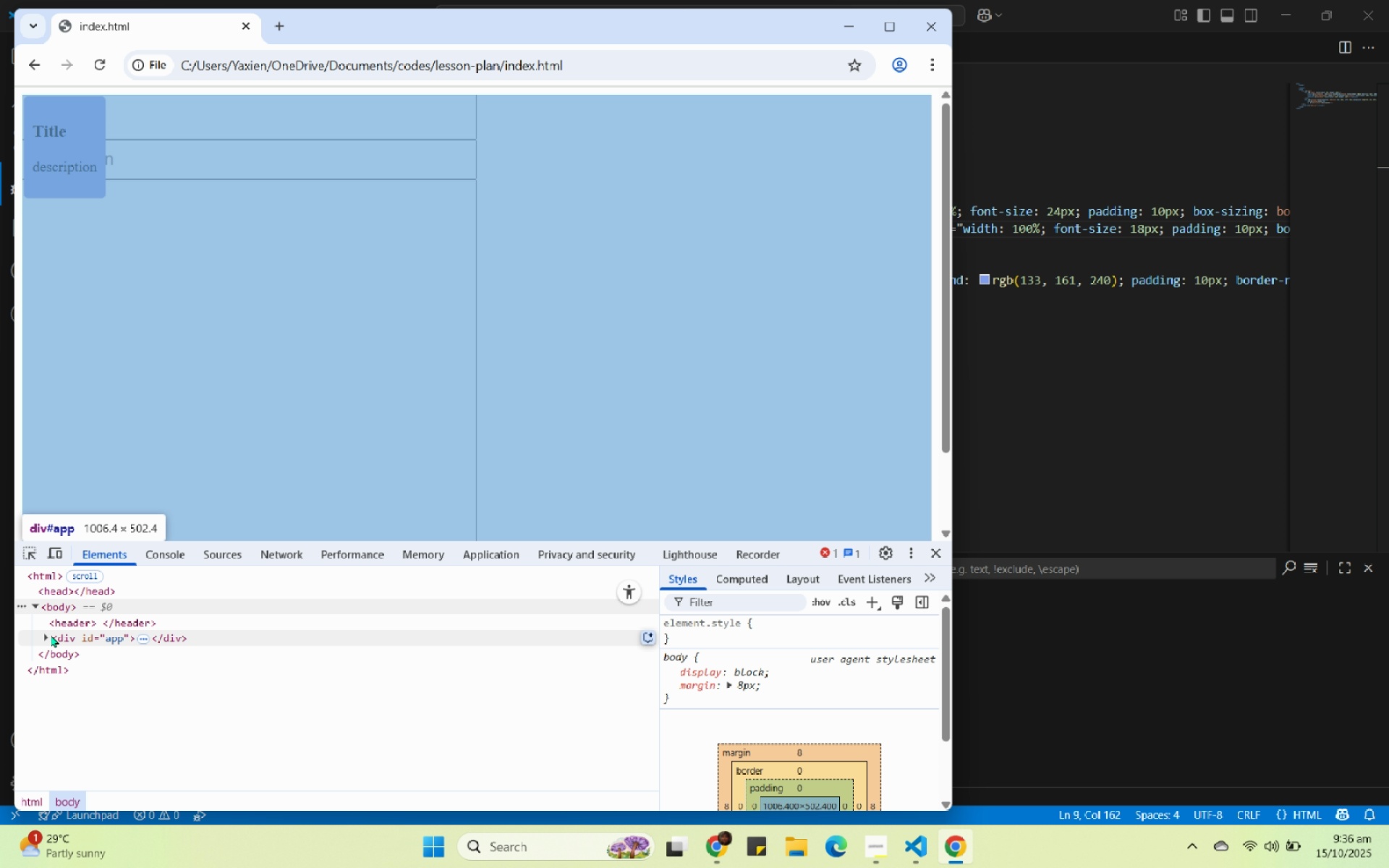 
left_click([44, 633])
 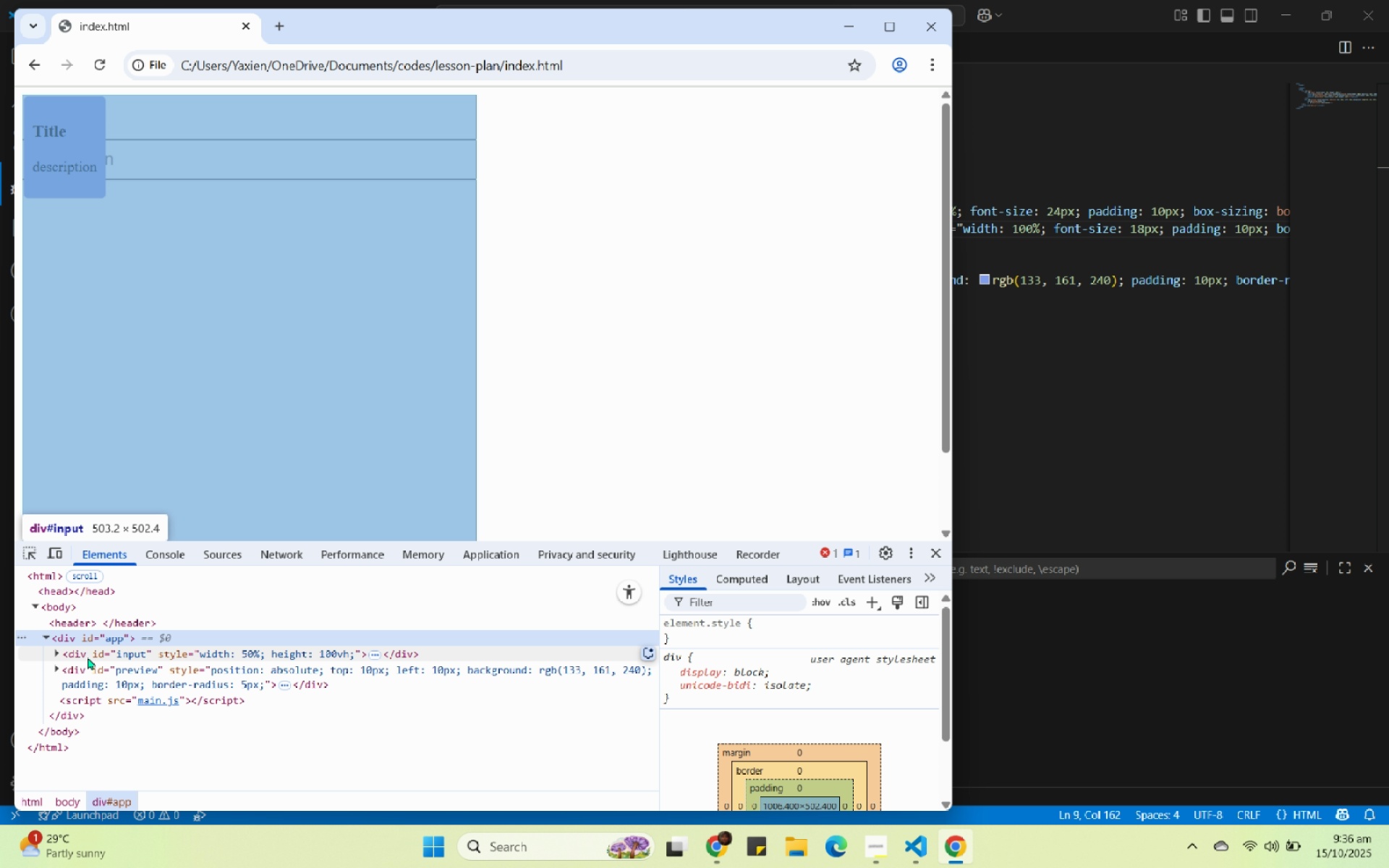 
mouse_move([82, 669])
 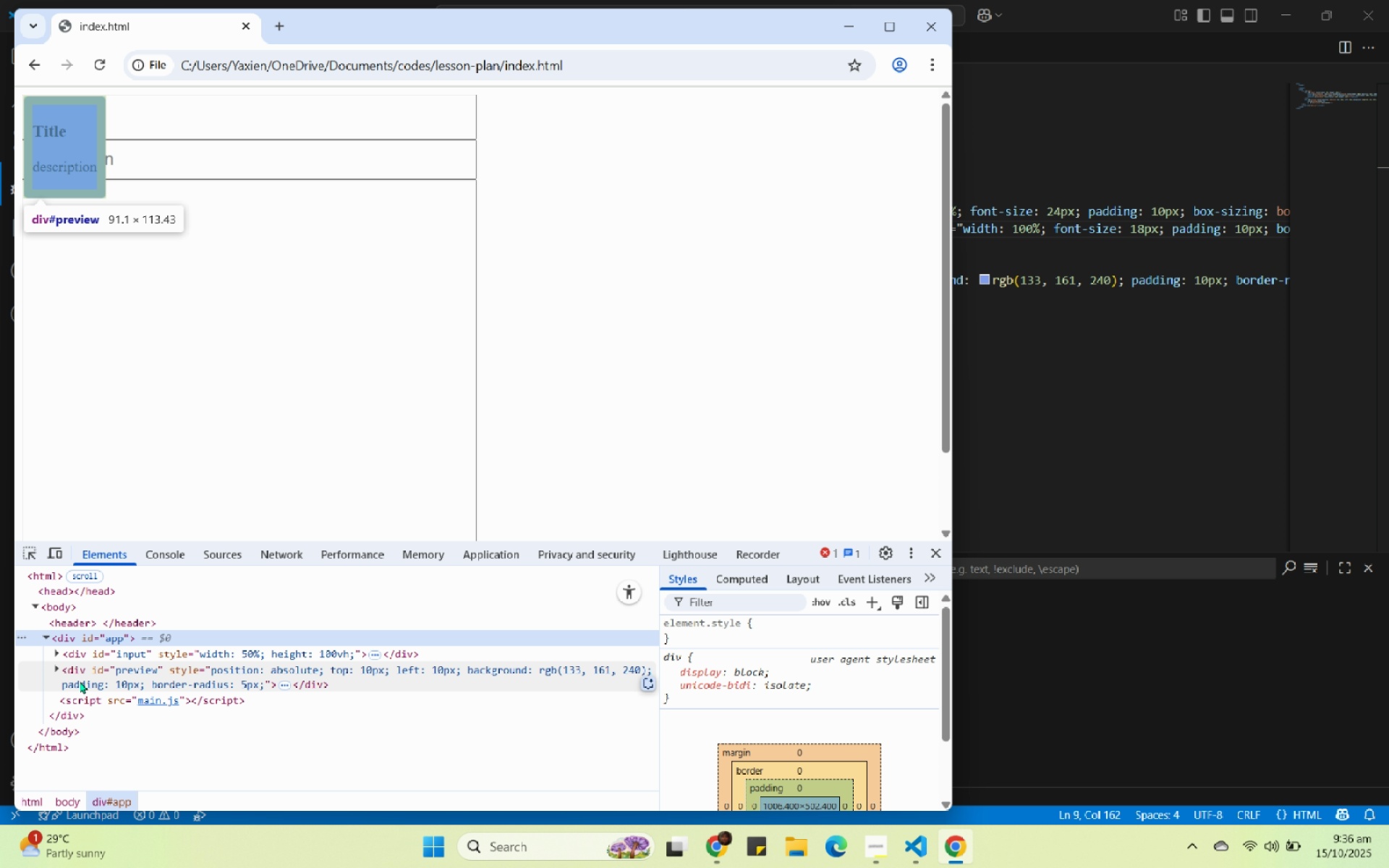 
mouse_move([101, 654])
 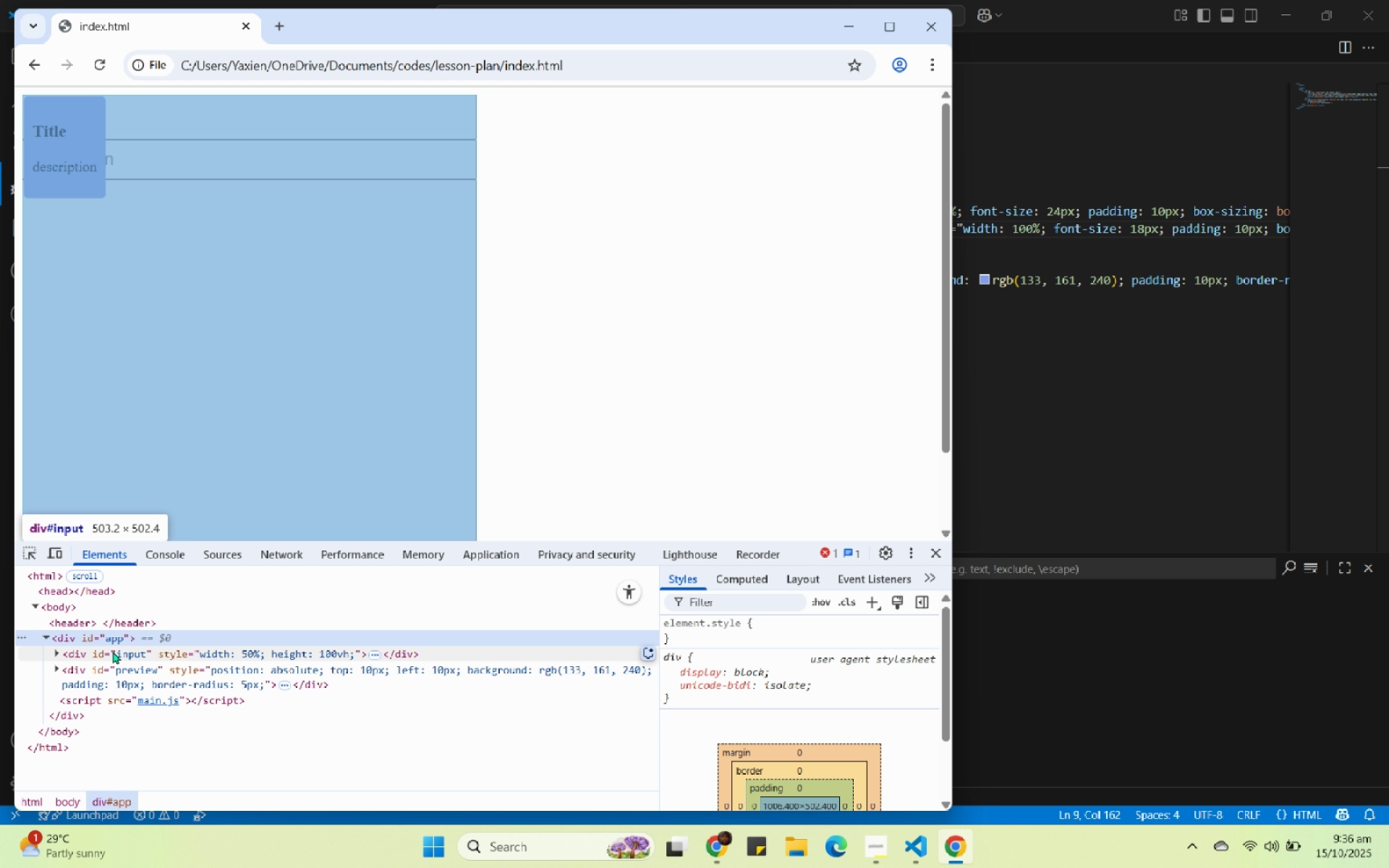 
wait(5.03)
 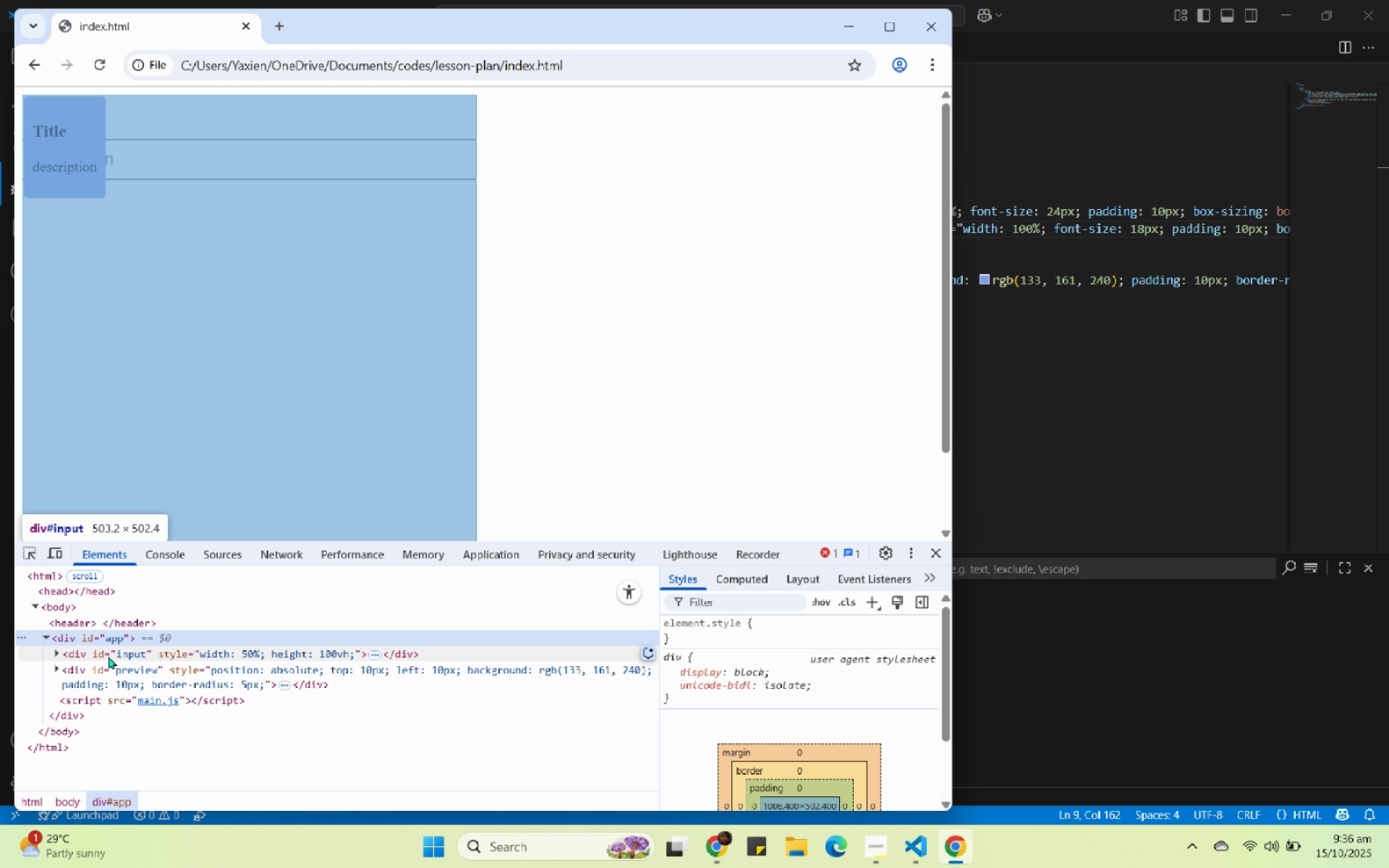 
left_click([1235, 409])
 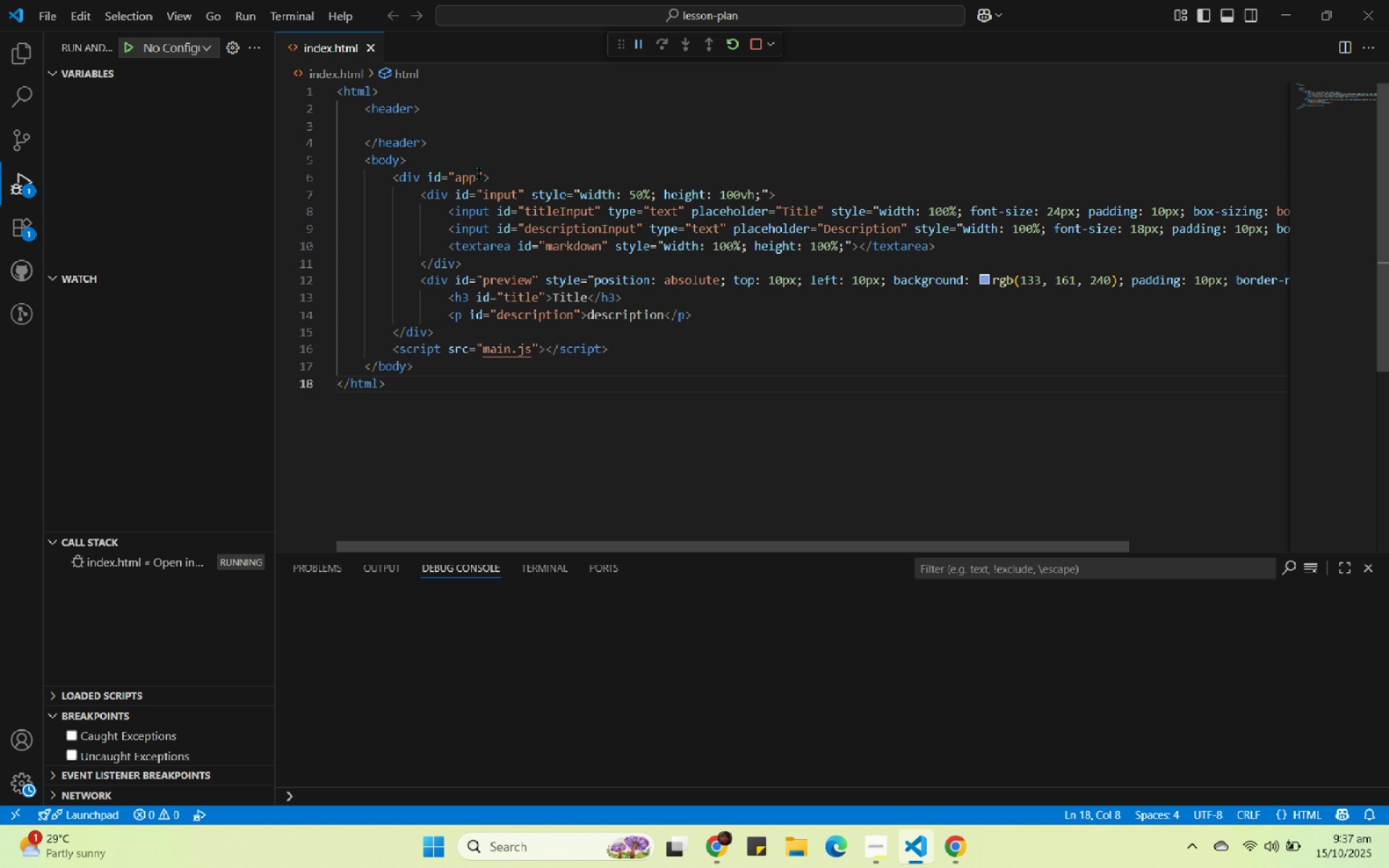 
wait(6.38)
 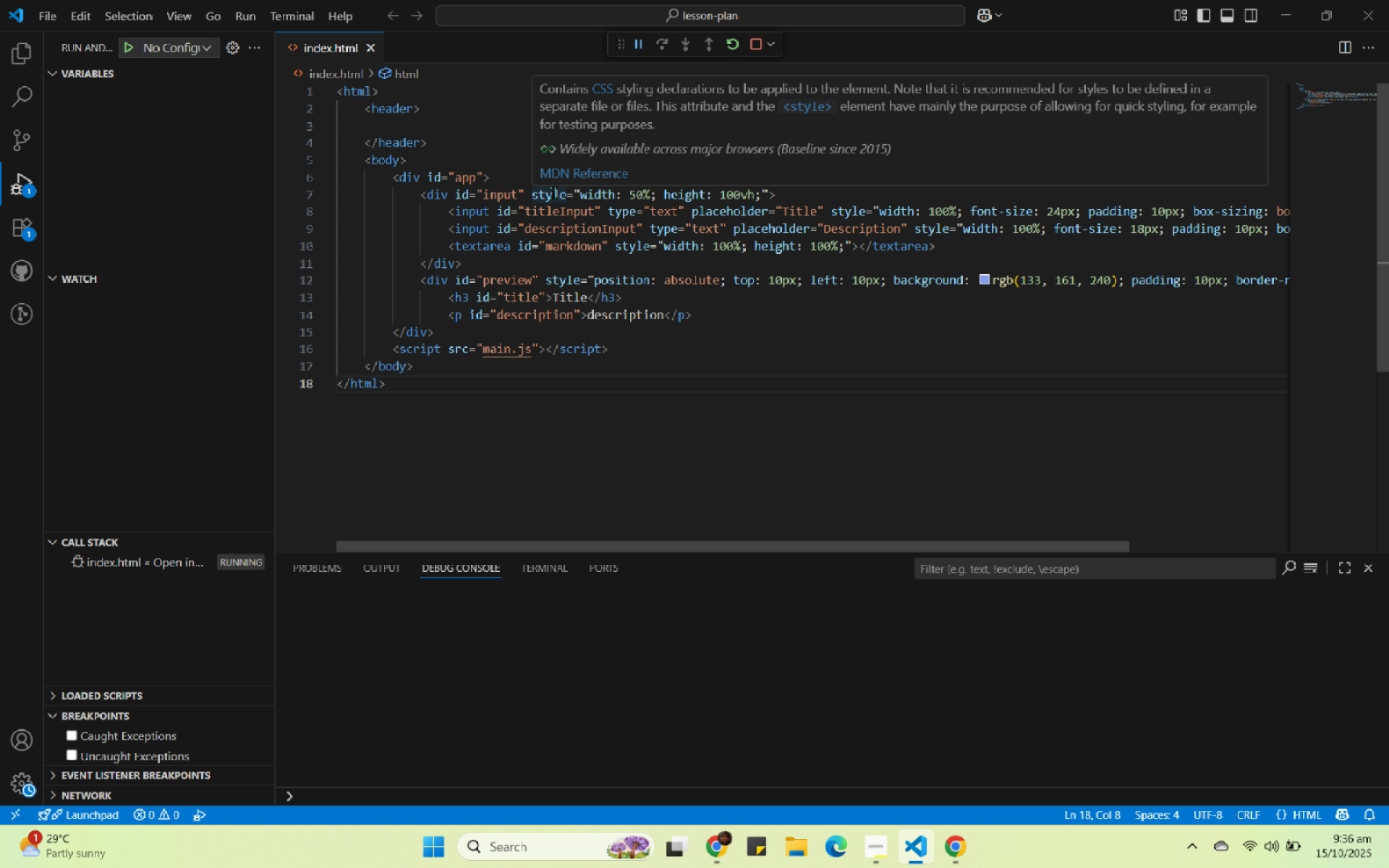 
mouse_move([948, 227])
 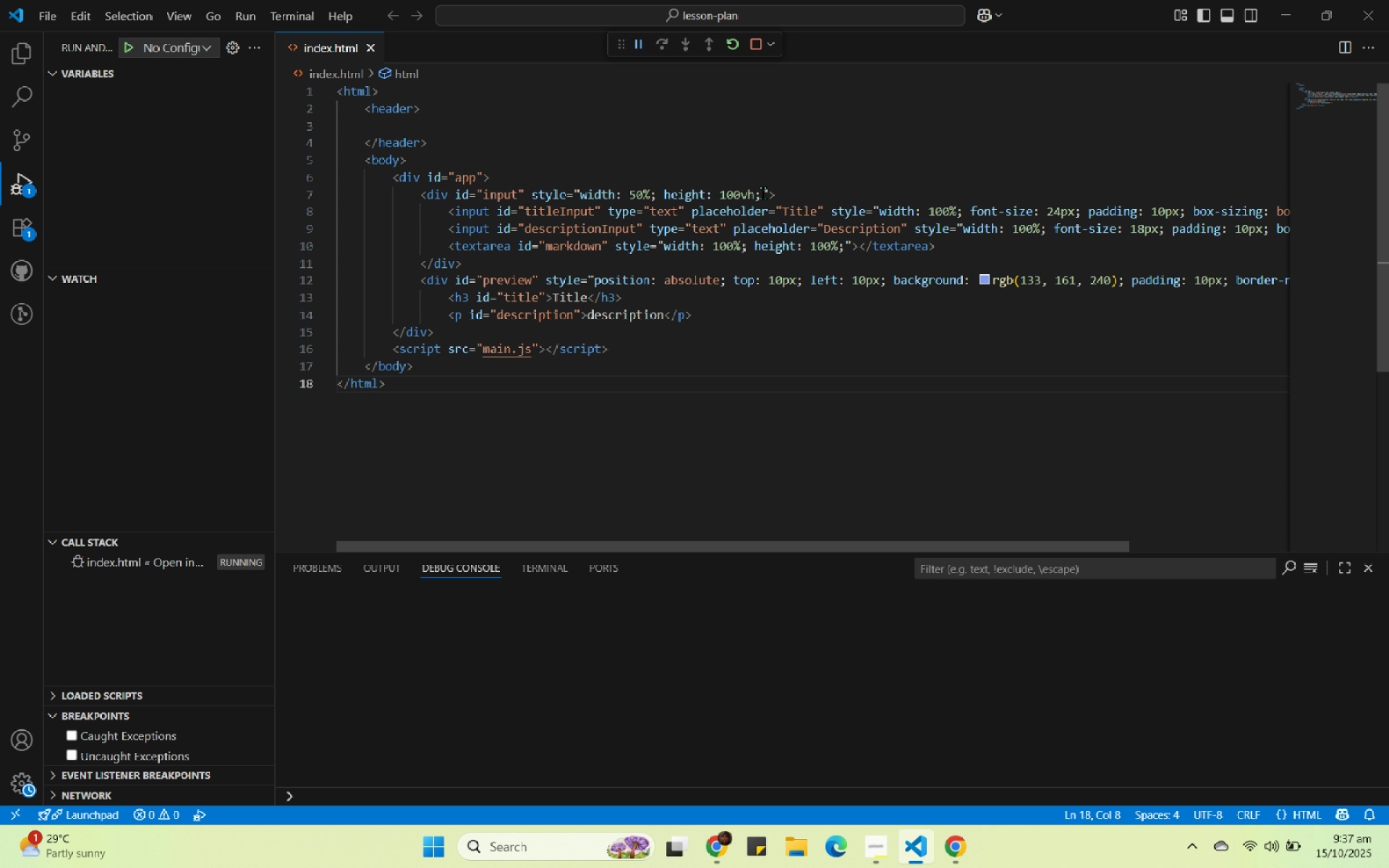 
mouse_move([637, 205])
 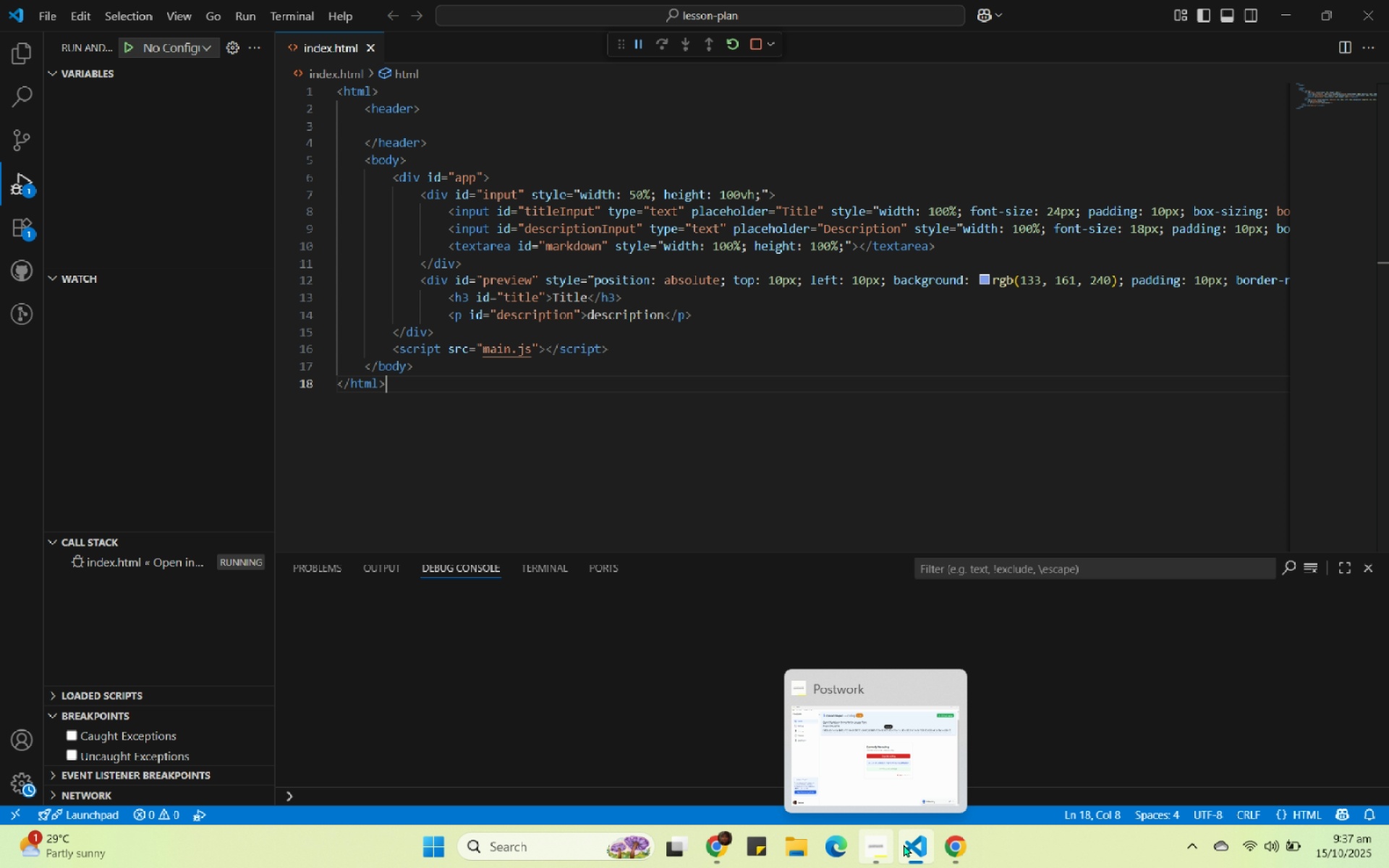 
left_click([960, 864])
 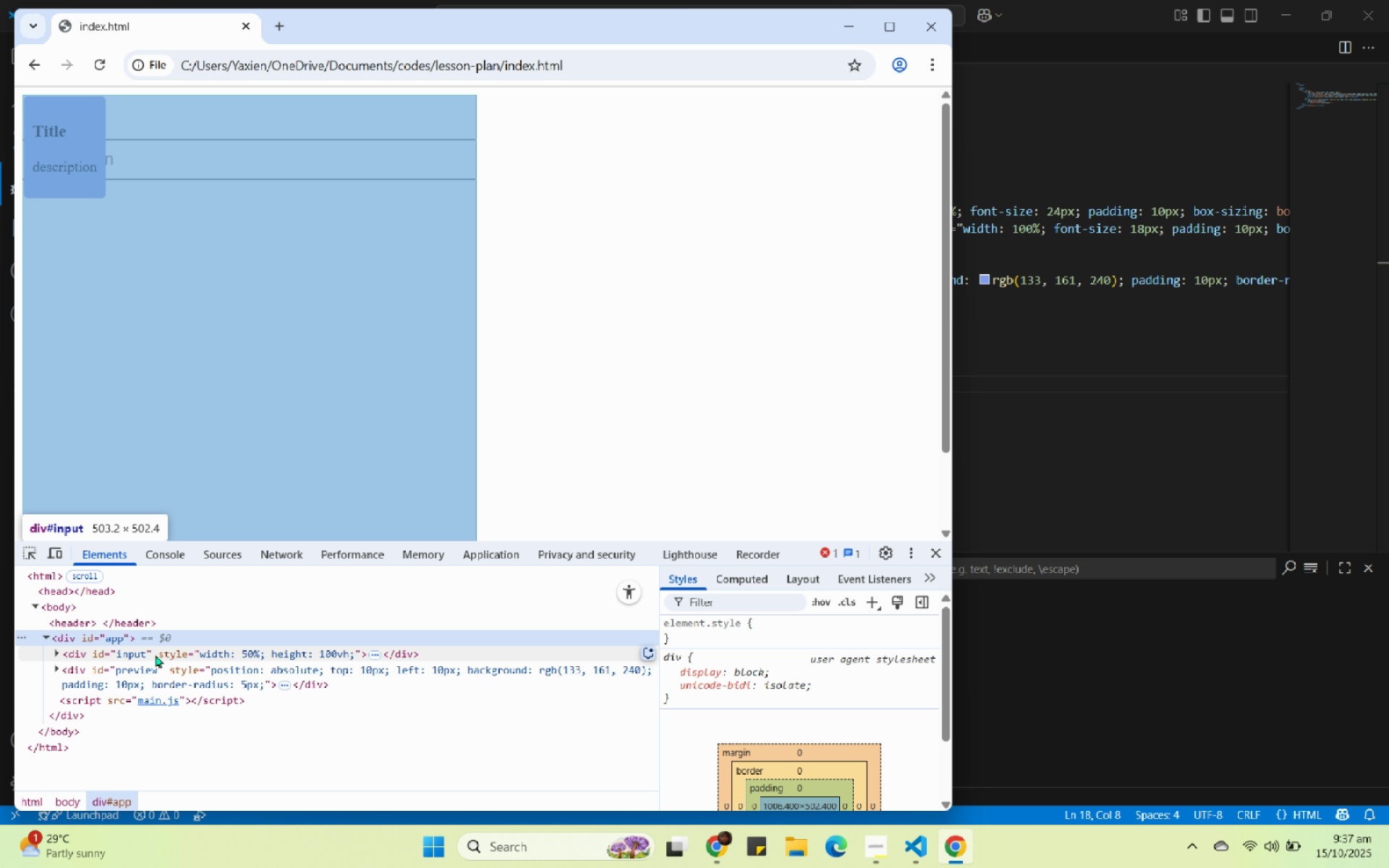 
wait(8.89)
 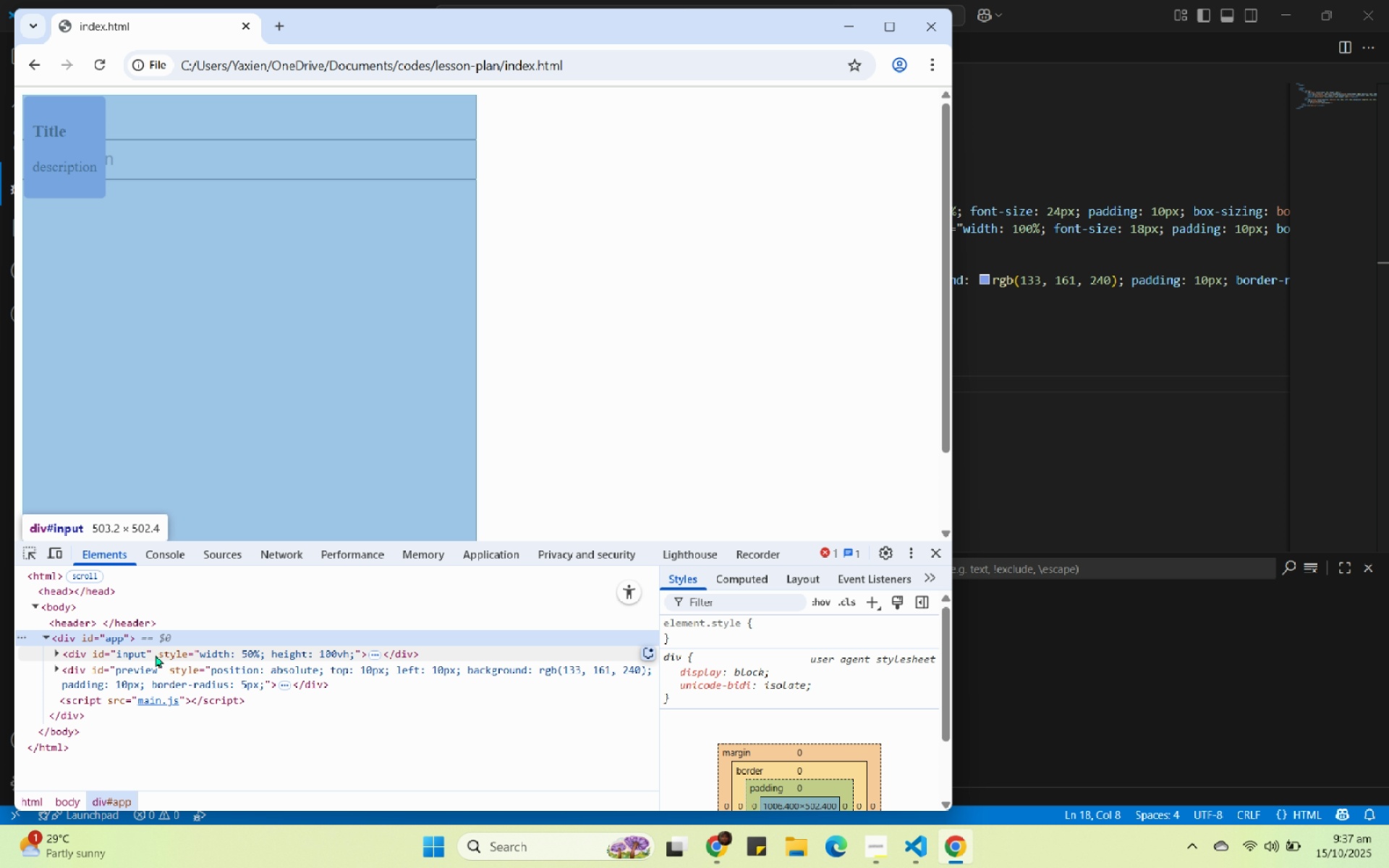 
left_click([153, 670])
 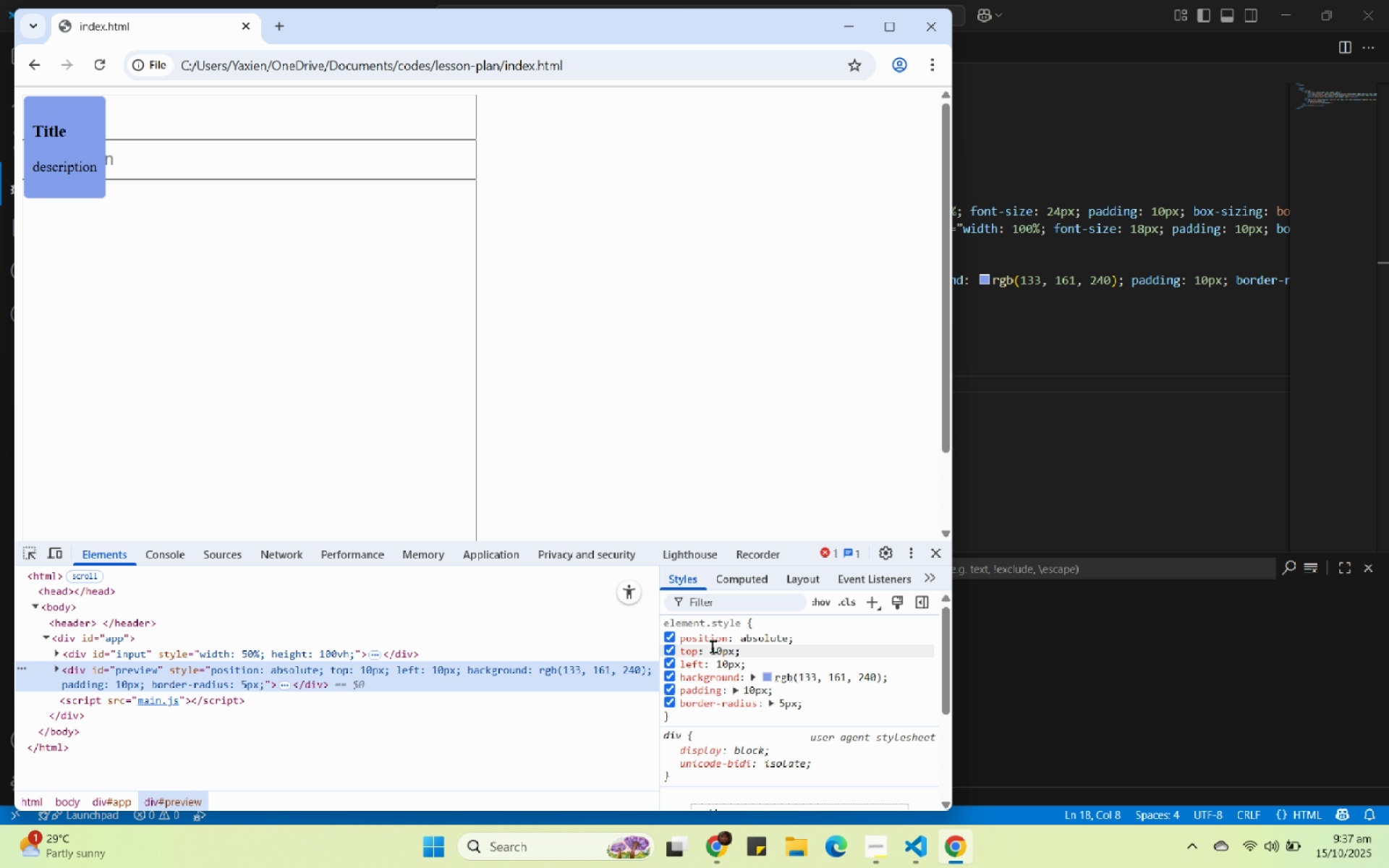 
double_click([765, 629])
 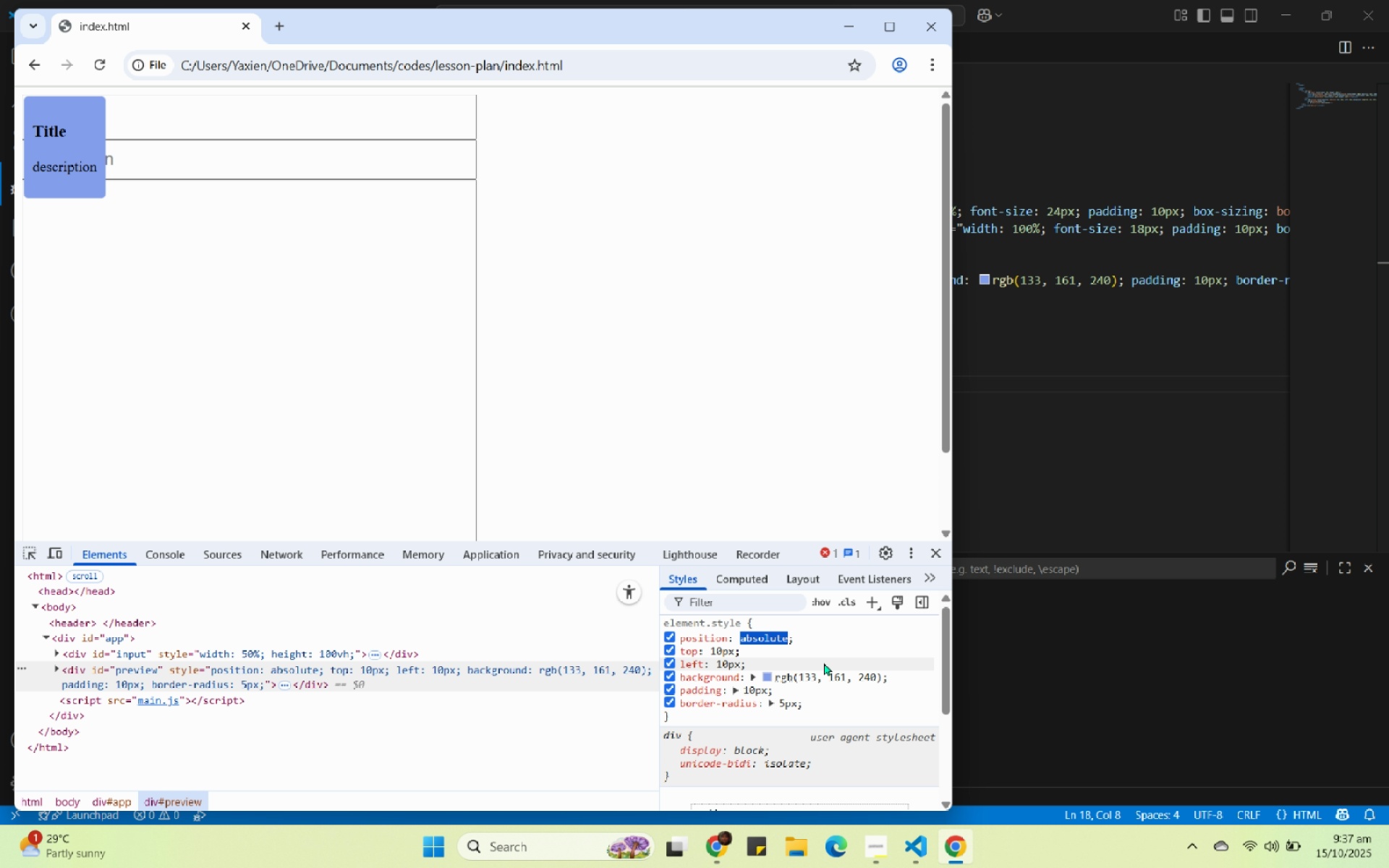 
key(ArrowDown)
 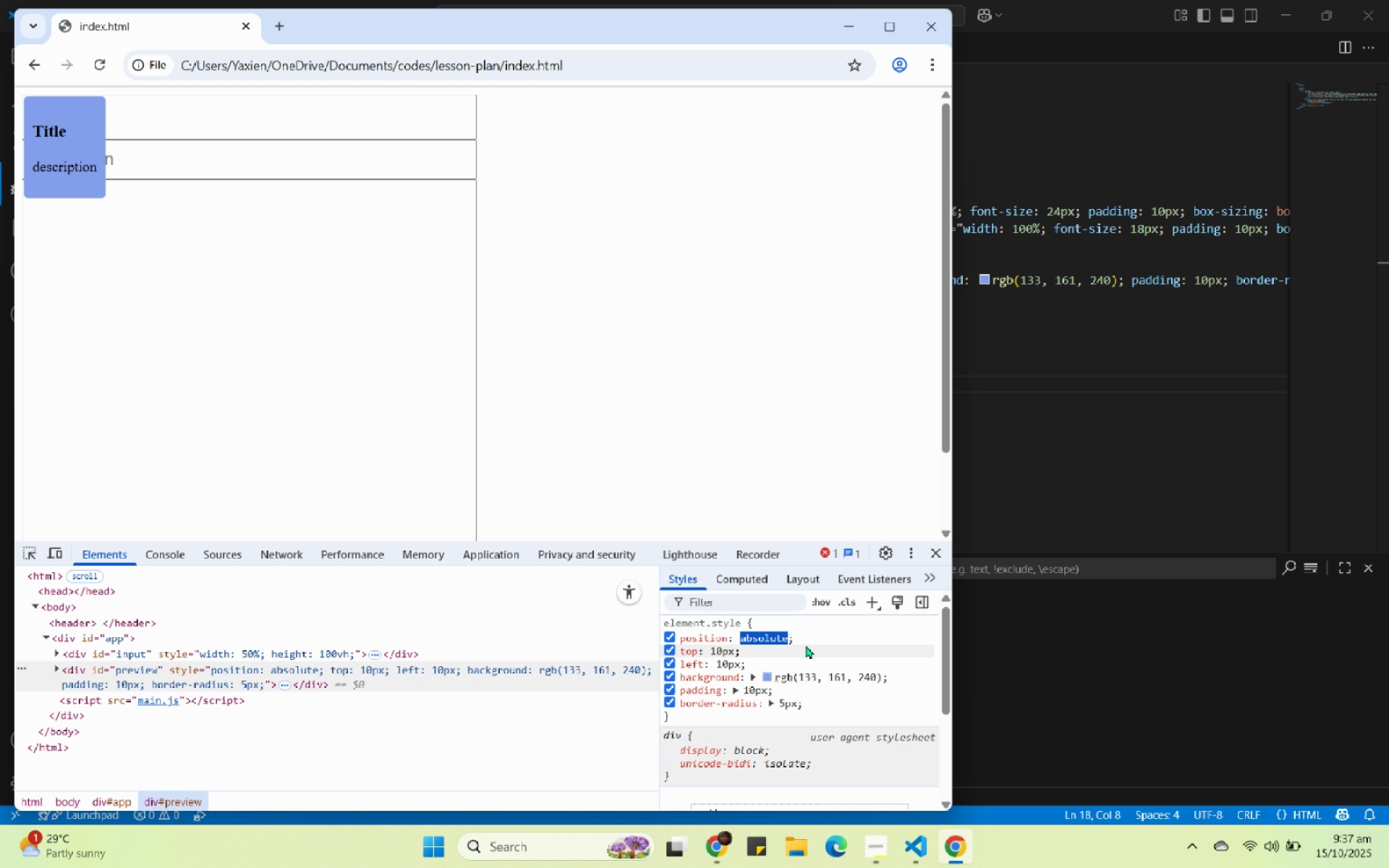 
left_click([820, 621])
 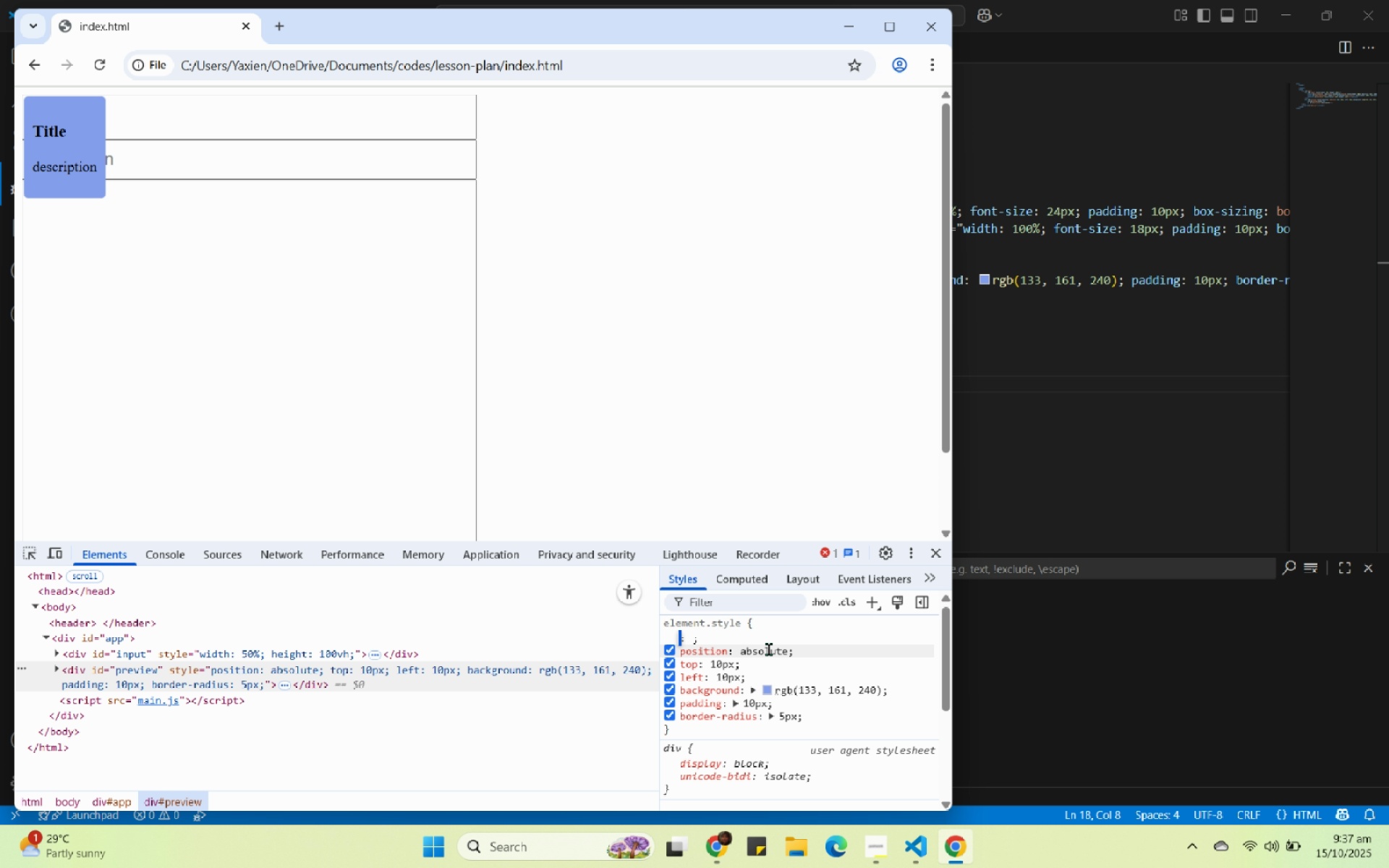 
left_click([769, 650])
 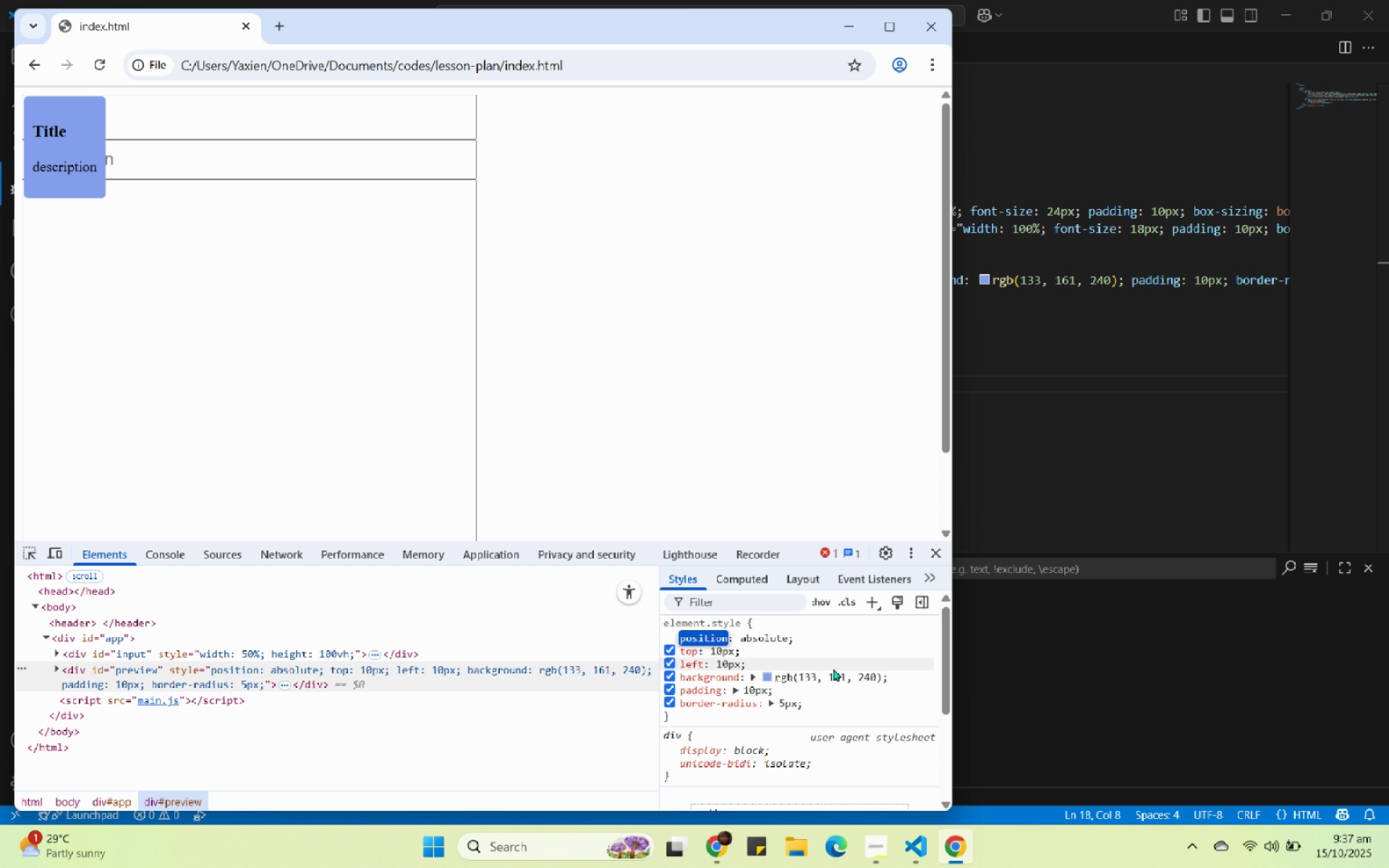 
key(Tab)
 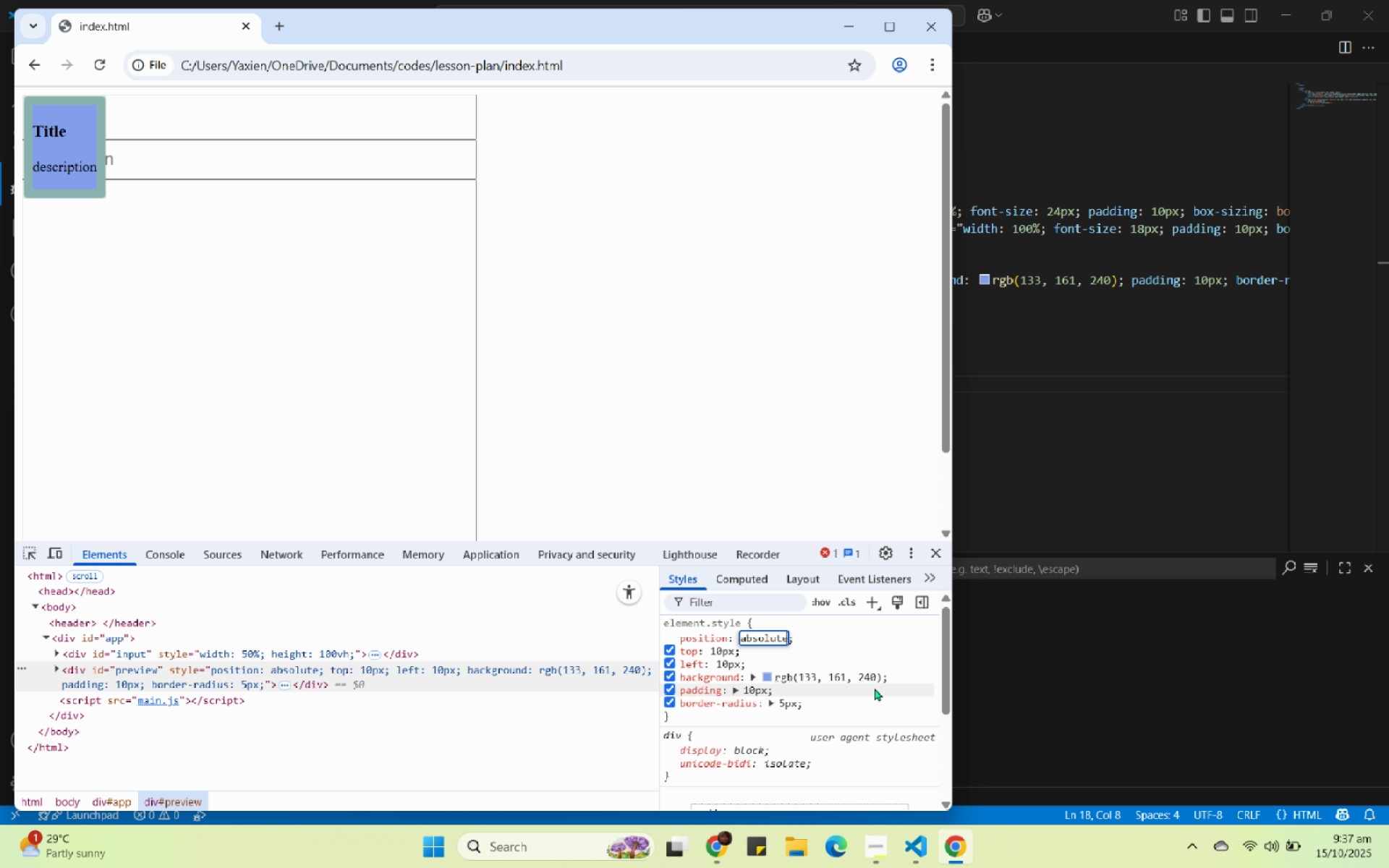 
key(ArrowDown)
 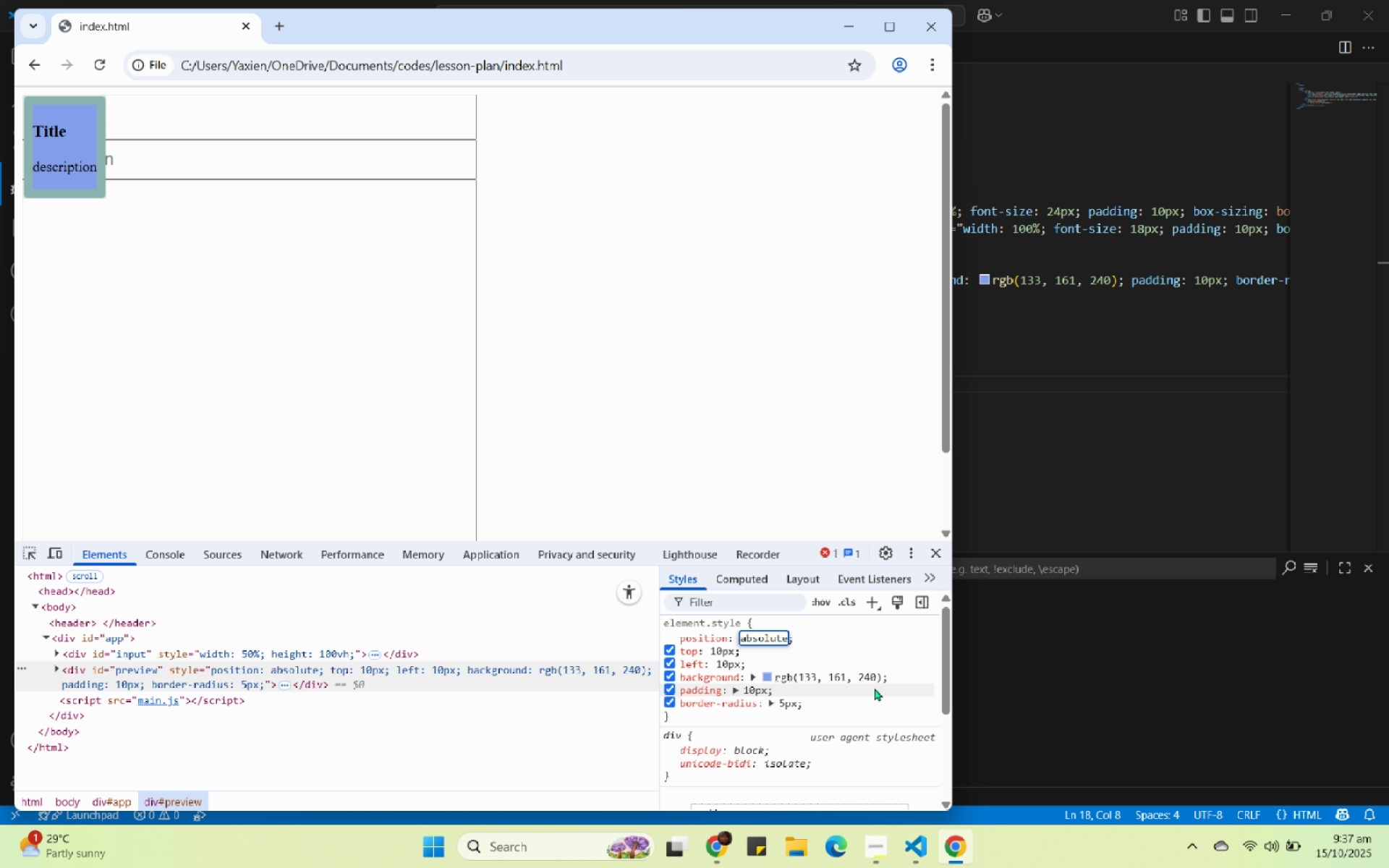 
key(ArrowDown)
 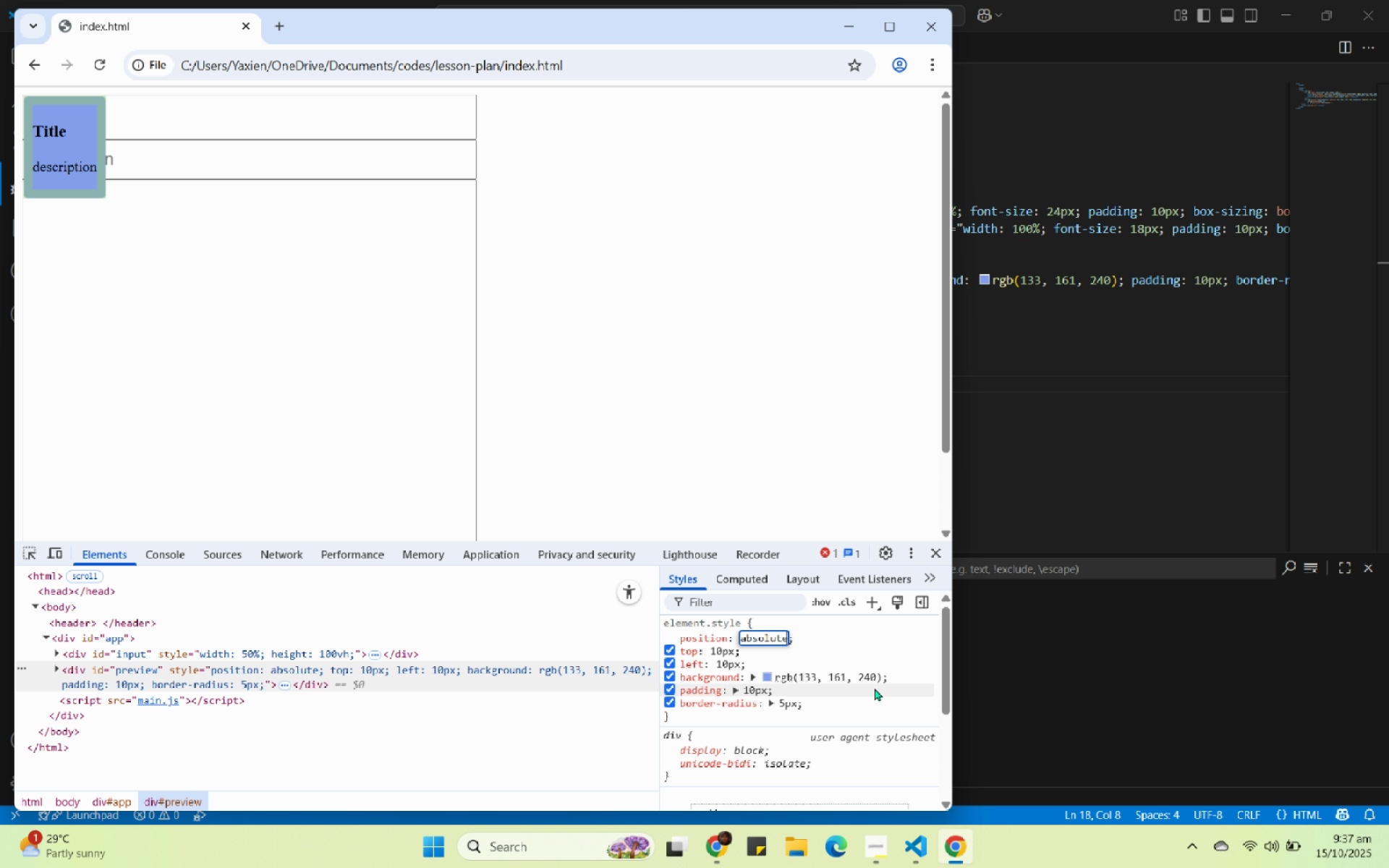 
key(Shift+ShiftRight)
 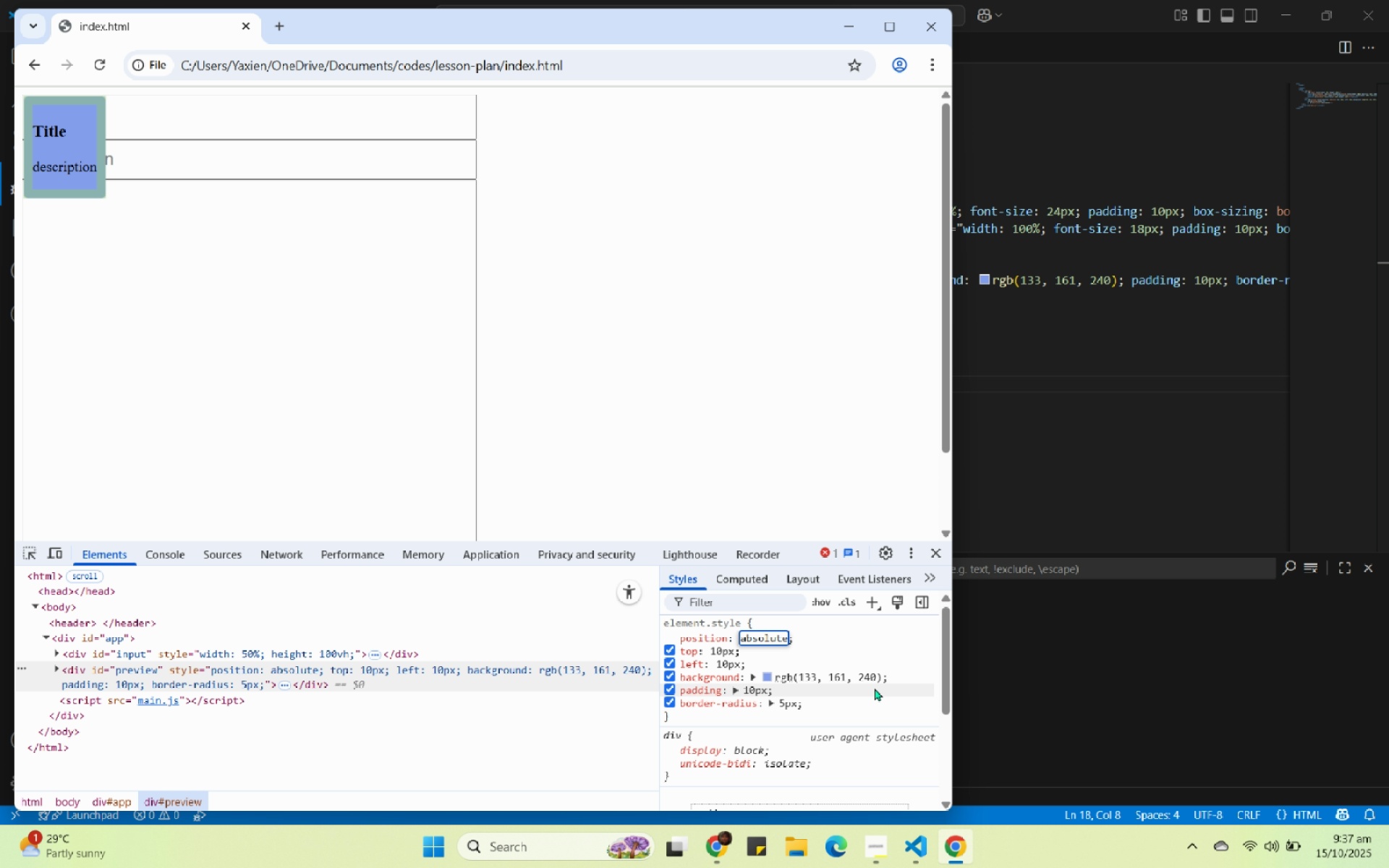 
key(Backspace)
 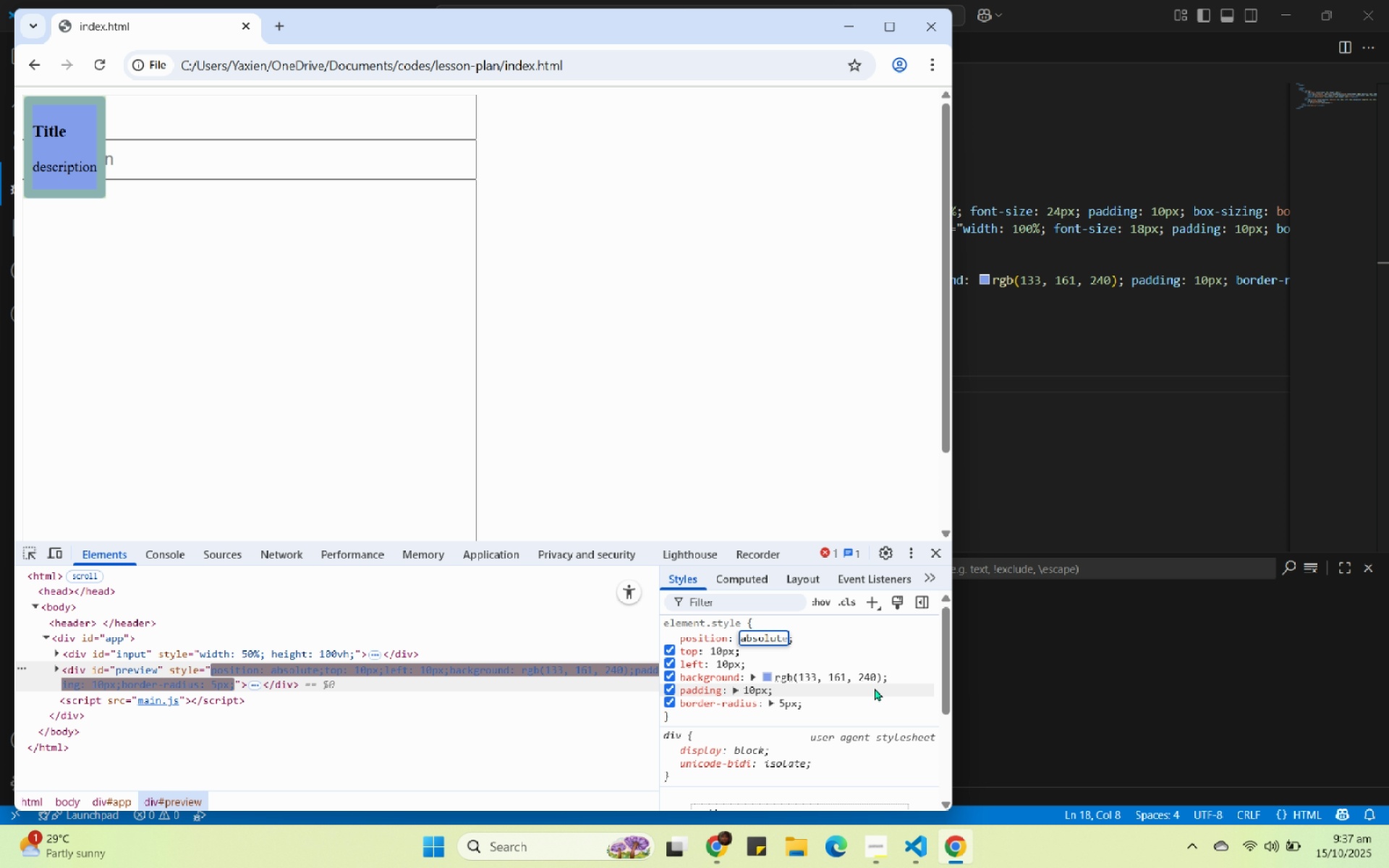 
key(Backspace)
 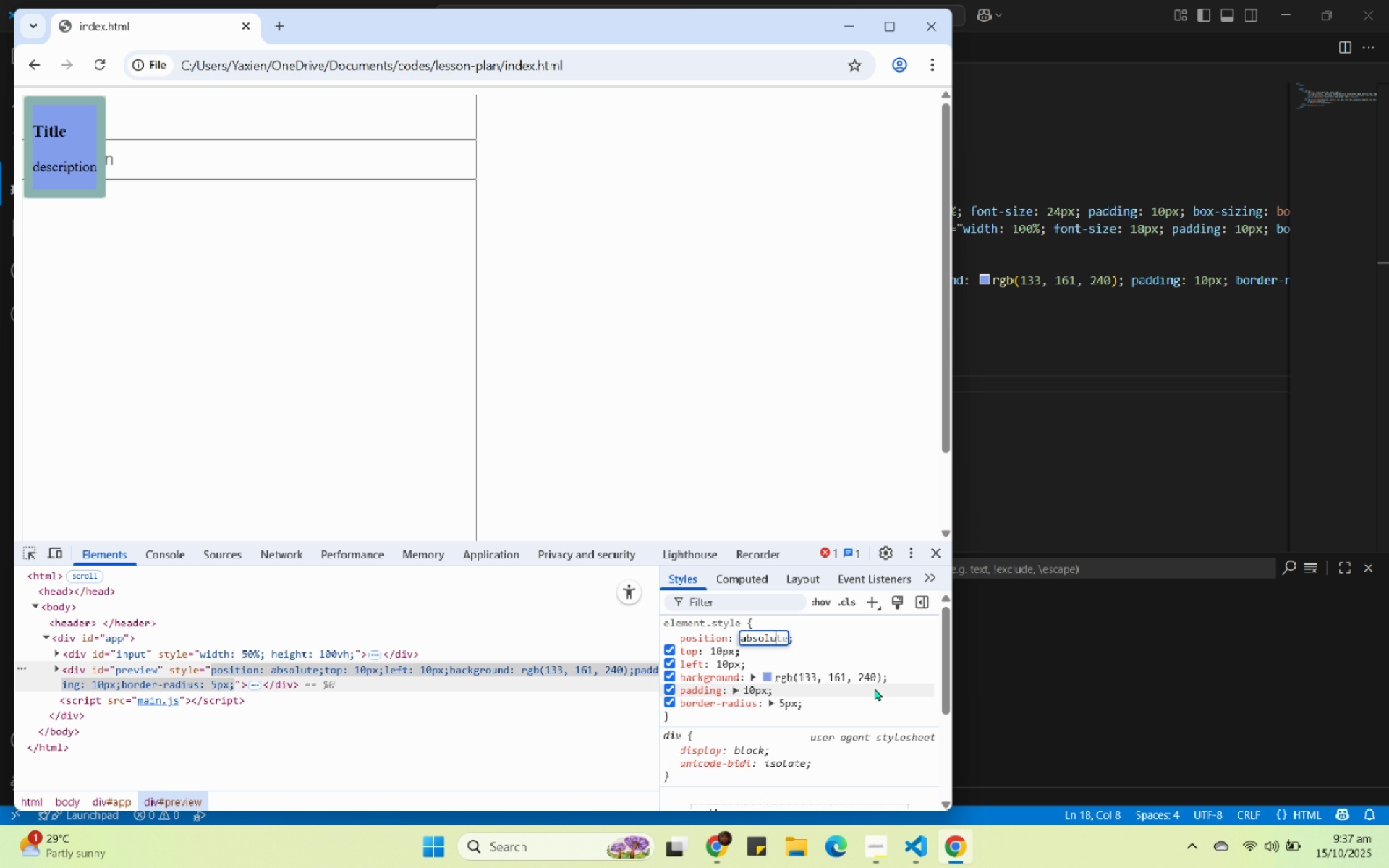 
key(Backspace)
 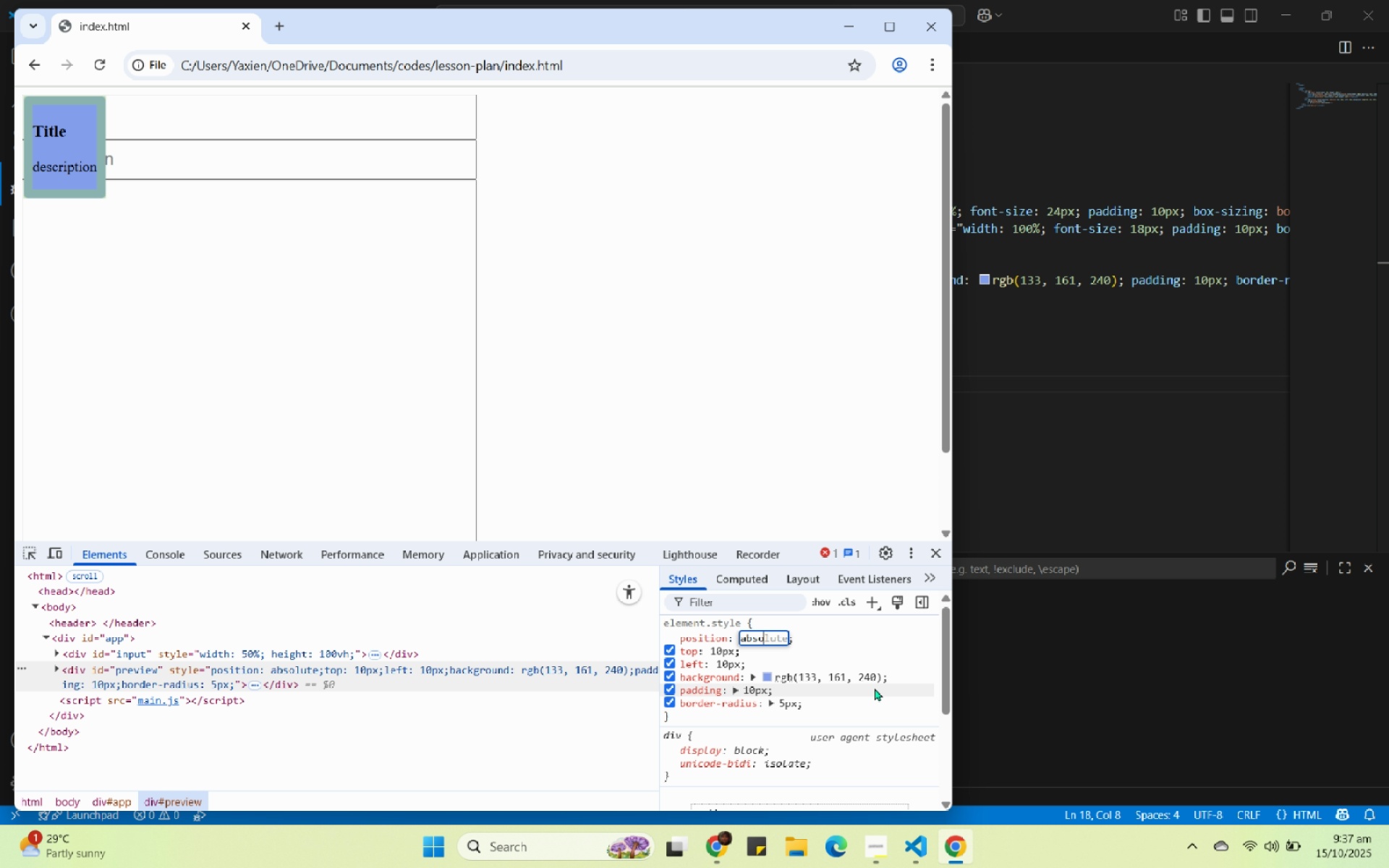 
key(Backspace)
 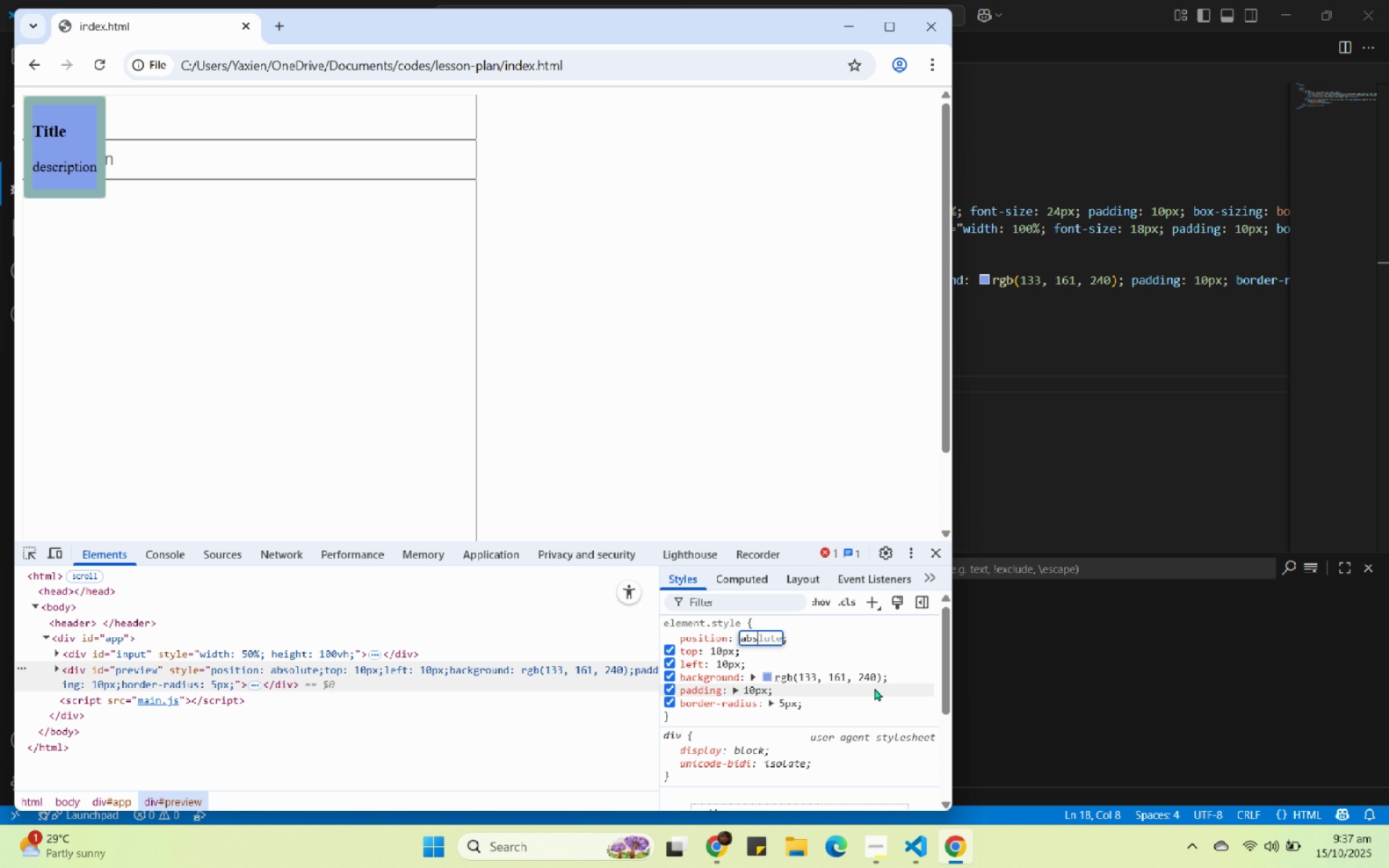 
key(Backspace)
 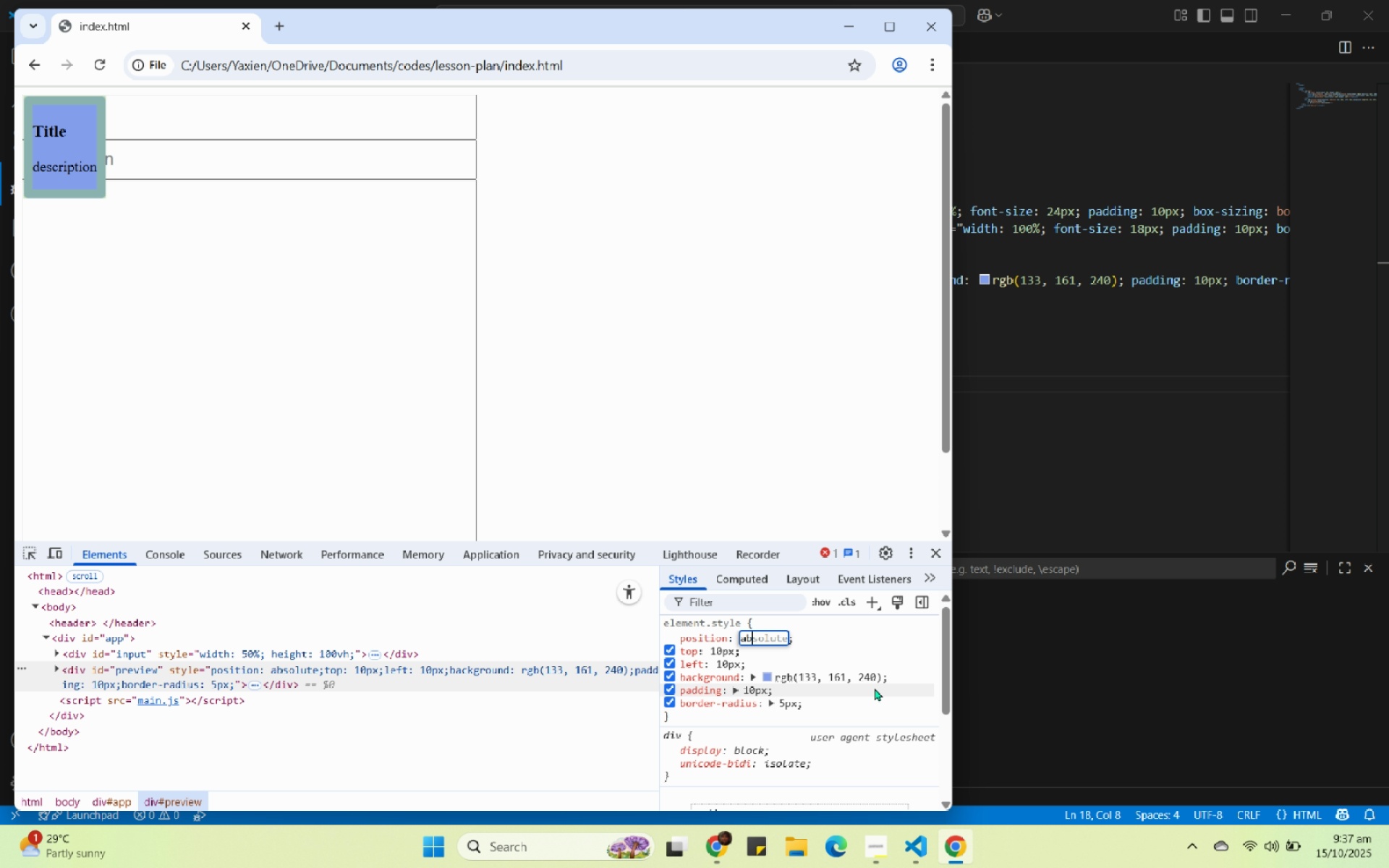 
key(Backspace)
 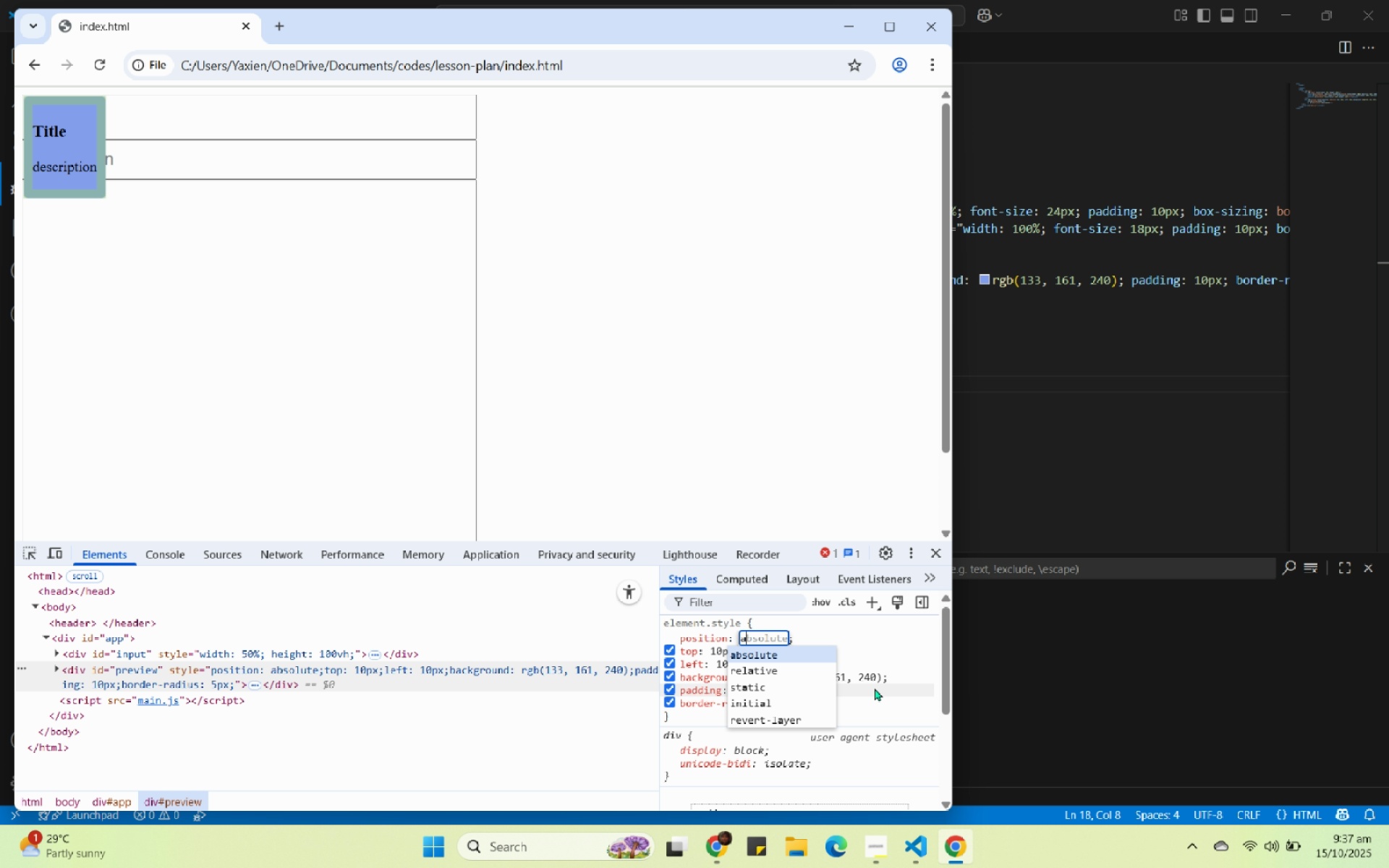 
key(Backspace)
 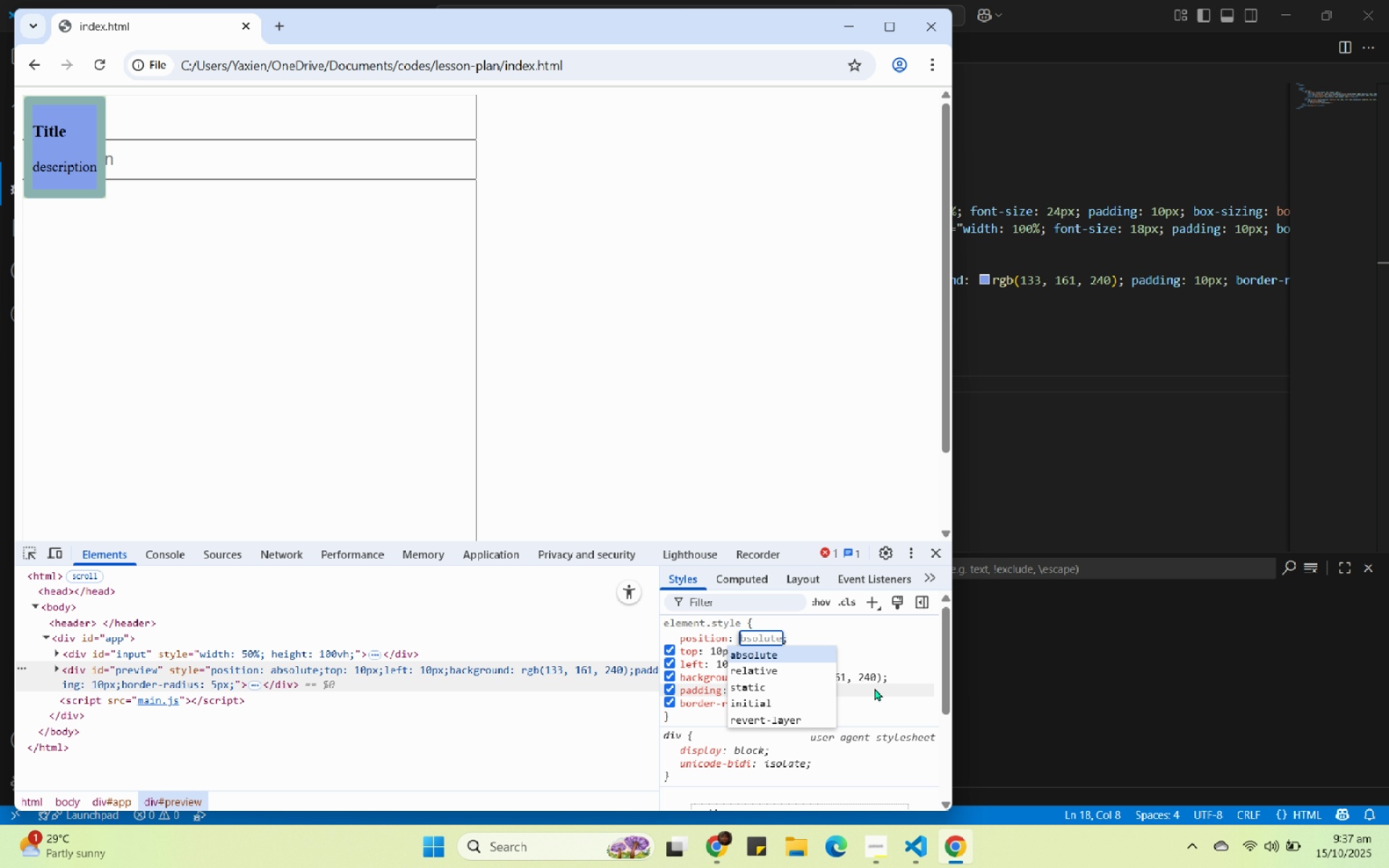 
key(Backspace)
 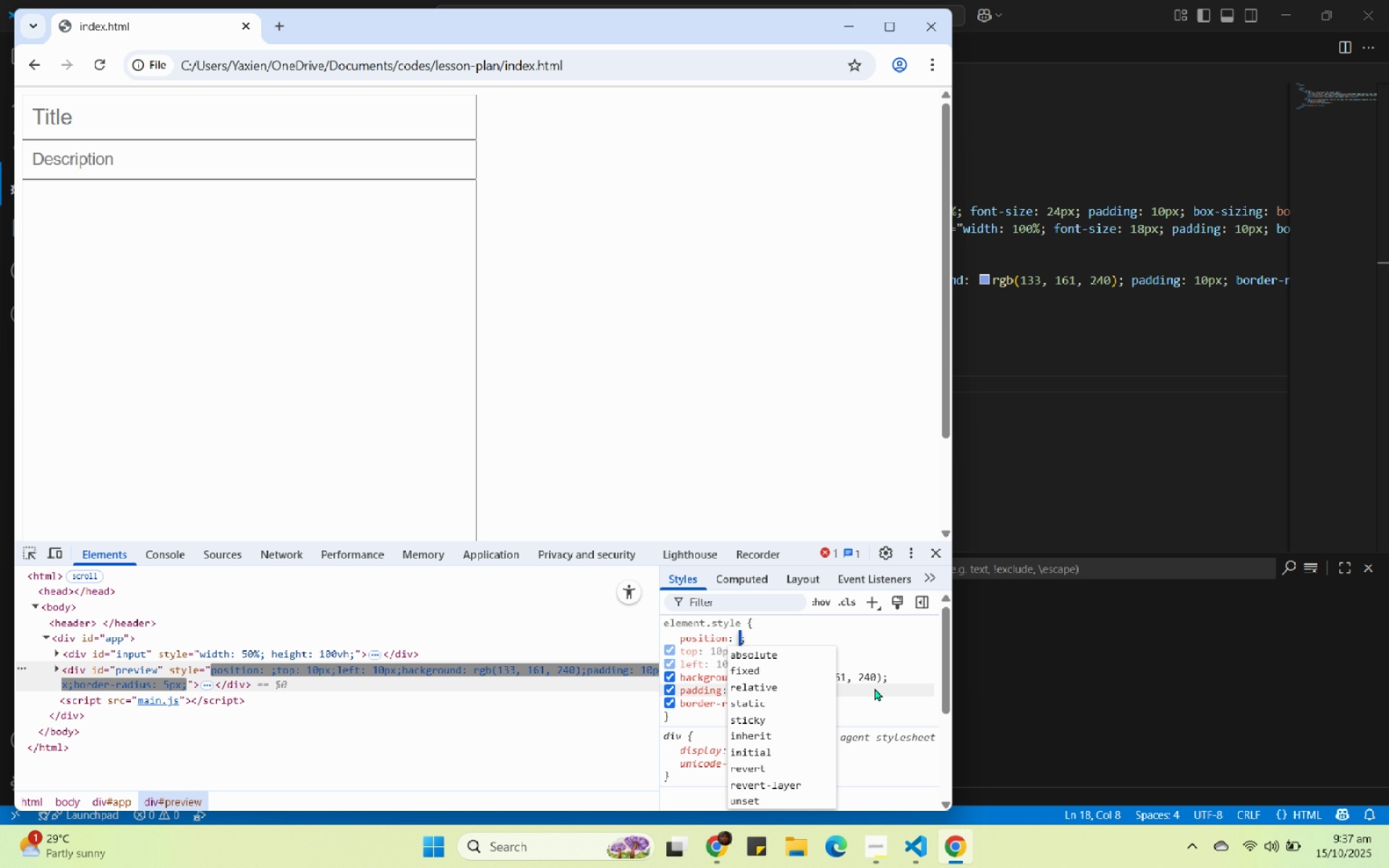 
key(ArrowDown)
 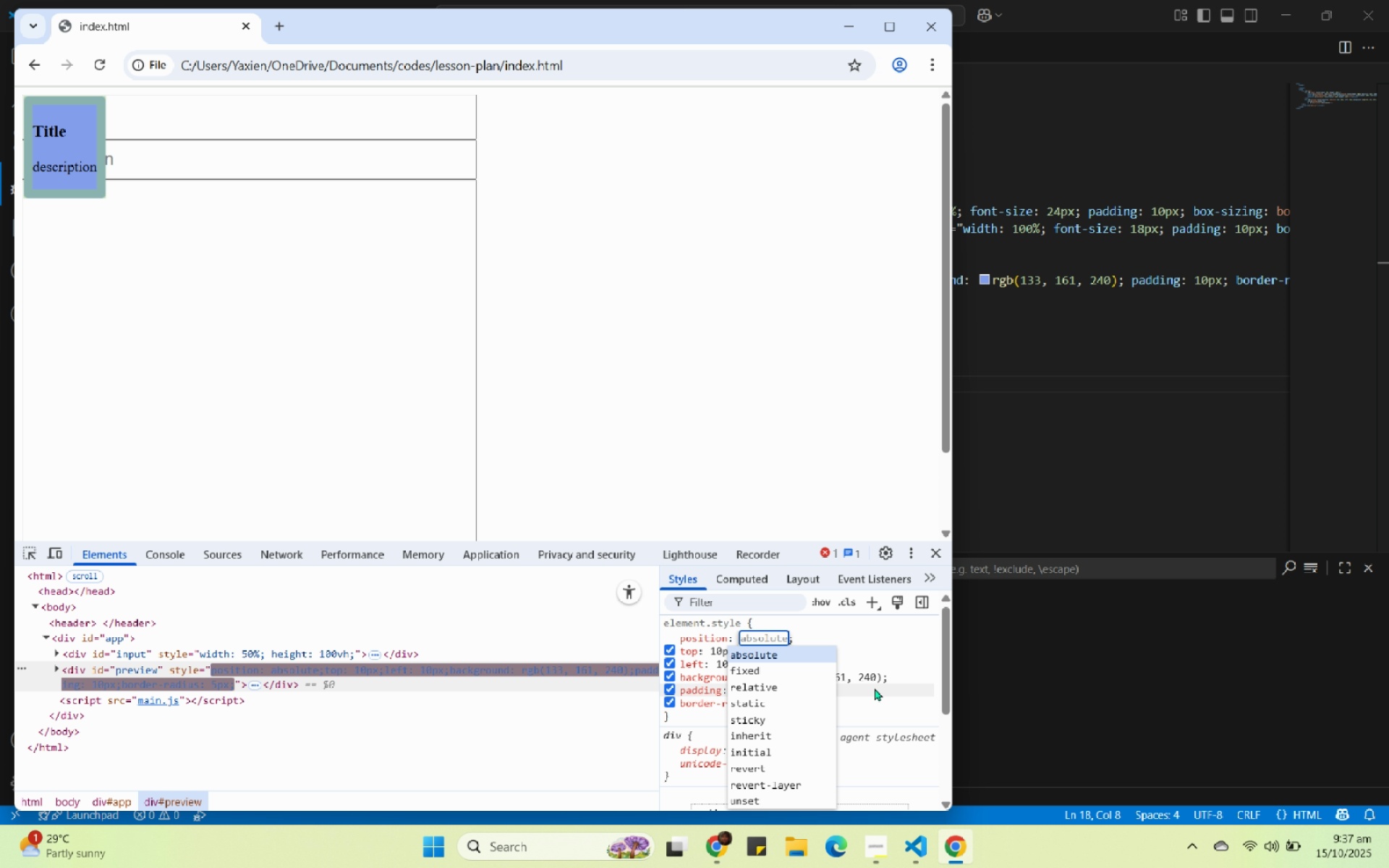 
key(ArrowDown)
 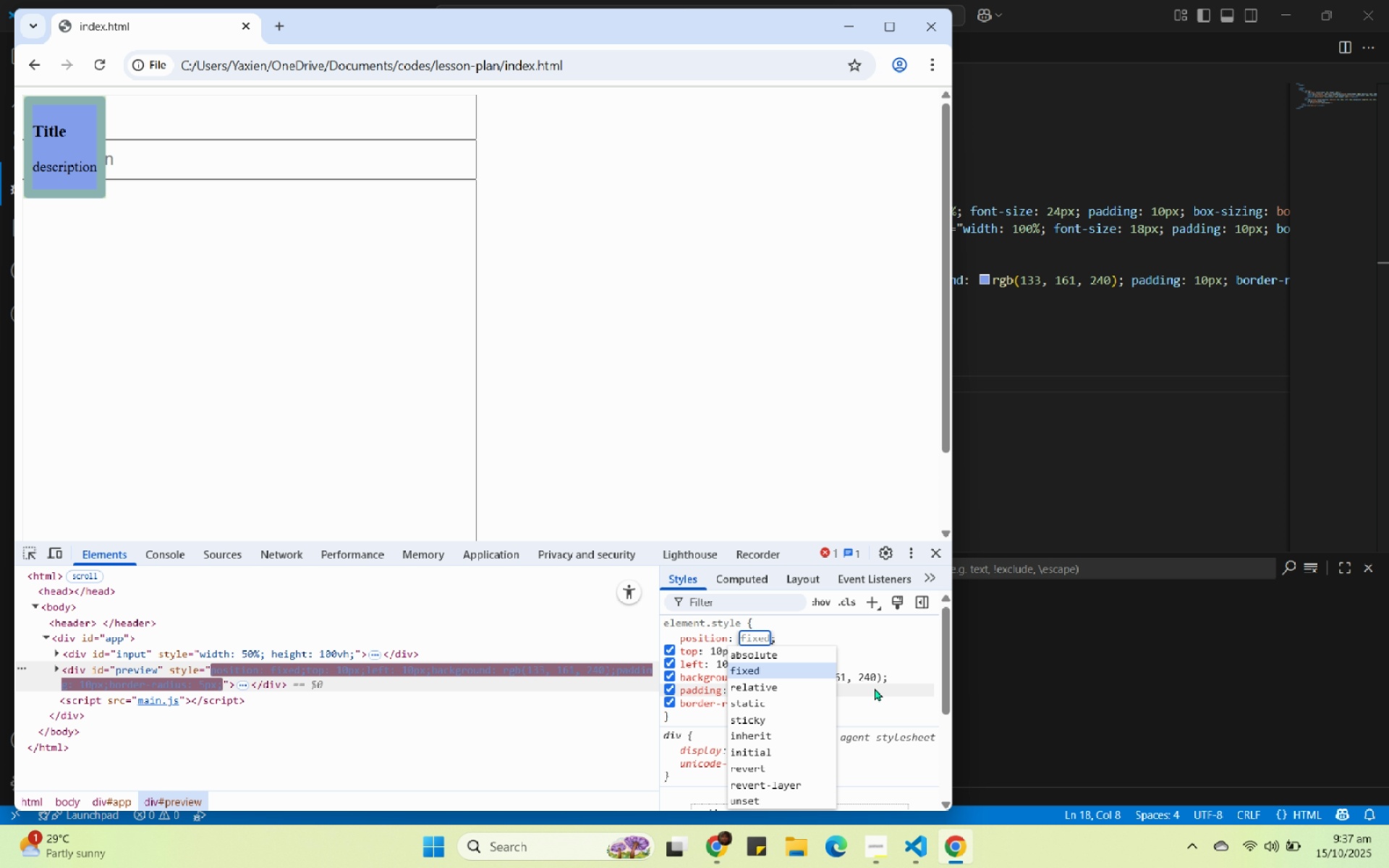 
key(ArrowDown)
 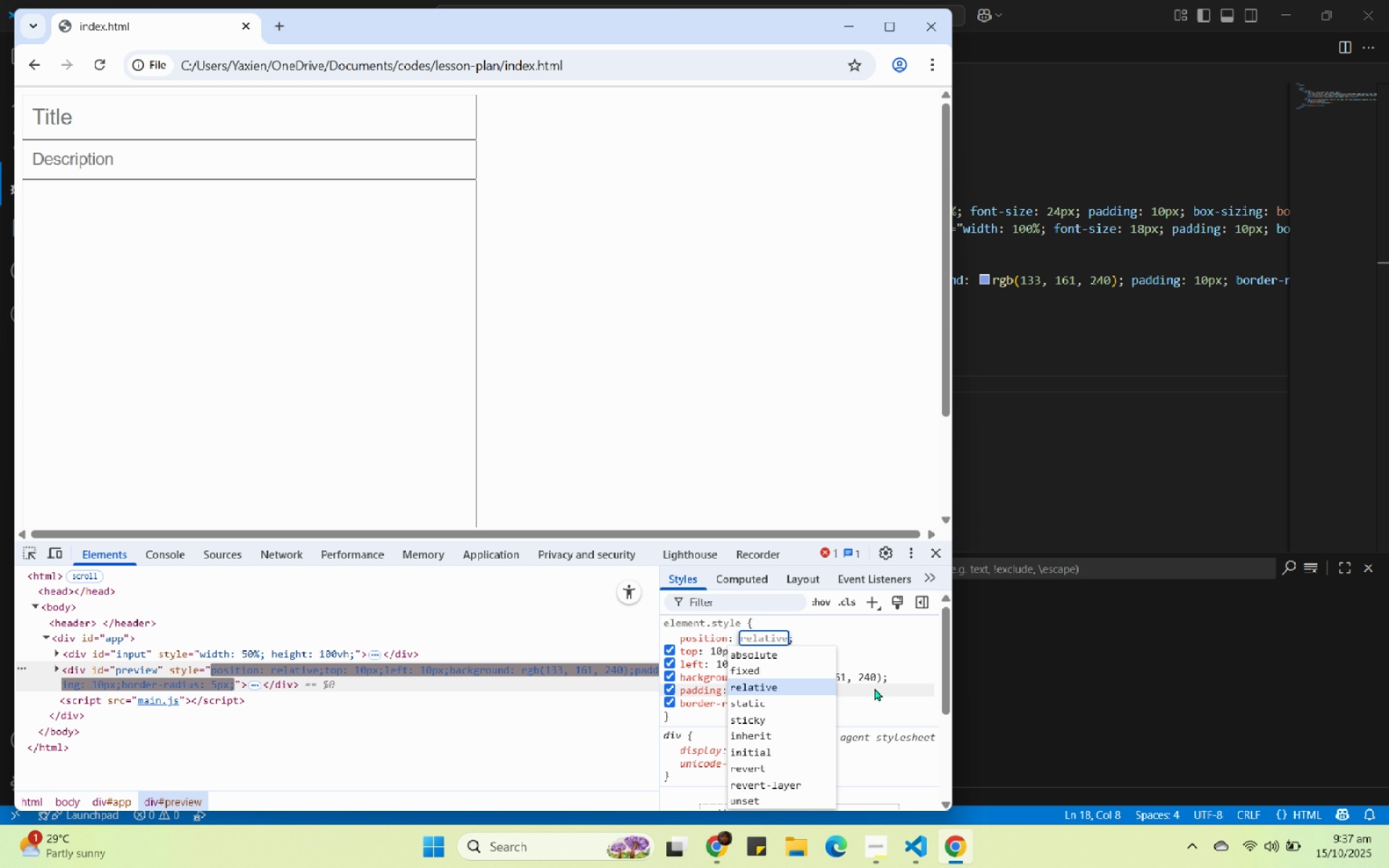 
key(ArrowDown)
 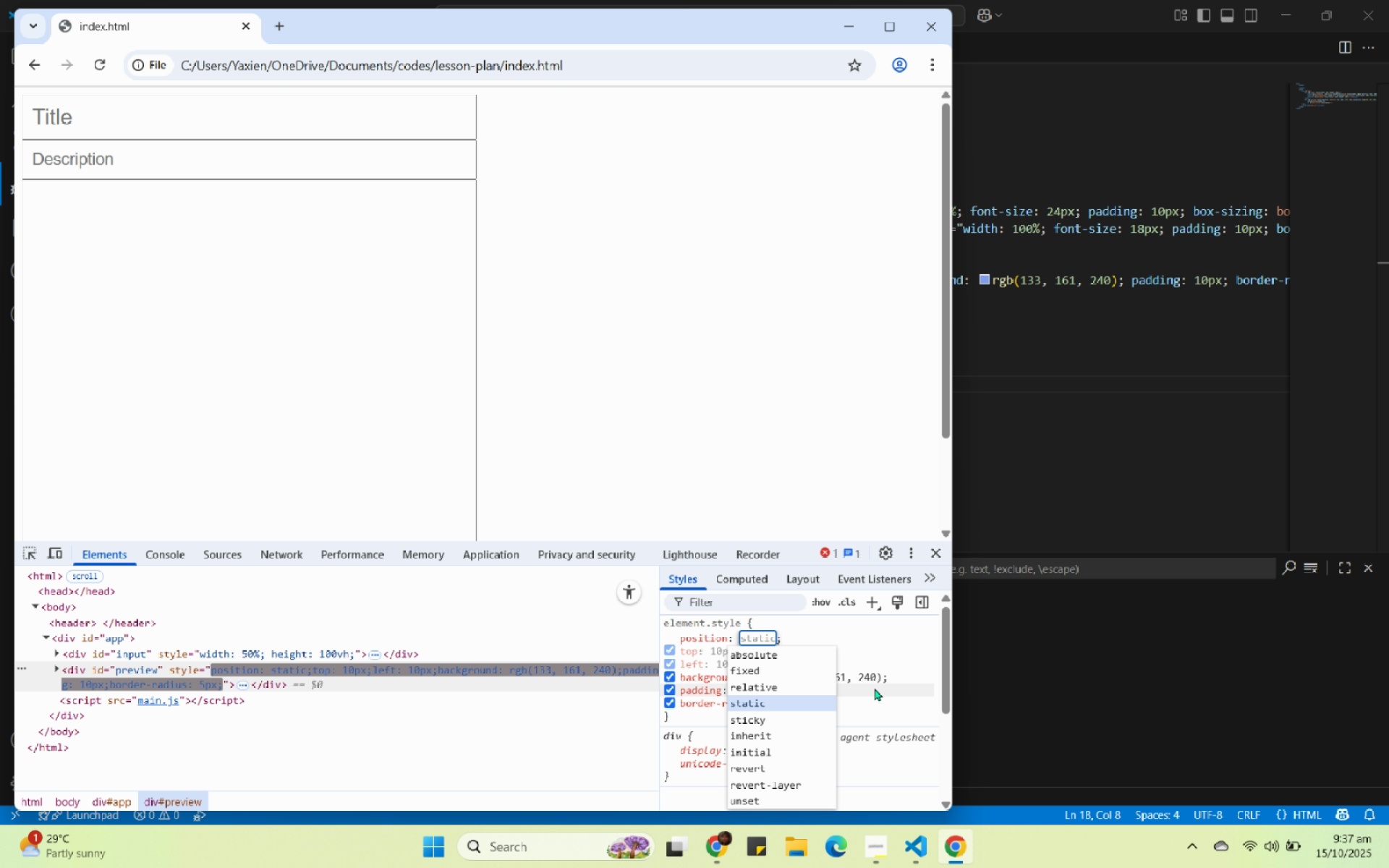 
key(ArrowDown)
 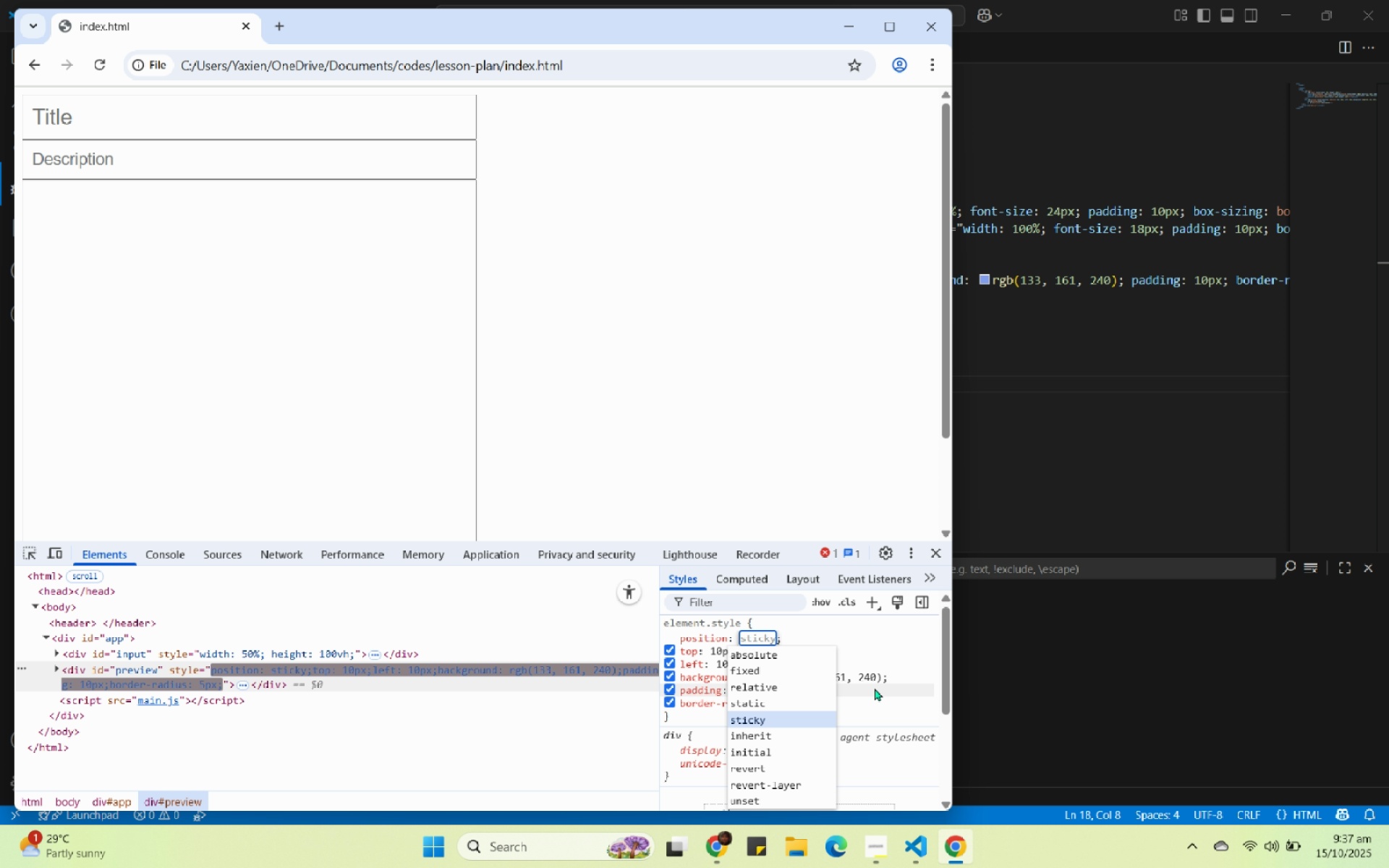 
key(ArrowDown)
 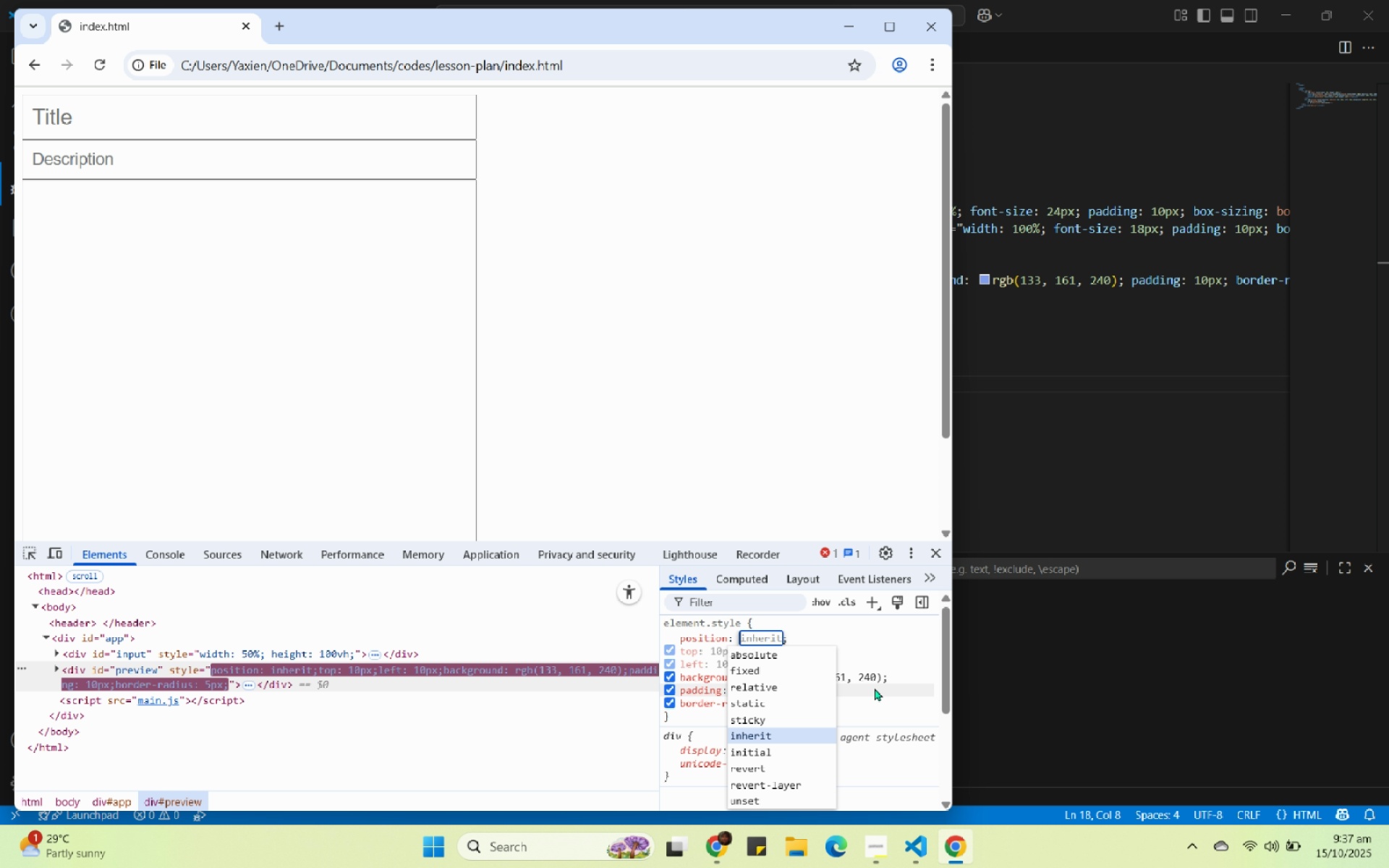 
key(ArrowDown)
 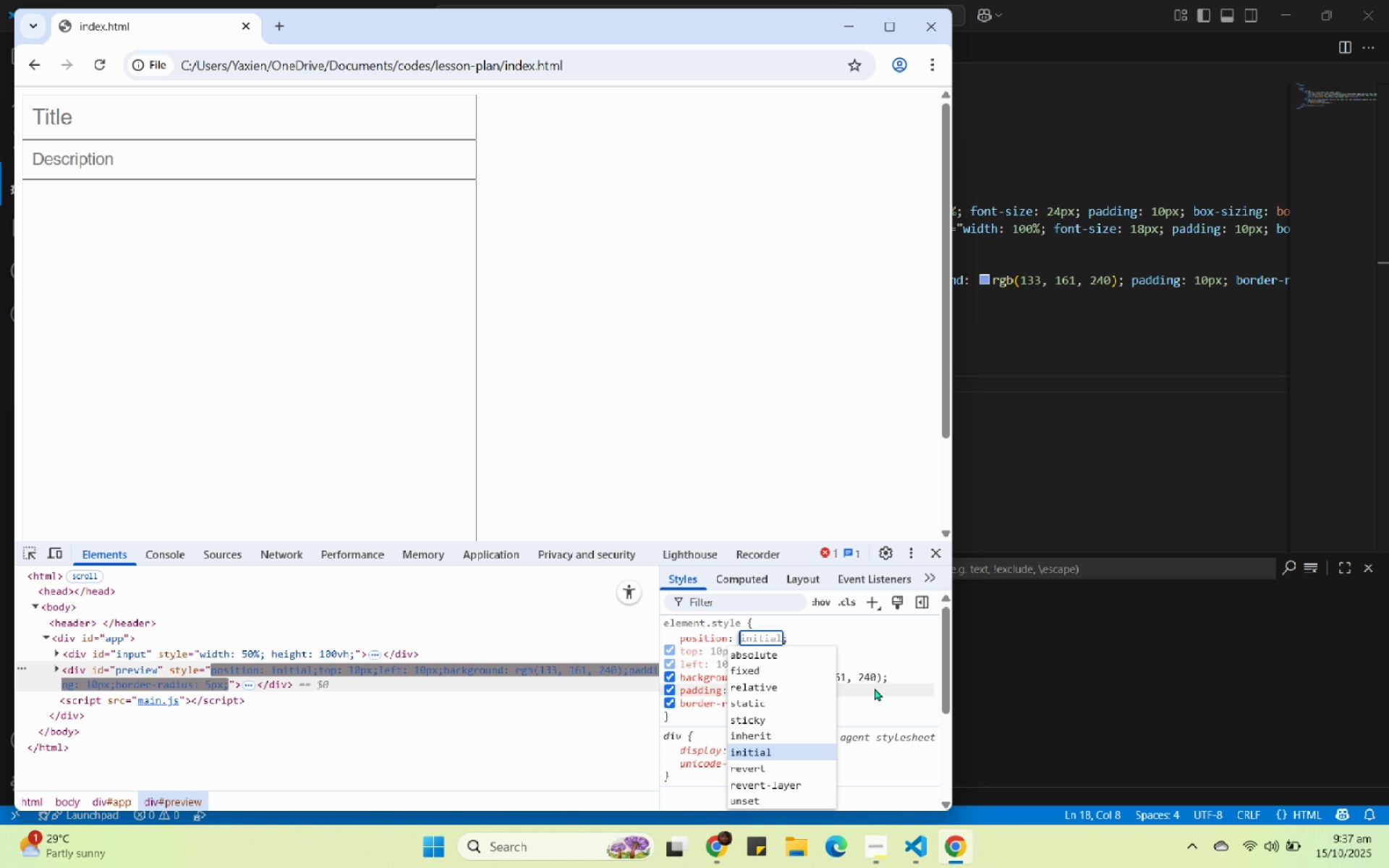 
key(ArrowDown)
 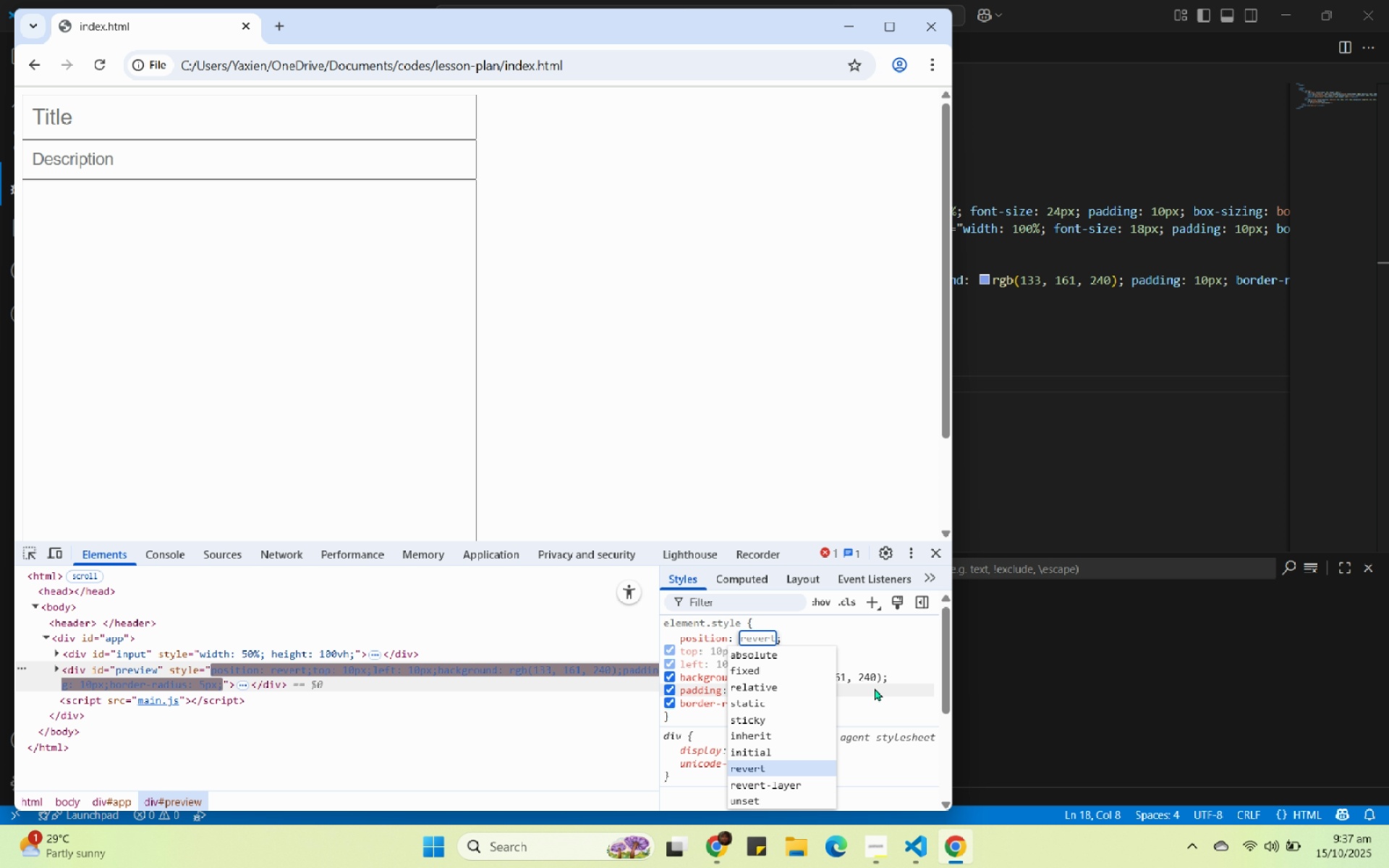 
key(ArrowDown)
 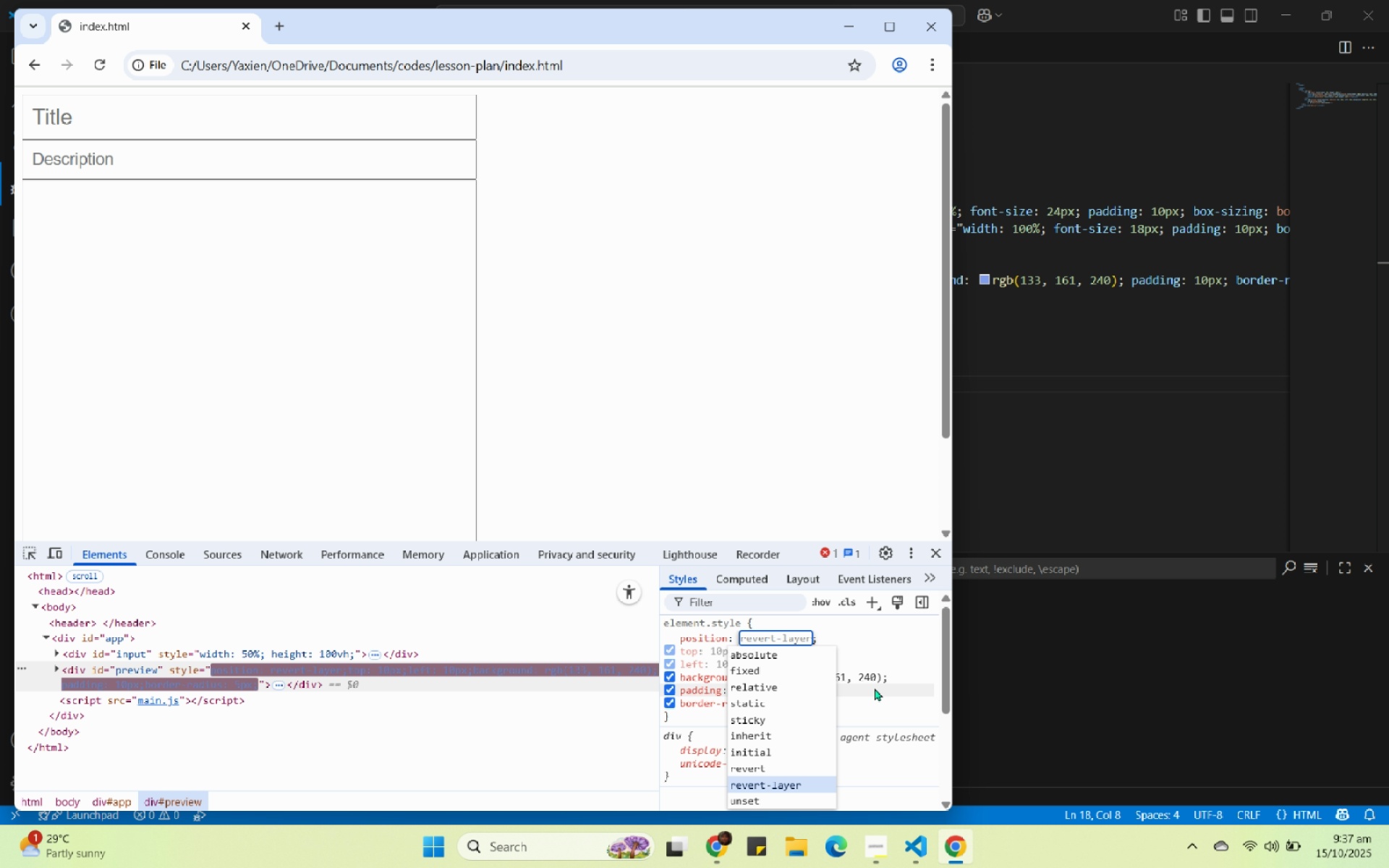 
key(ArrowDown)
 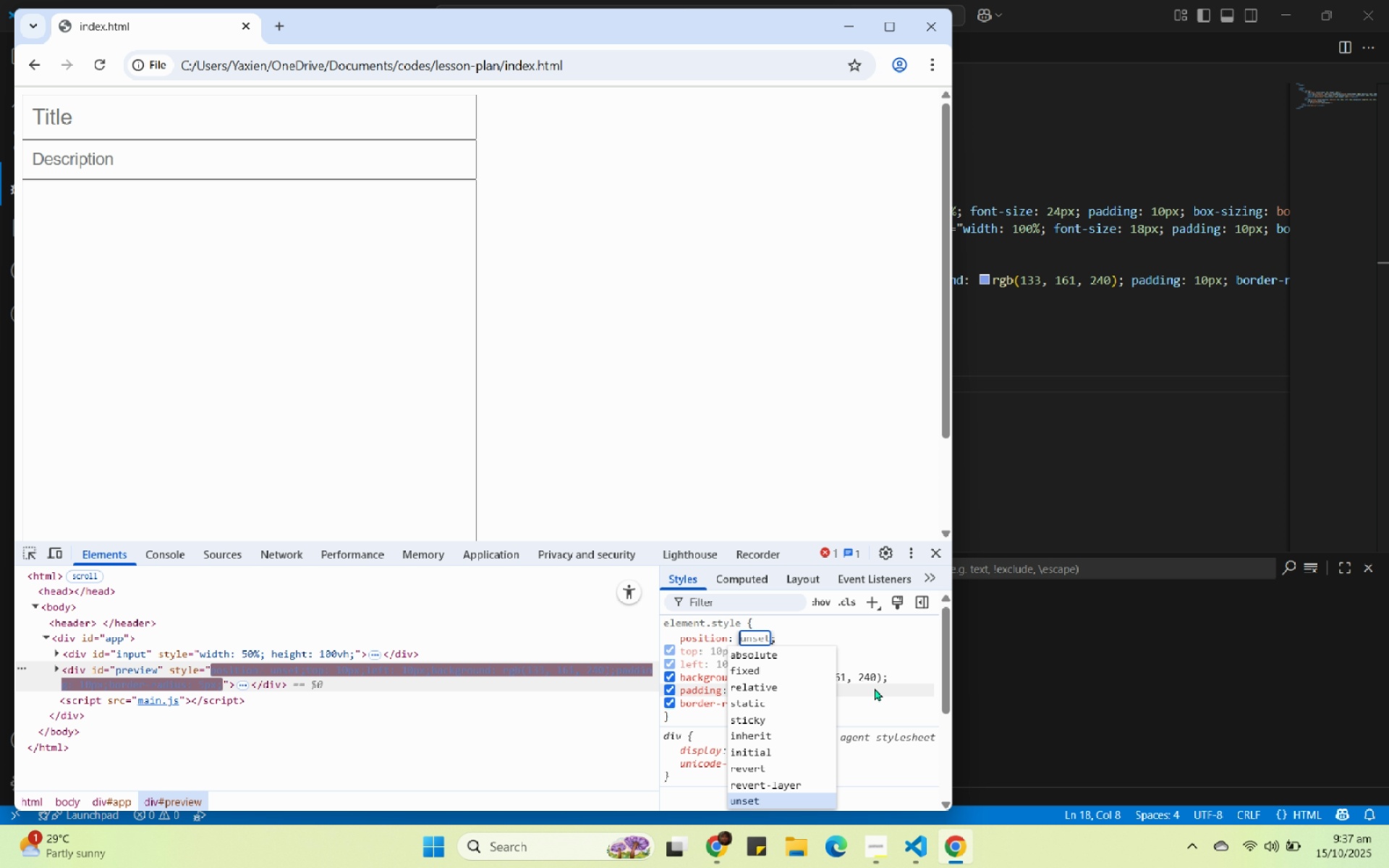 
key(ArrowDown)
 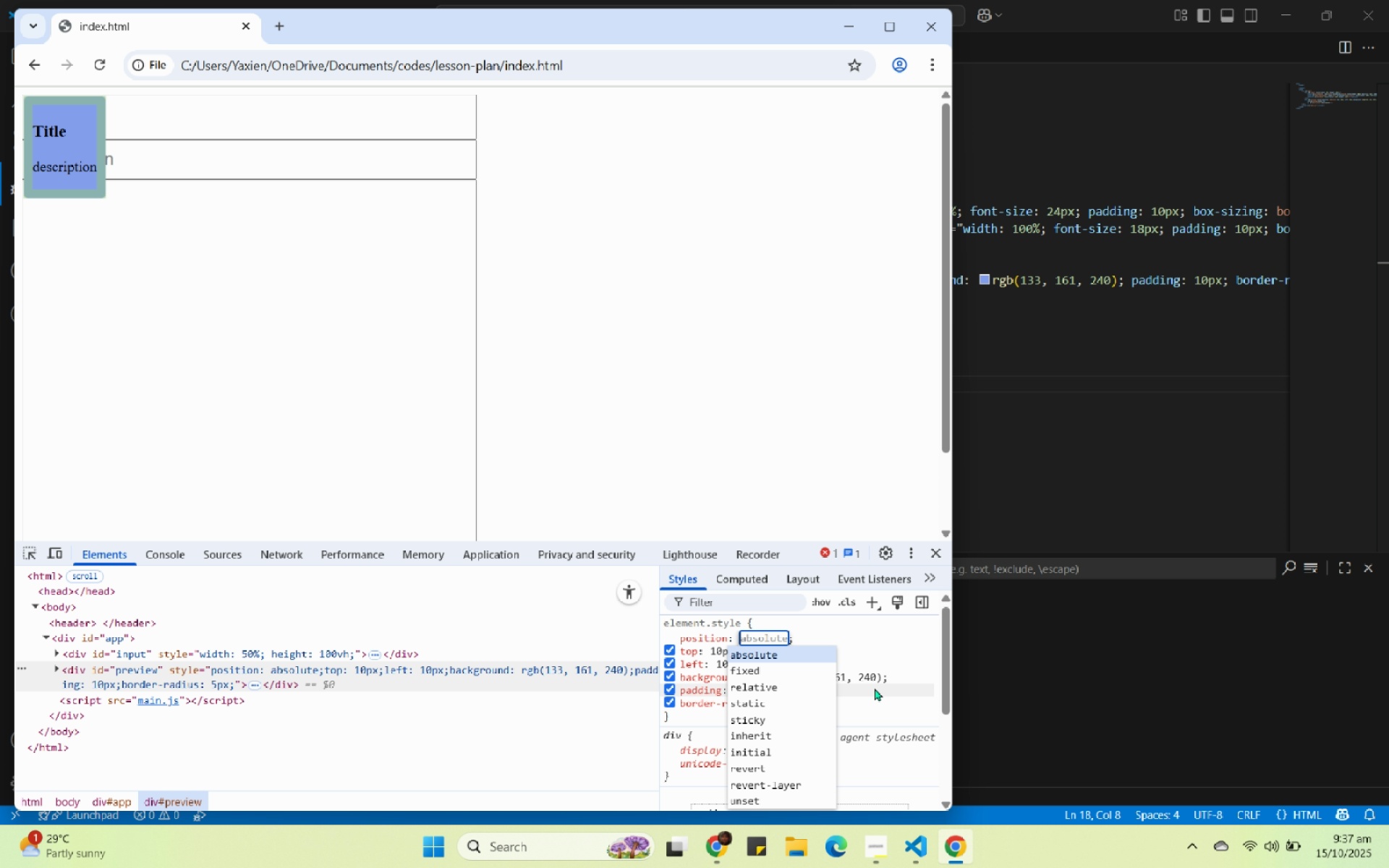 
key(Enter)
 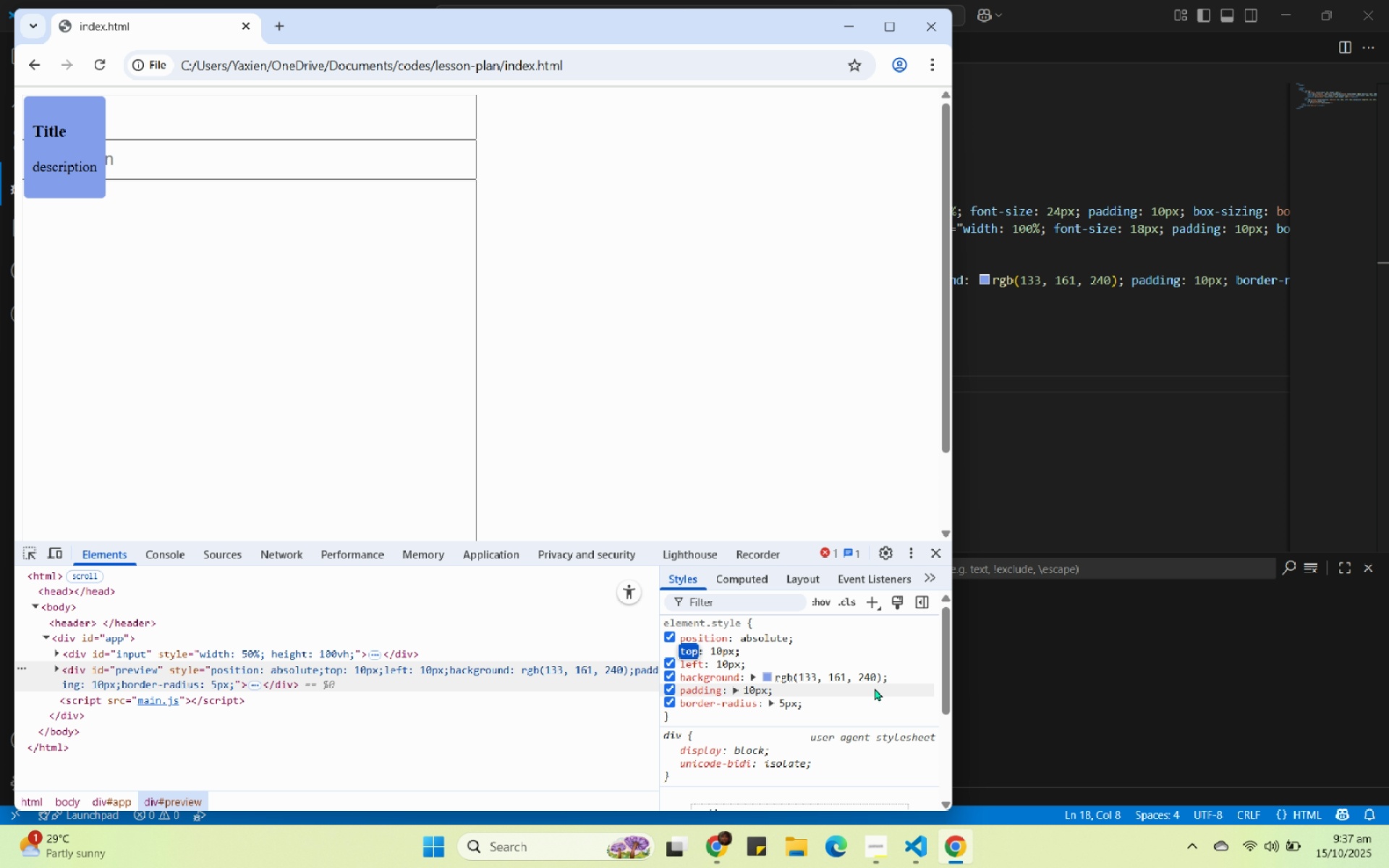 
key(Enter)
 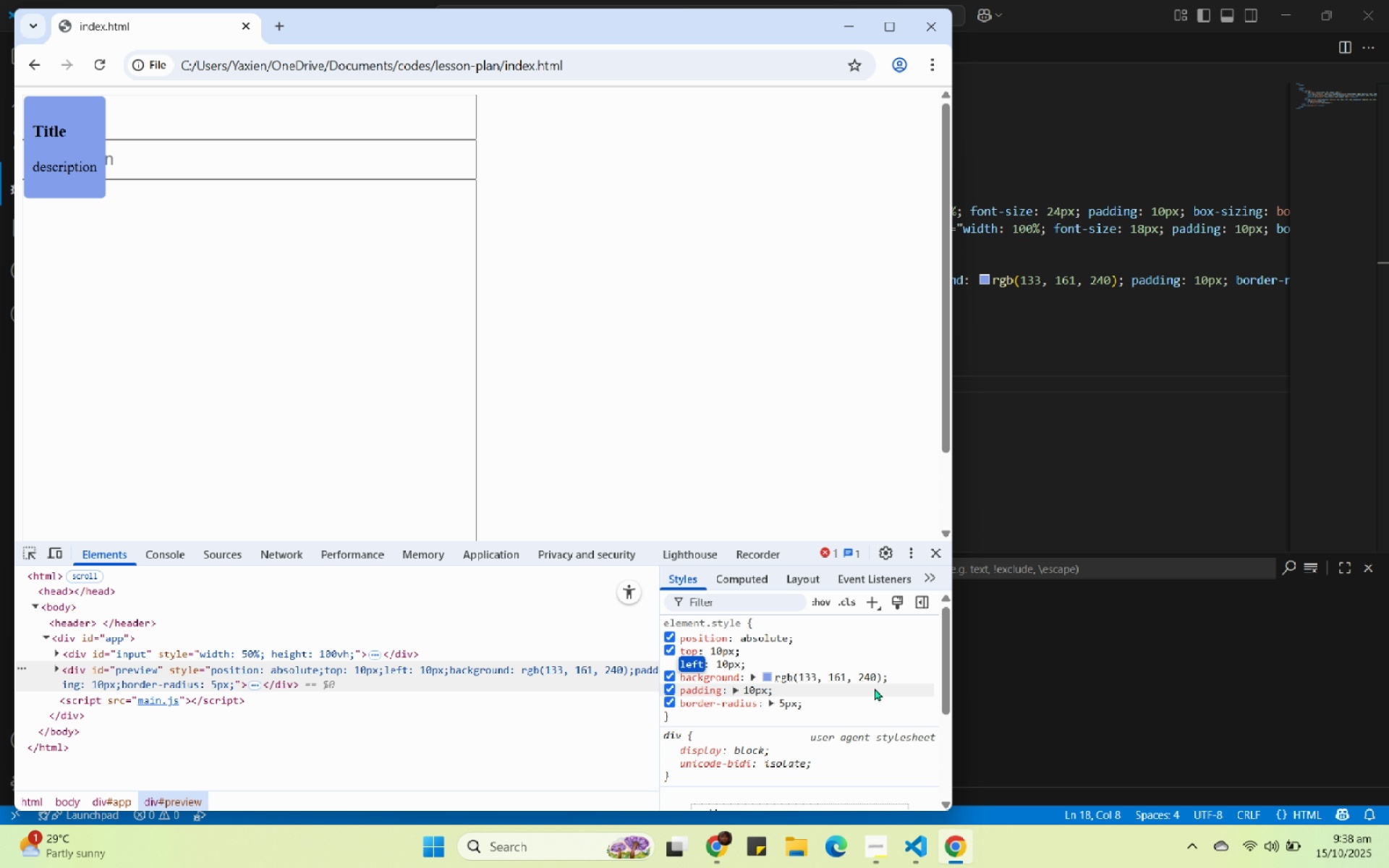 
key(Enter)
 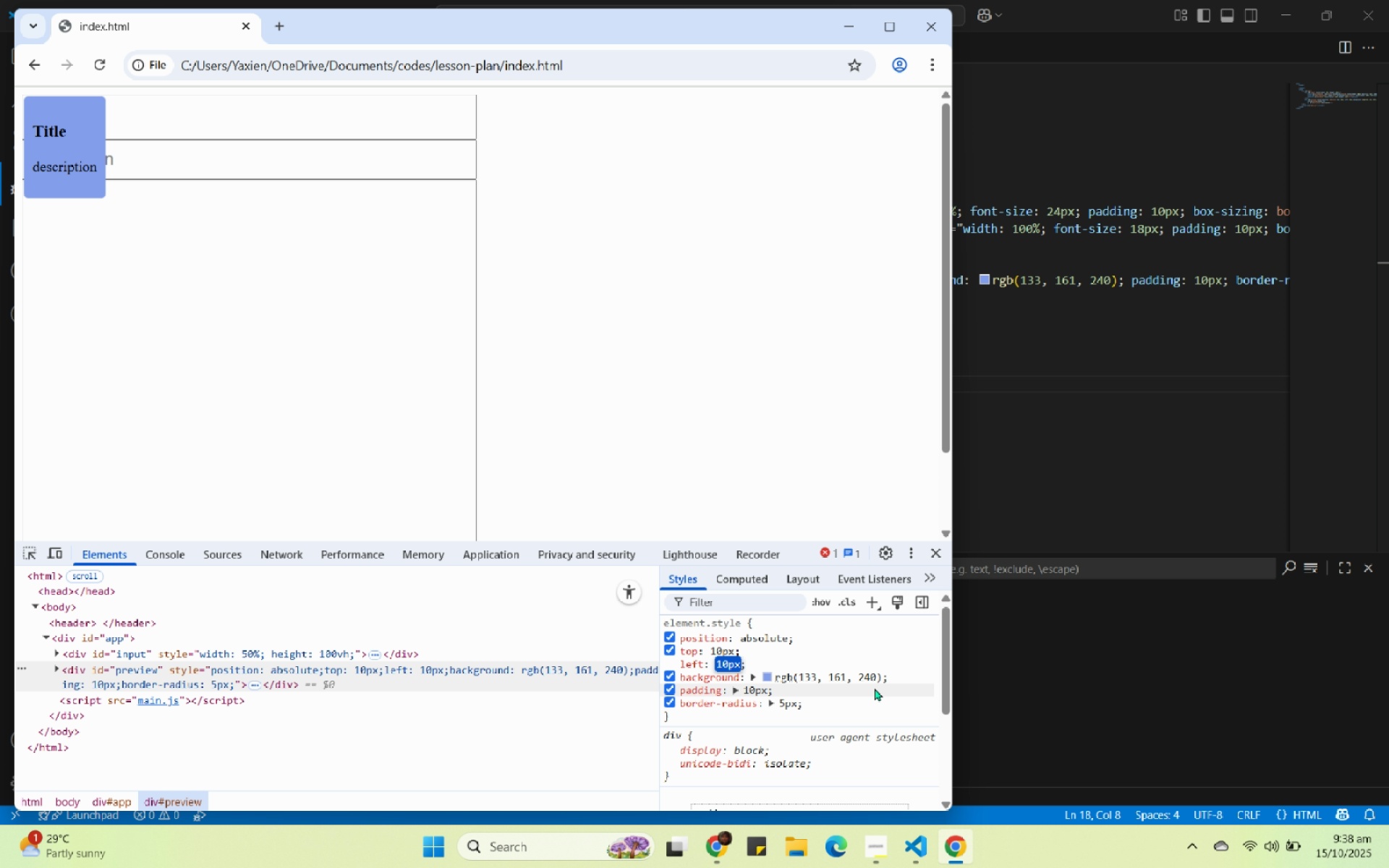 
key(Enter)
 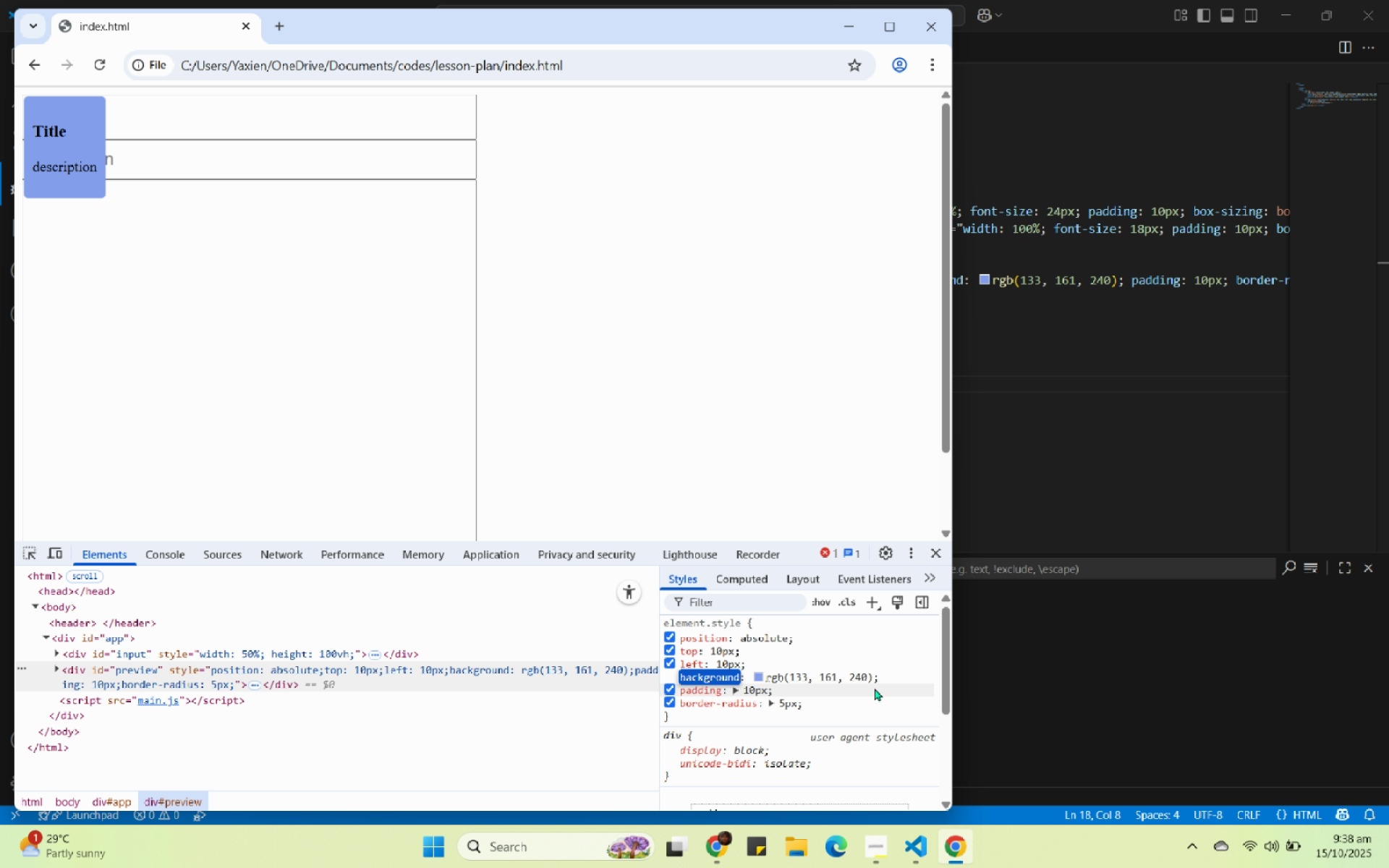 
key(Enter)
 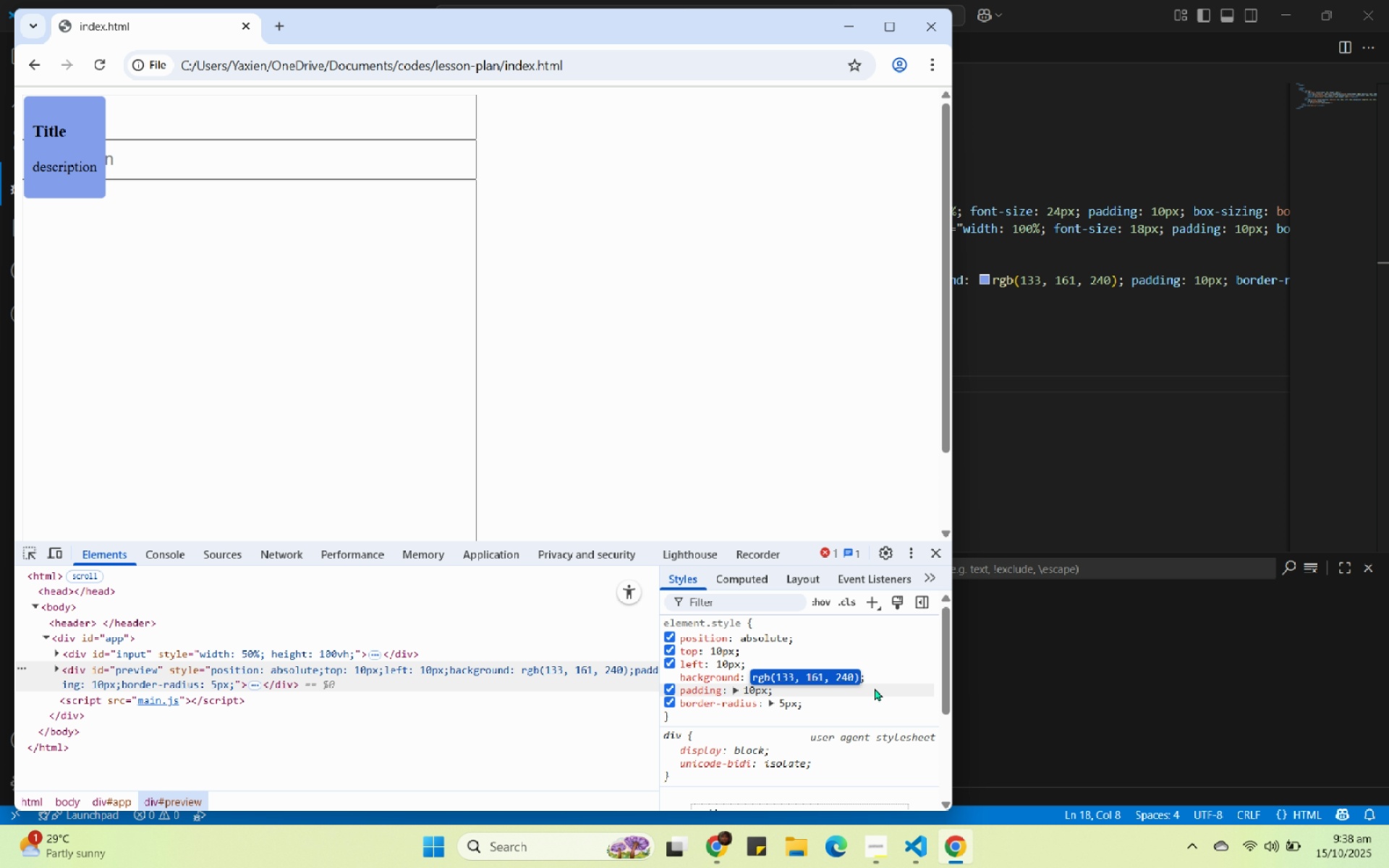 
key(Enter)
 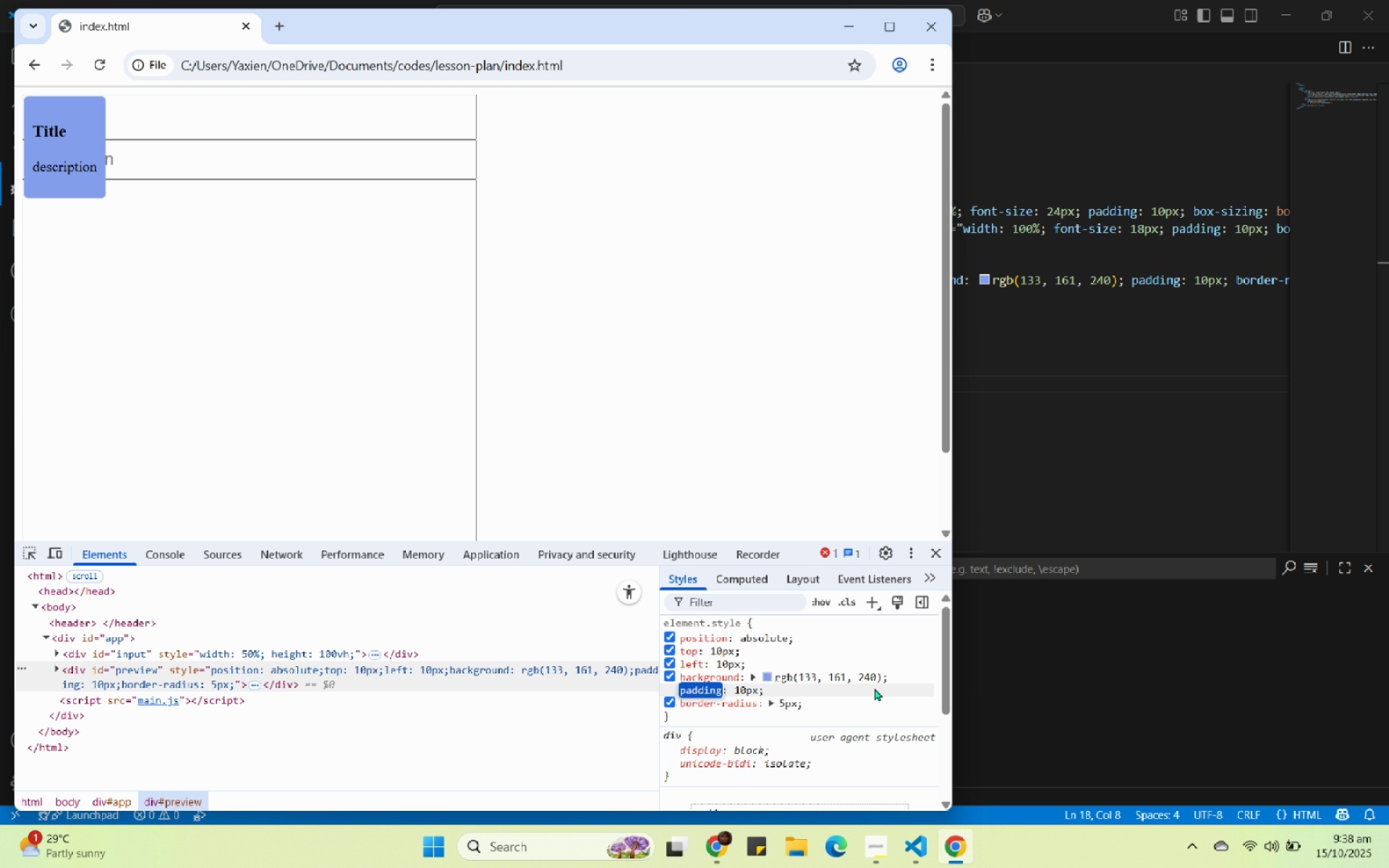 
key(Enter)
 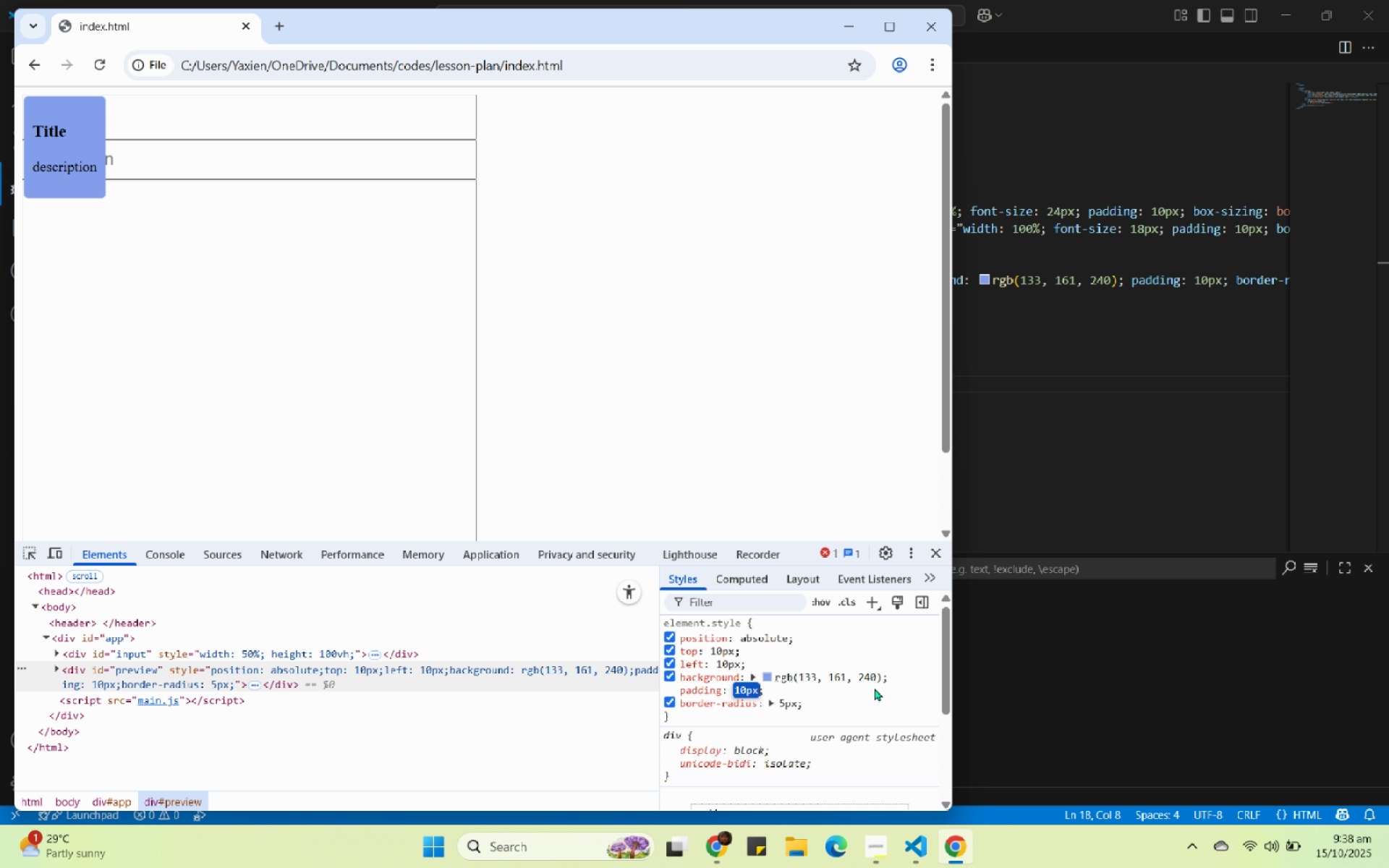 
key(Enter)
 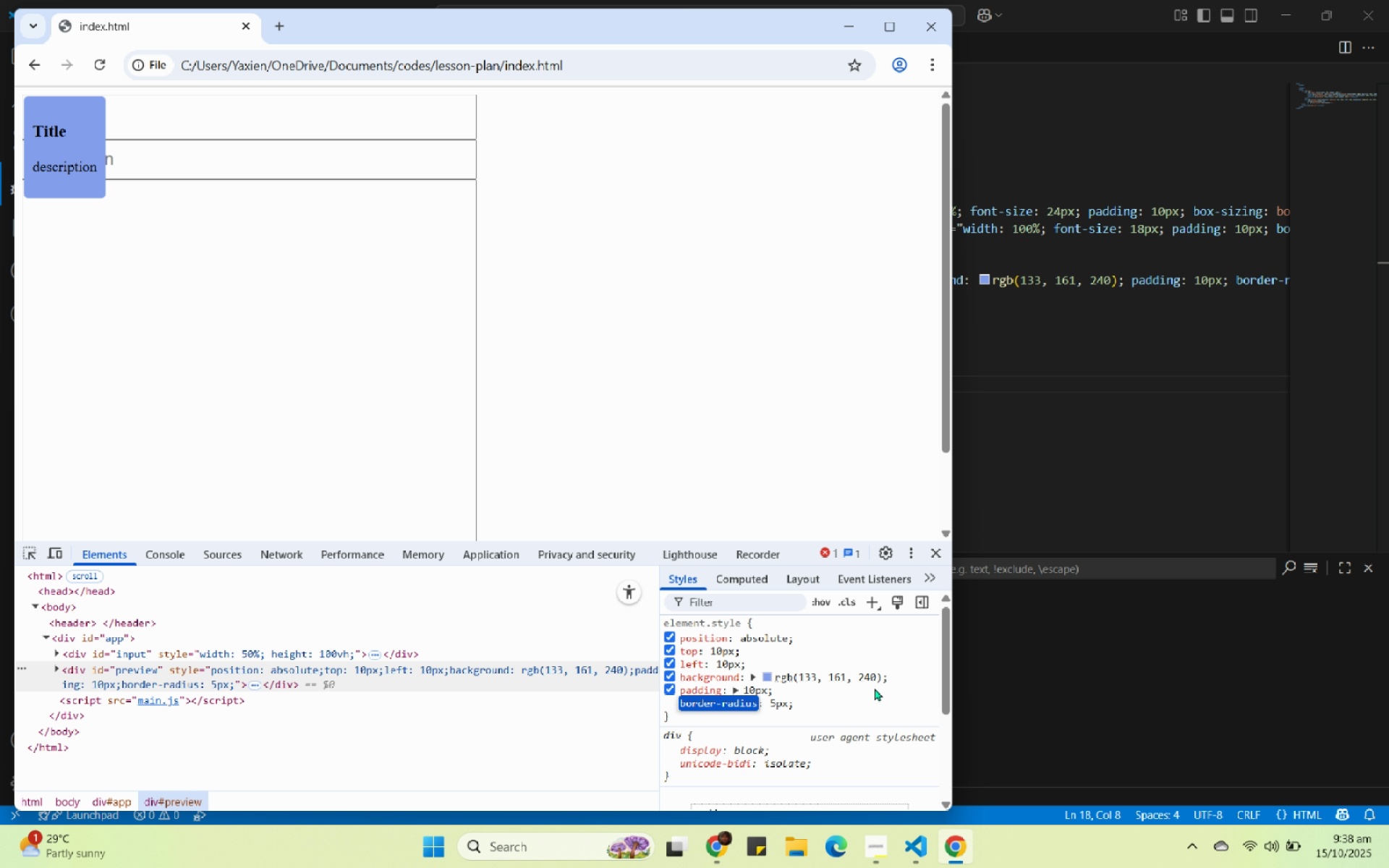 
key(Enter)
 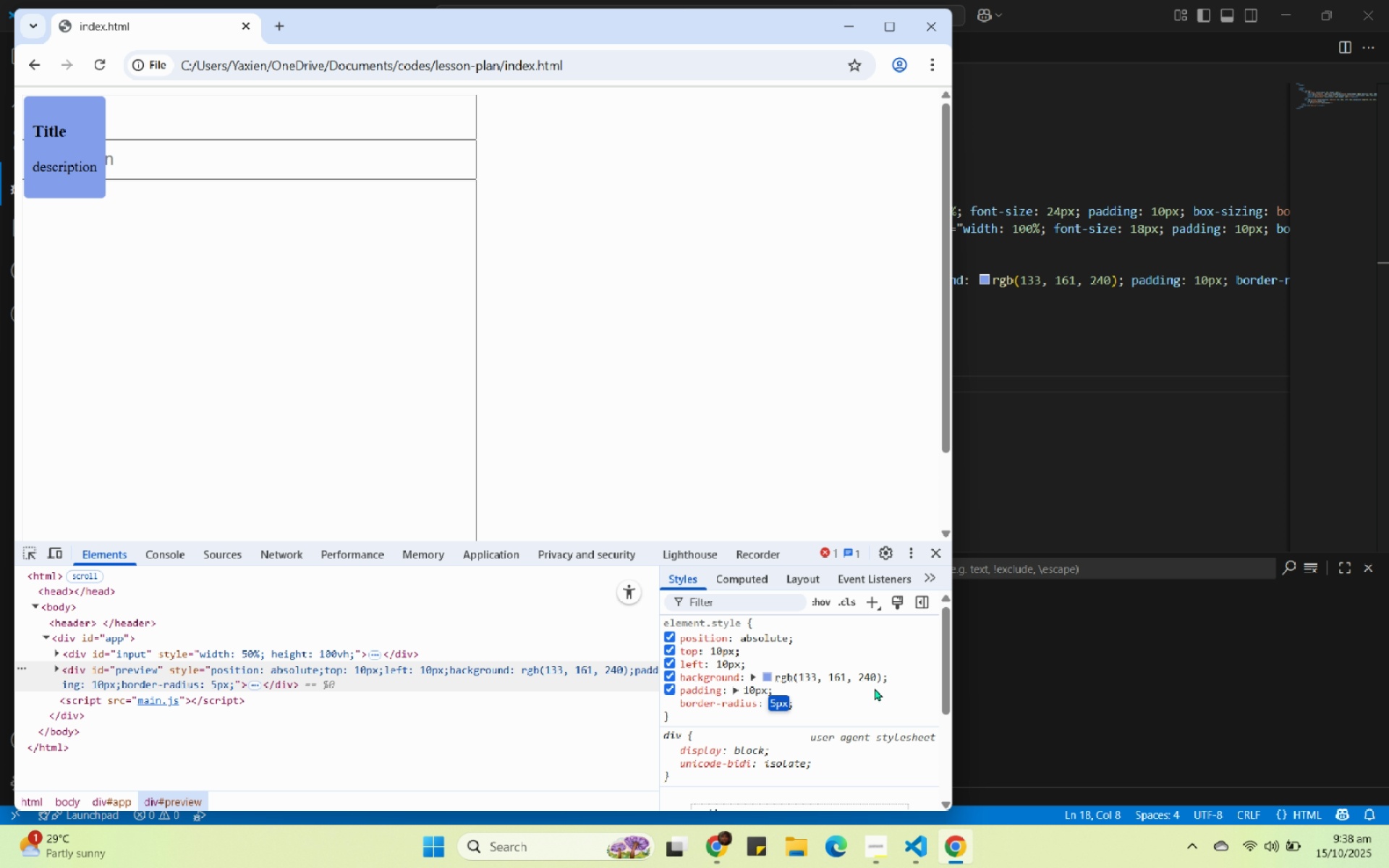 
key(Enter)
 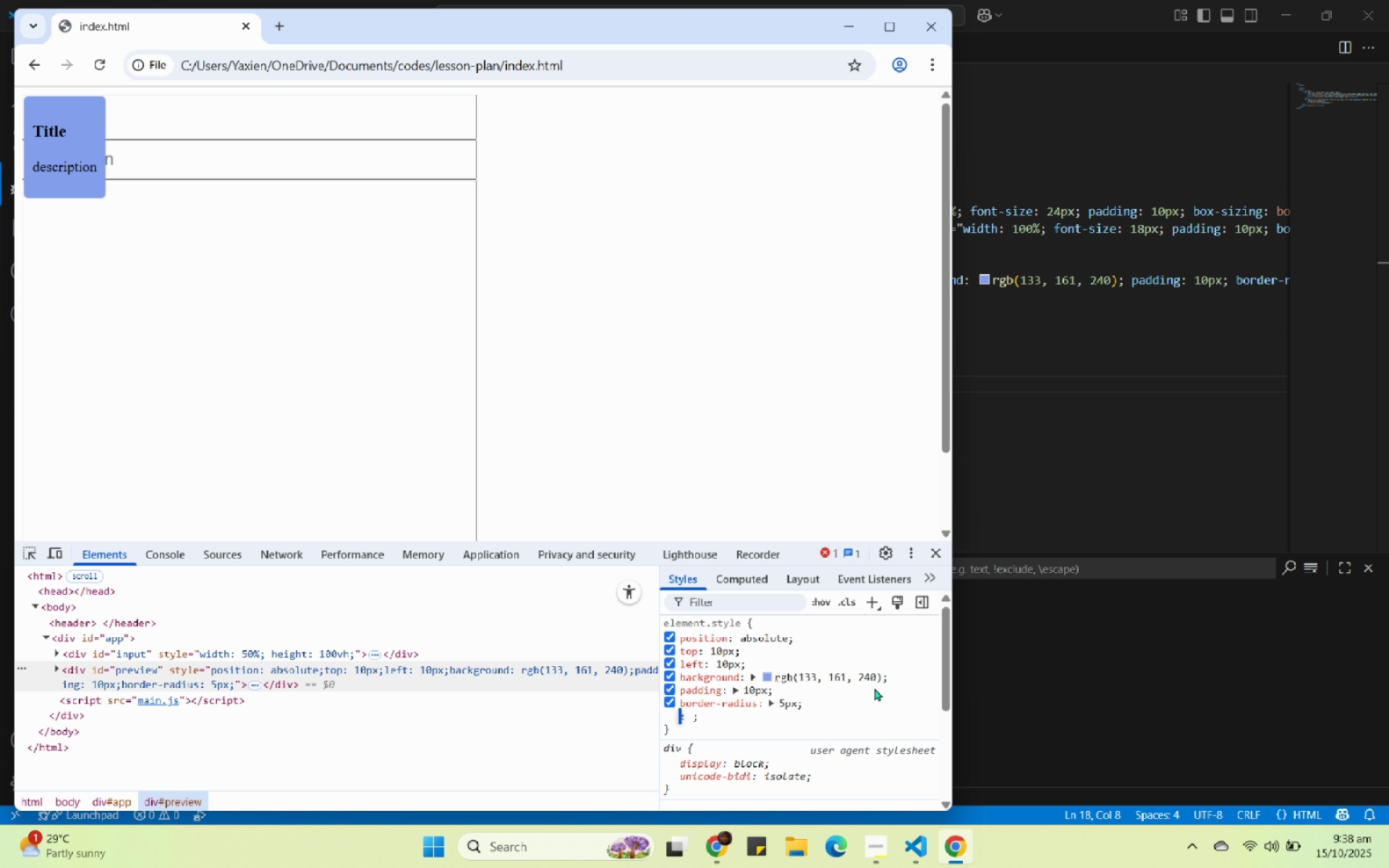 
key(Enter)
 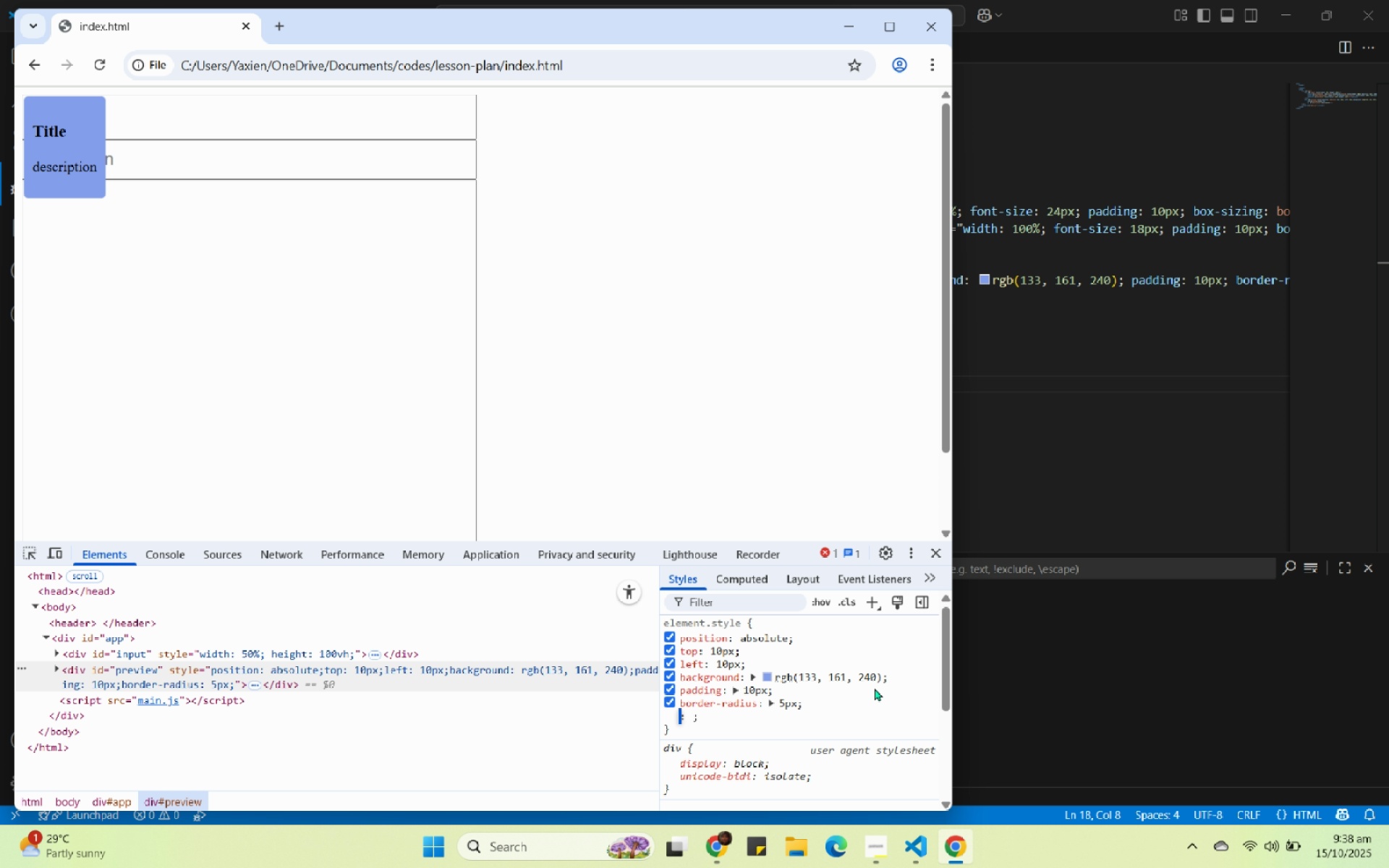 
type(po)
 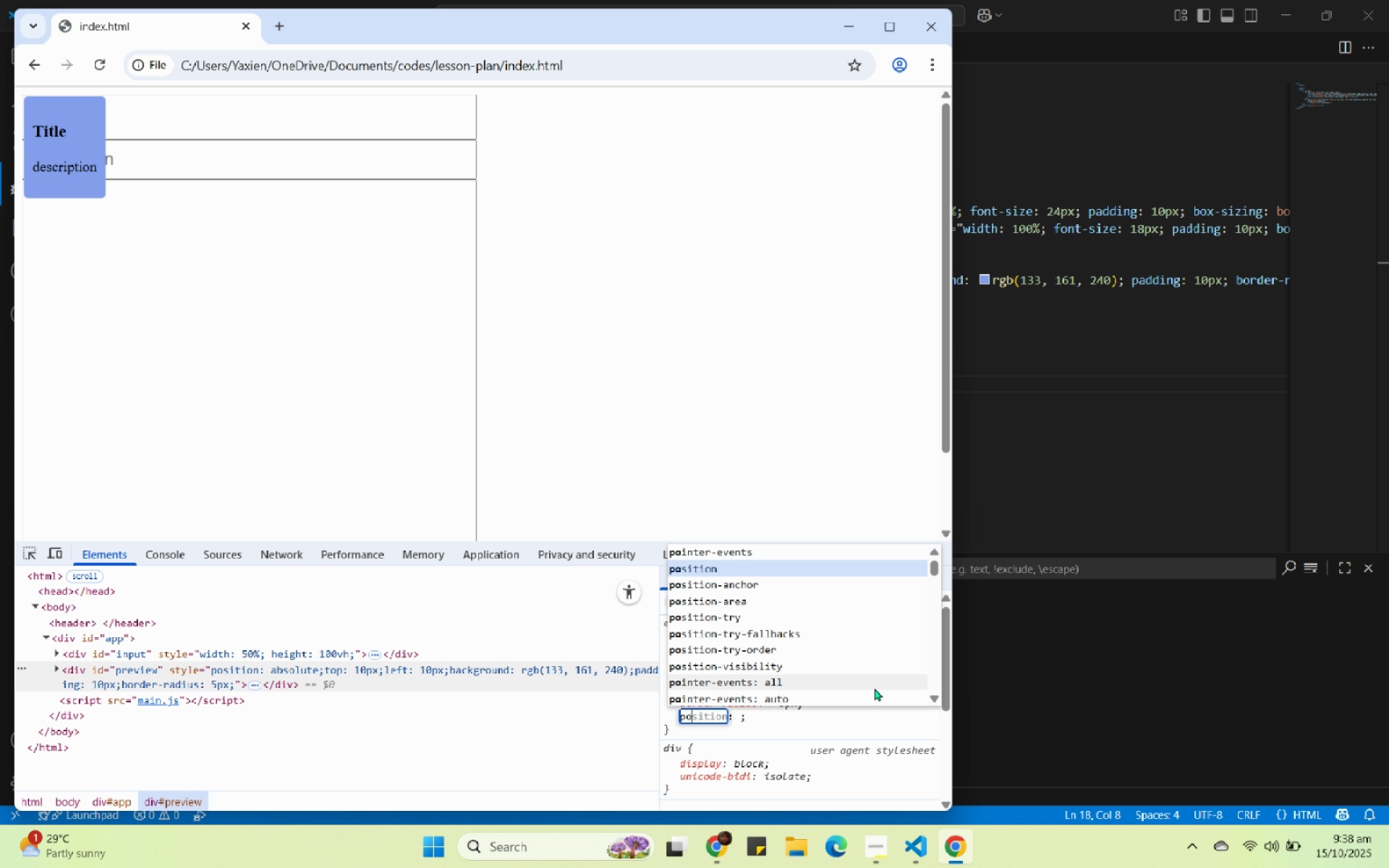 
key(Enter)
 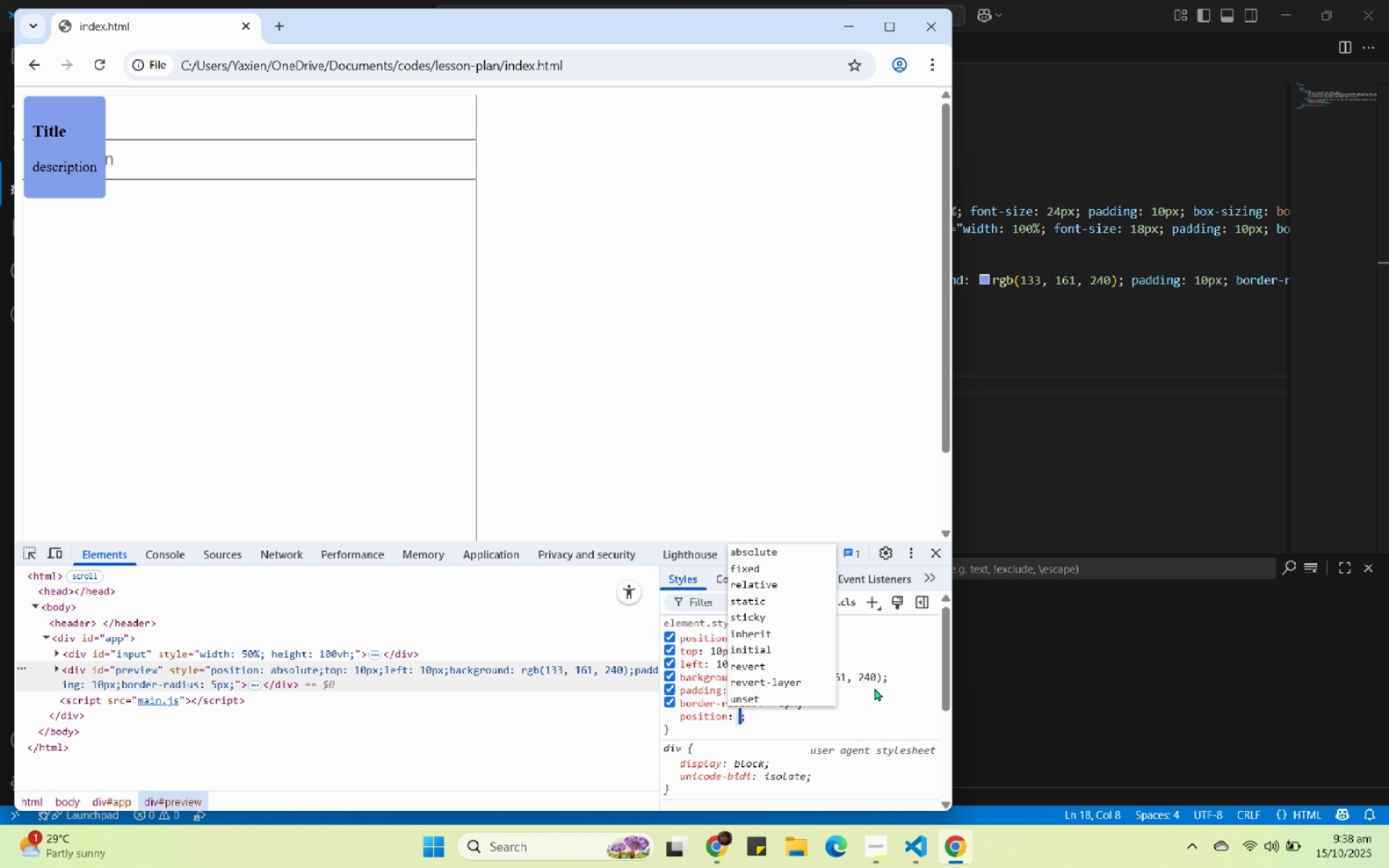 
wait(5.32)
 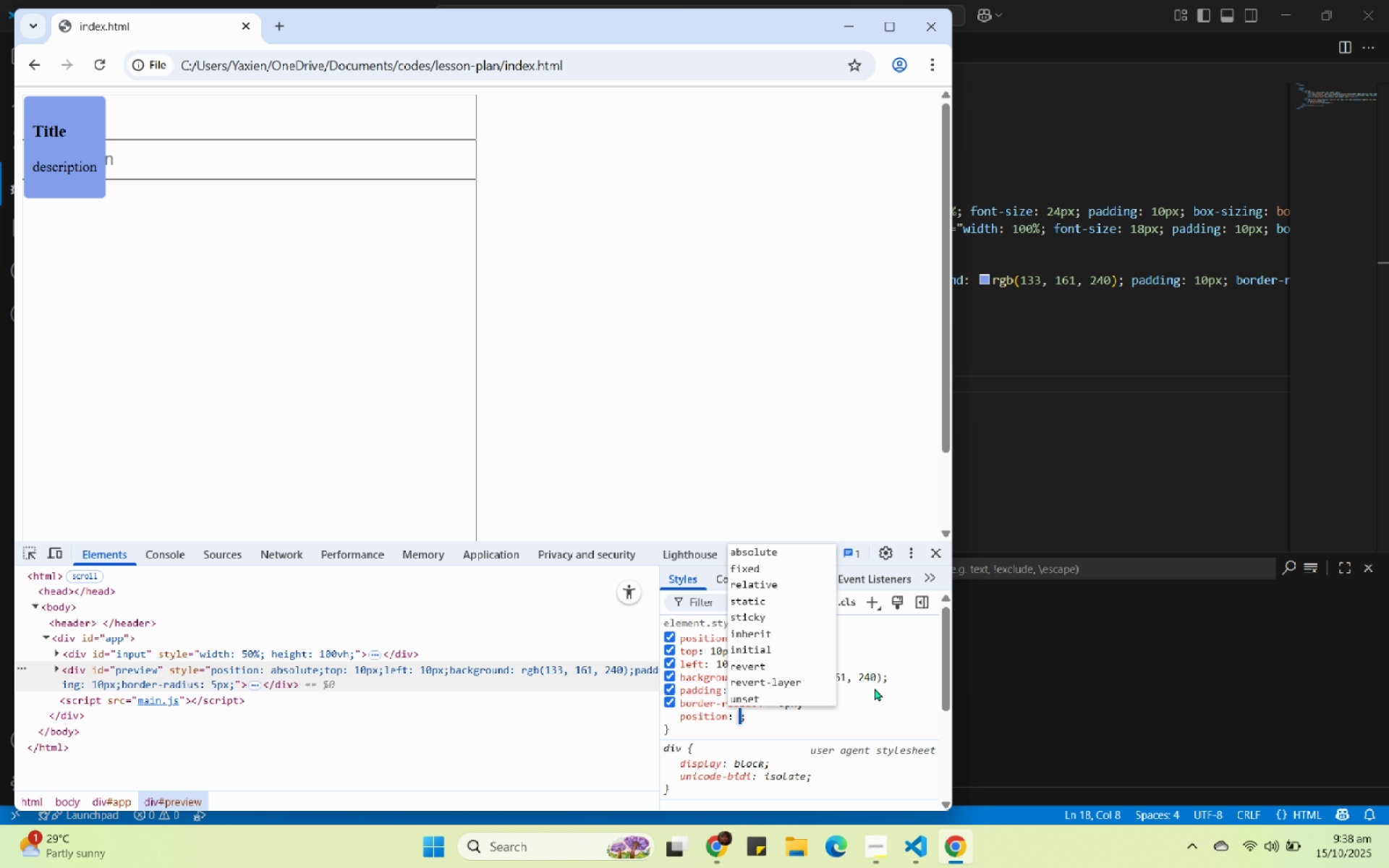 
key(Backspace)
 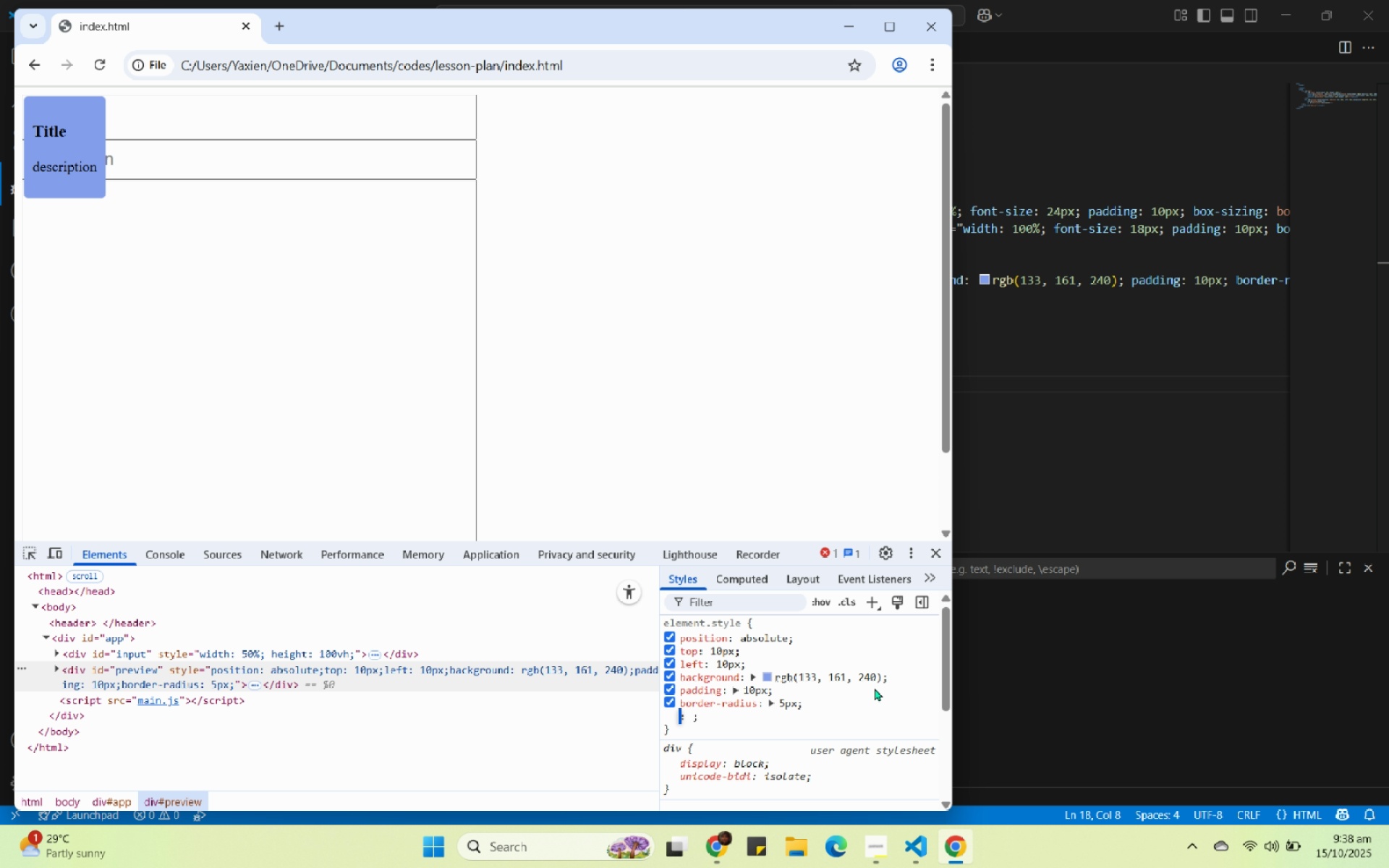 
key(Backspace)
 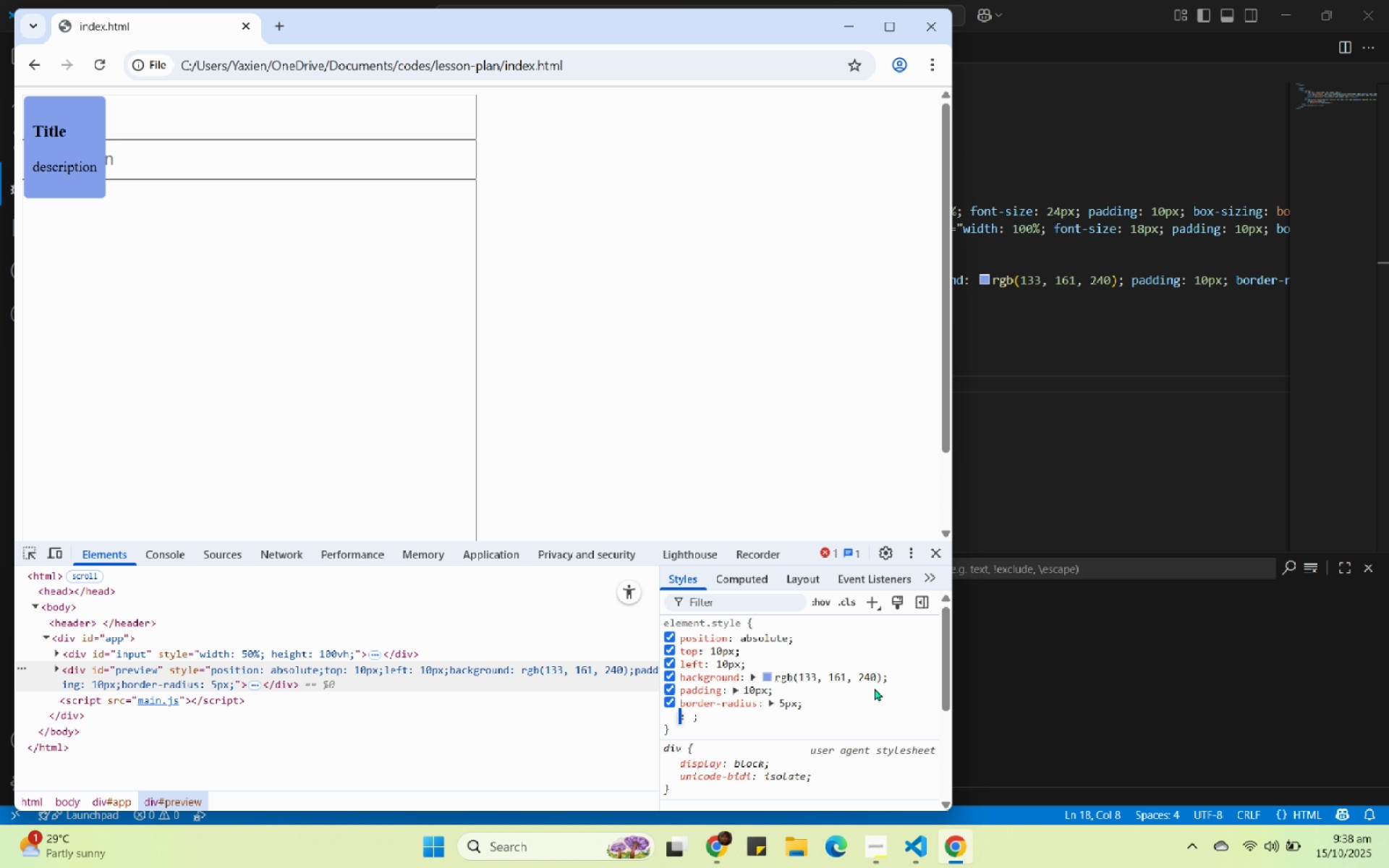 
left_click([865, 707])
 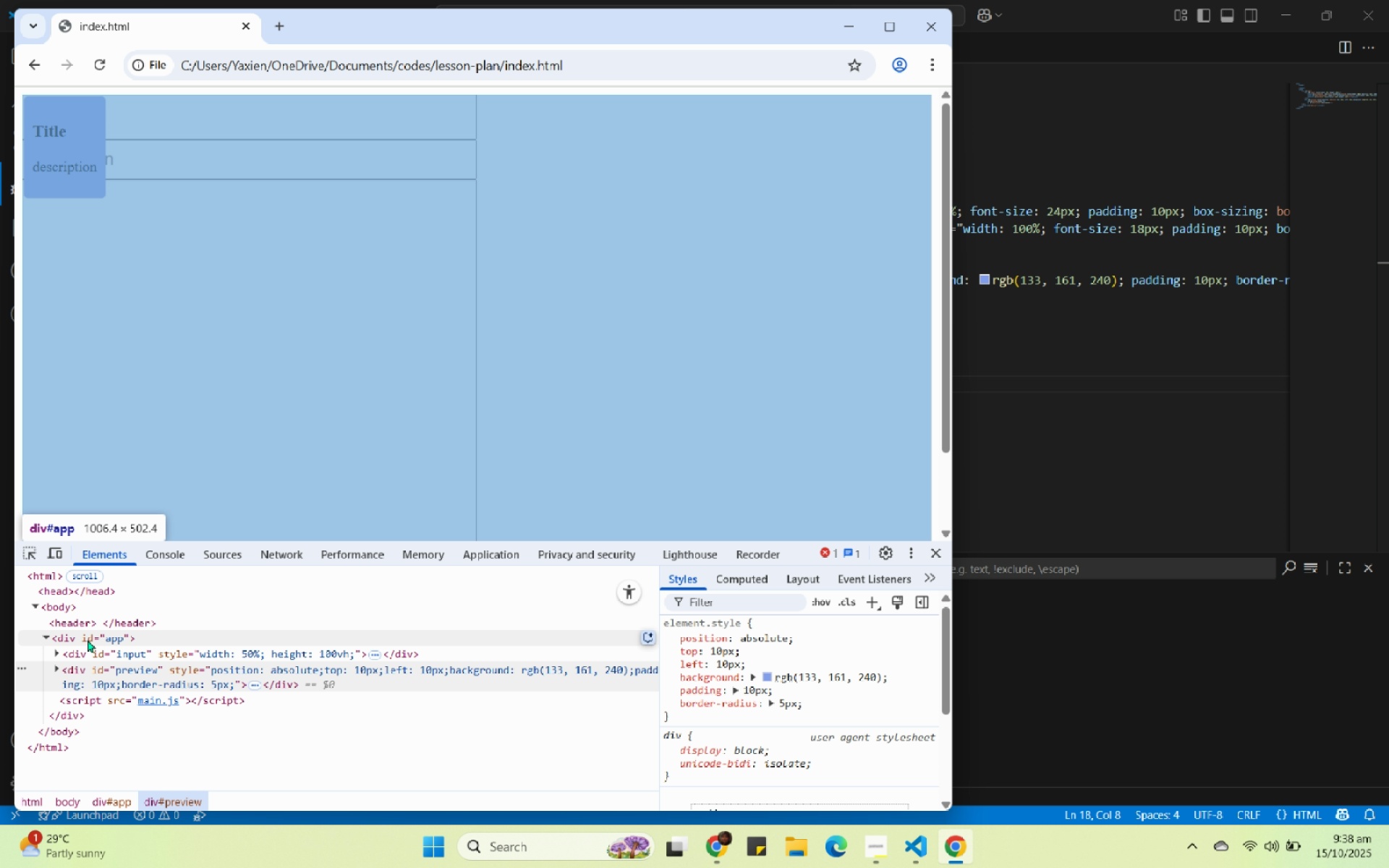 
wait(8.21)
 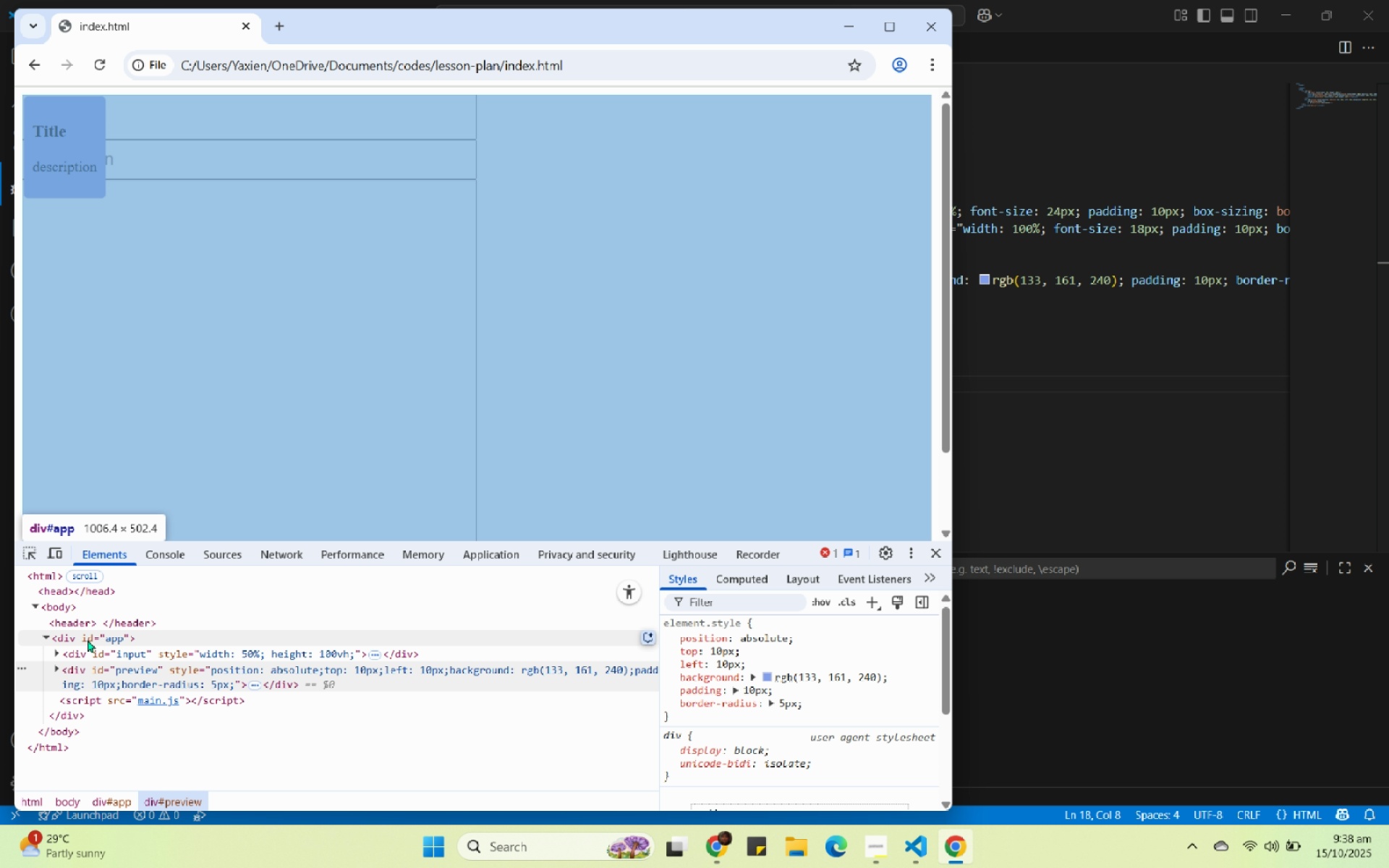 
left_click([95, 652])
 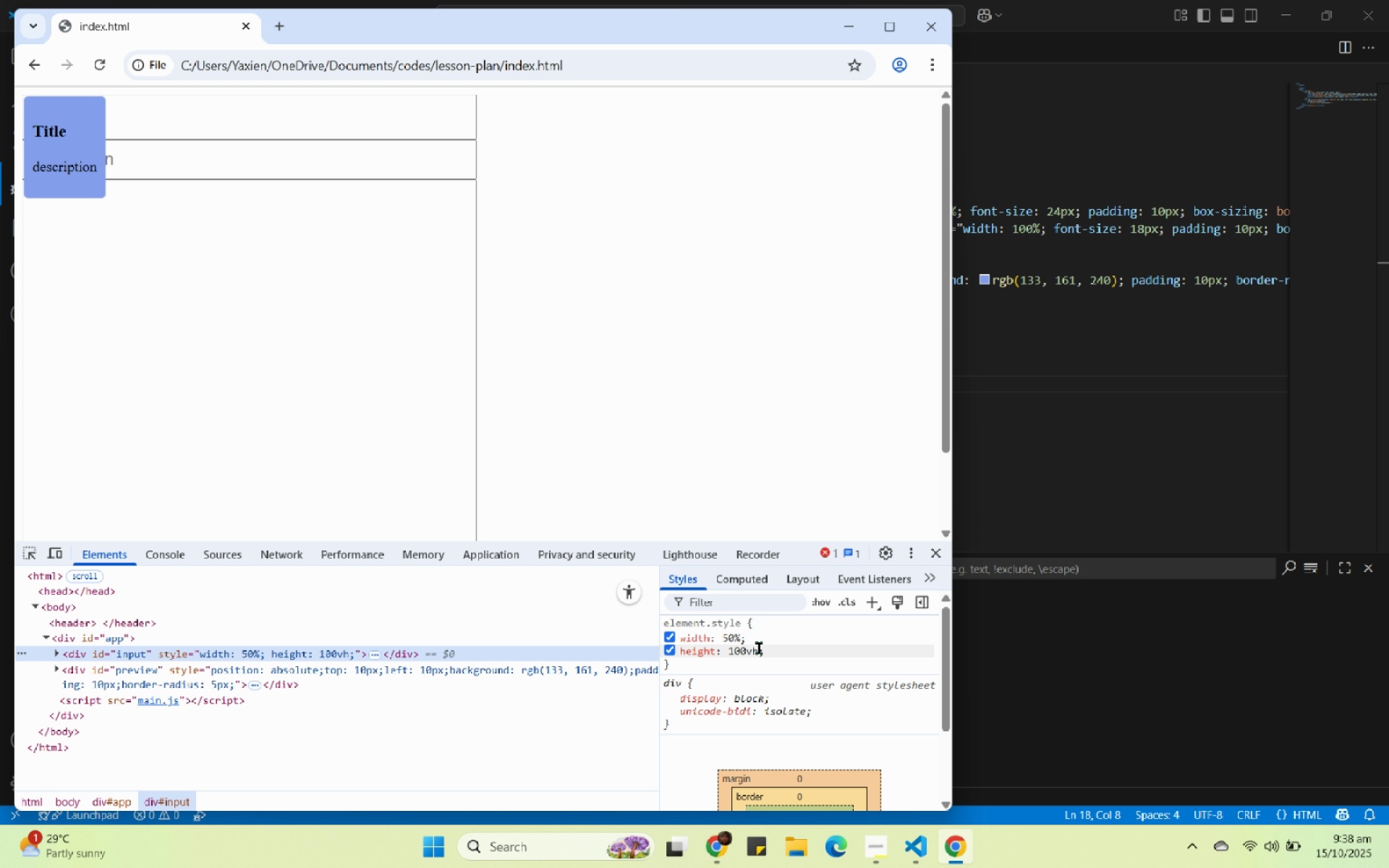 
left_click([751, 647])
 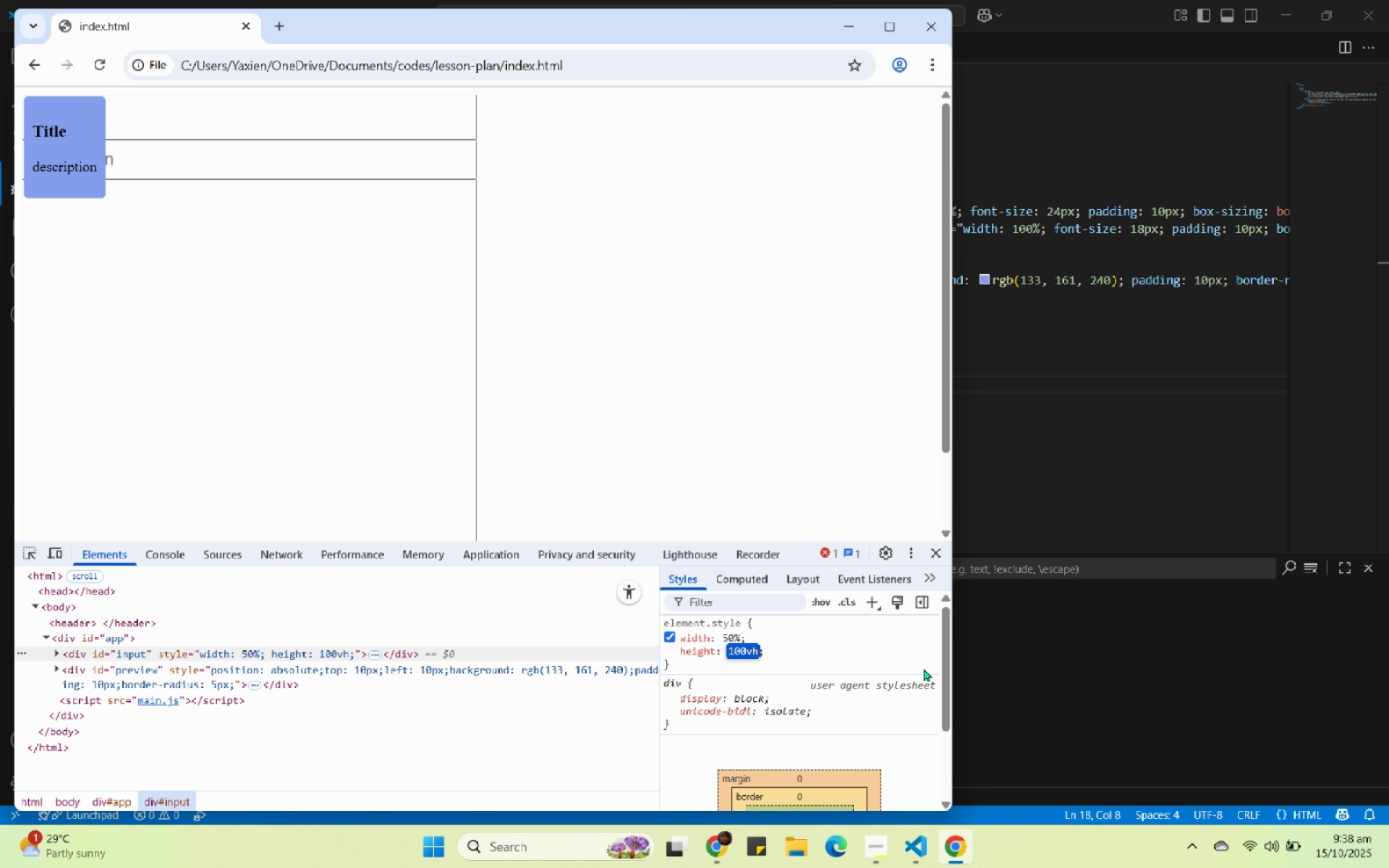 
key(ArrowDown)
 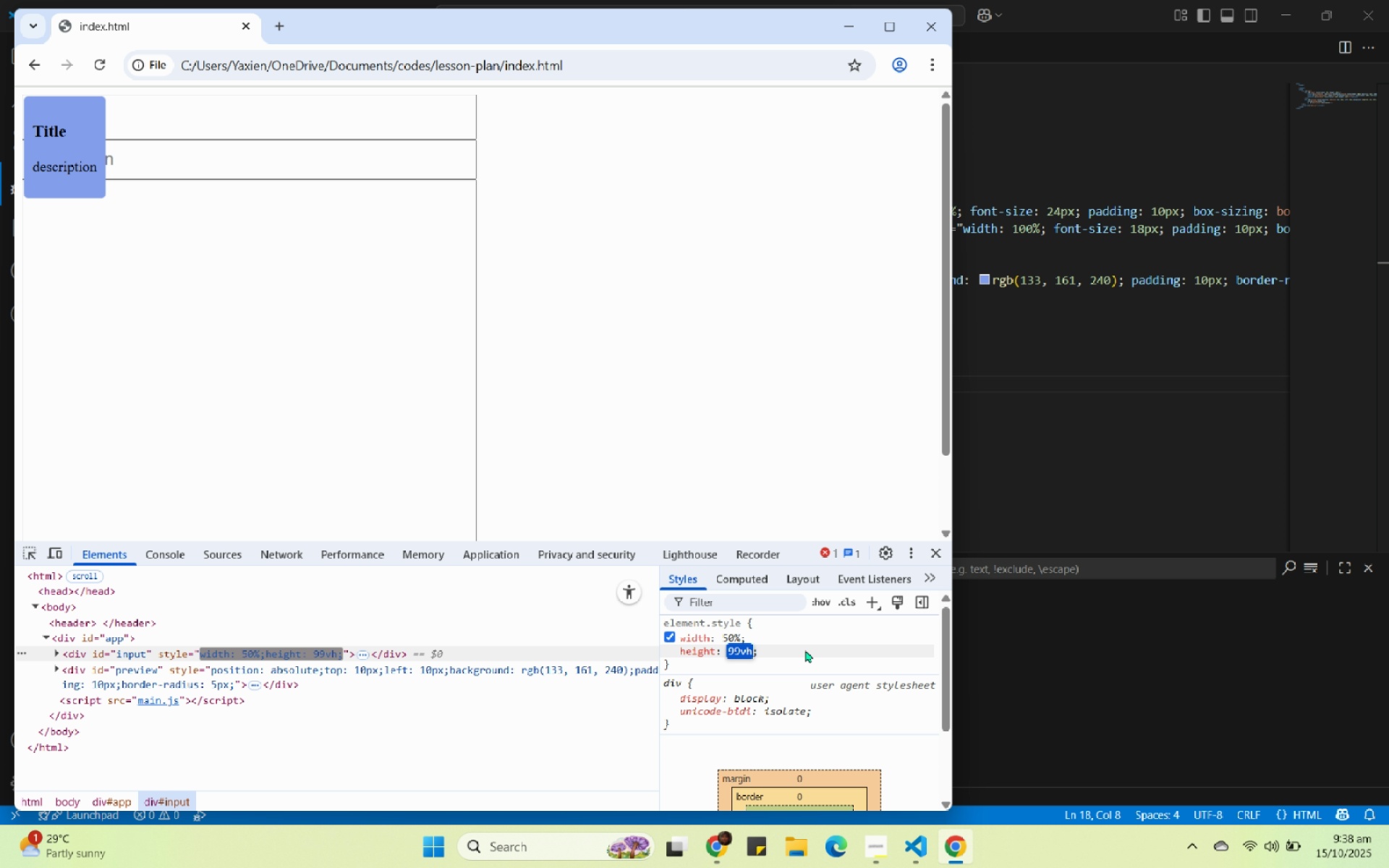 
key(ArrowUp)
 